 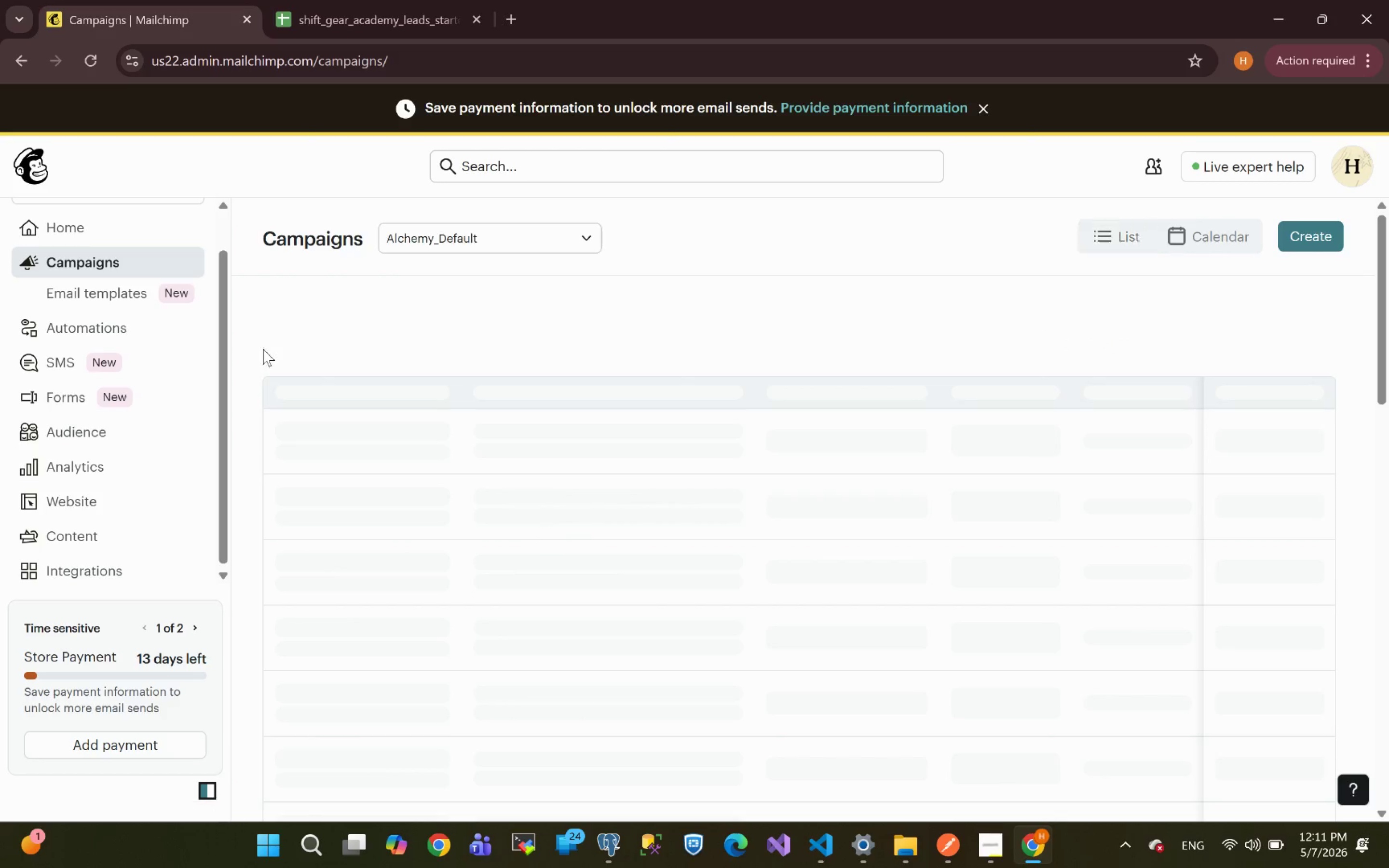 
left_click([99, 288])
 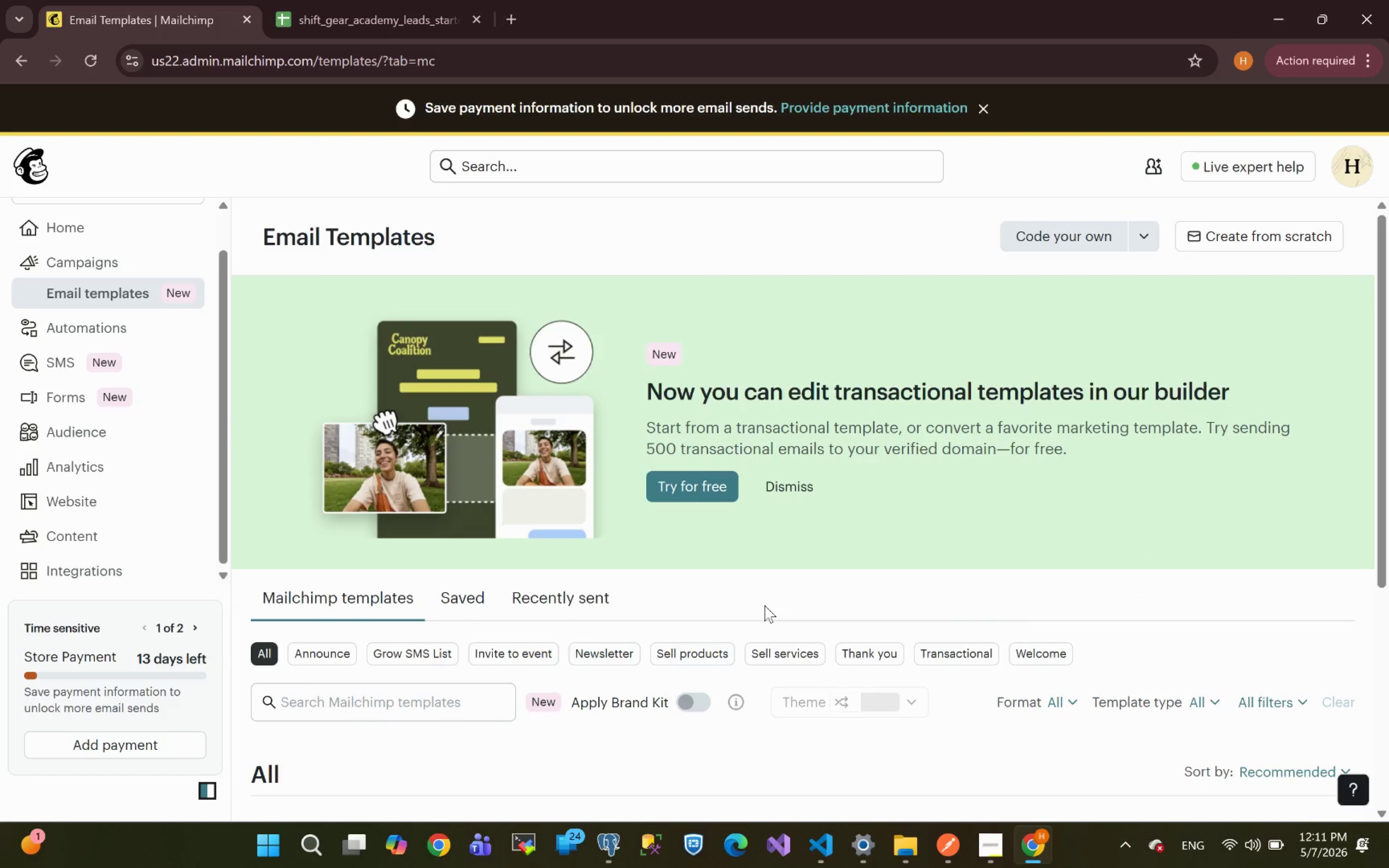 
wait(8.17)
 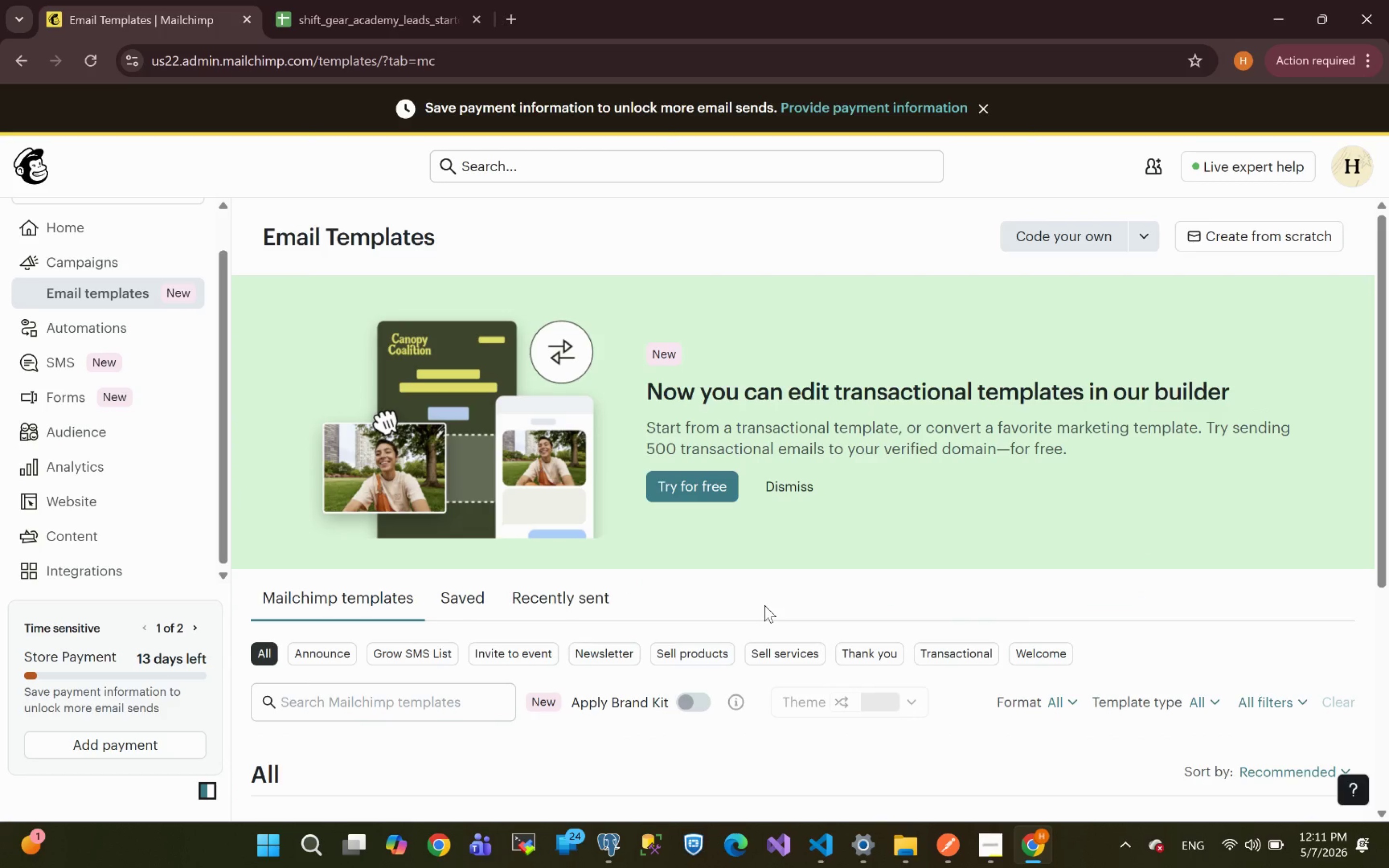 
left_click([1258, 239])
 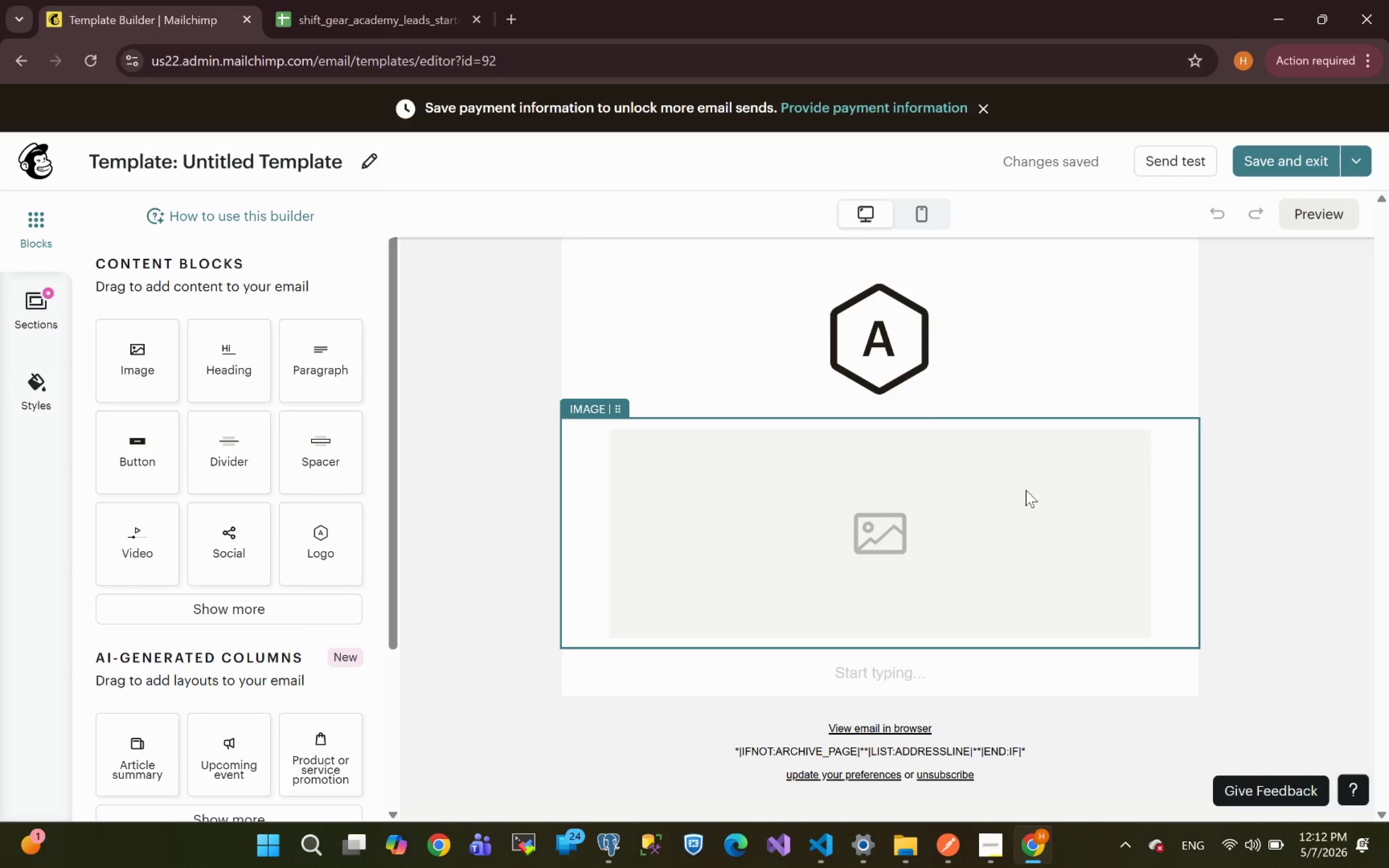 
wait(18.16)
 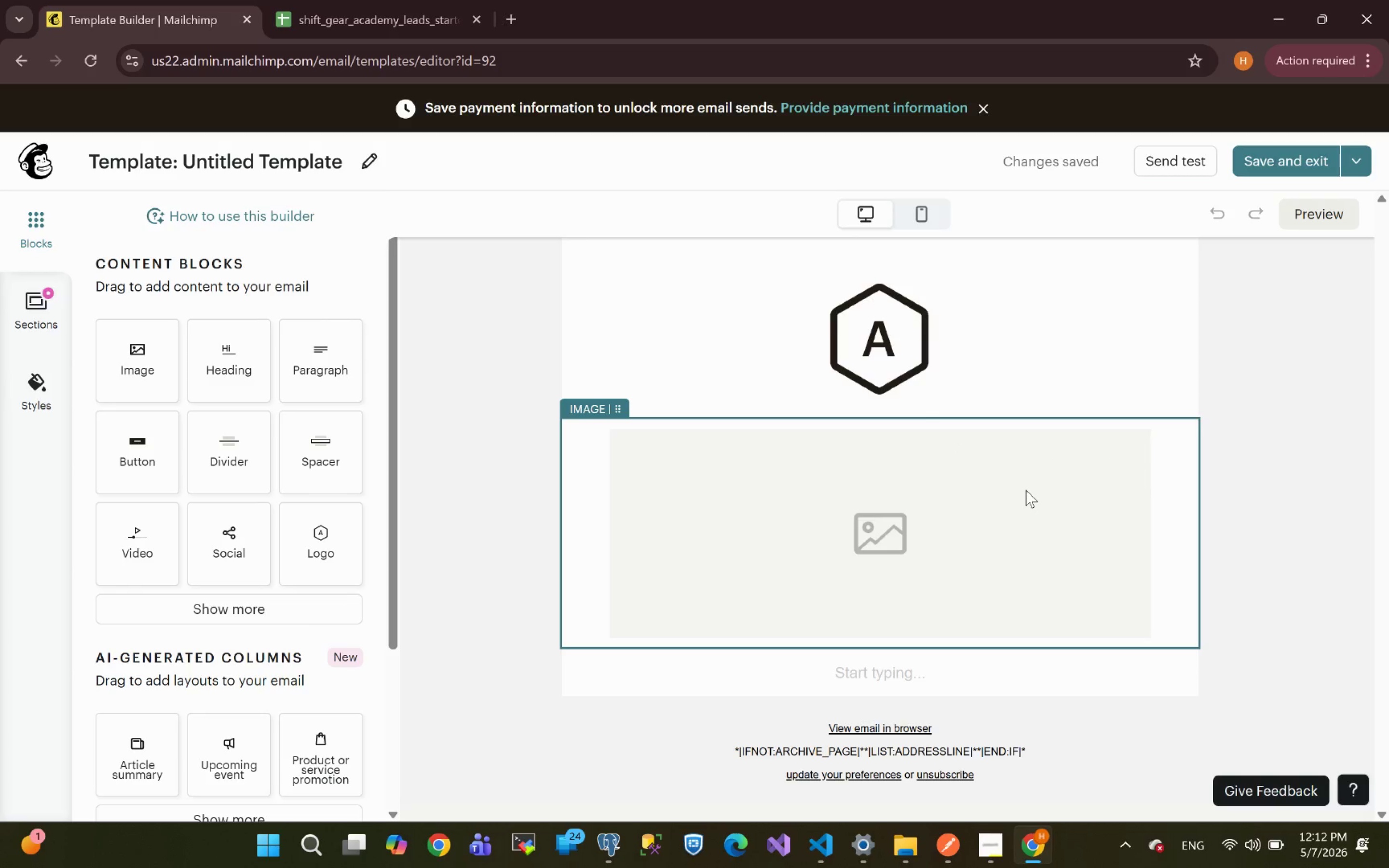 
left_click([1058, 313])
 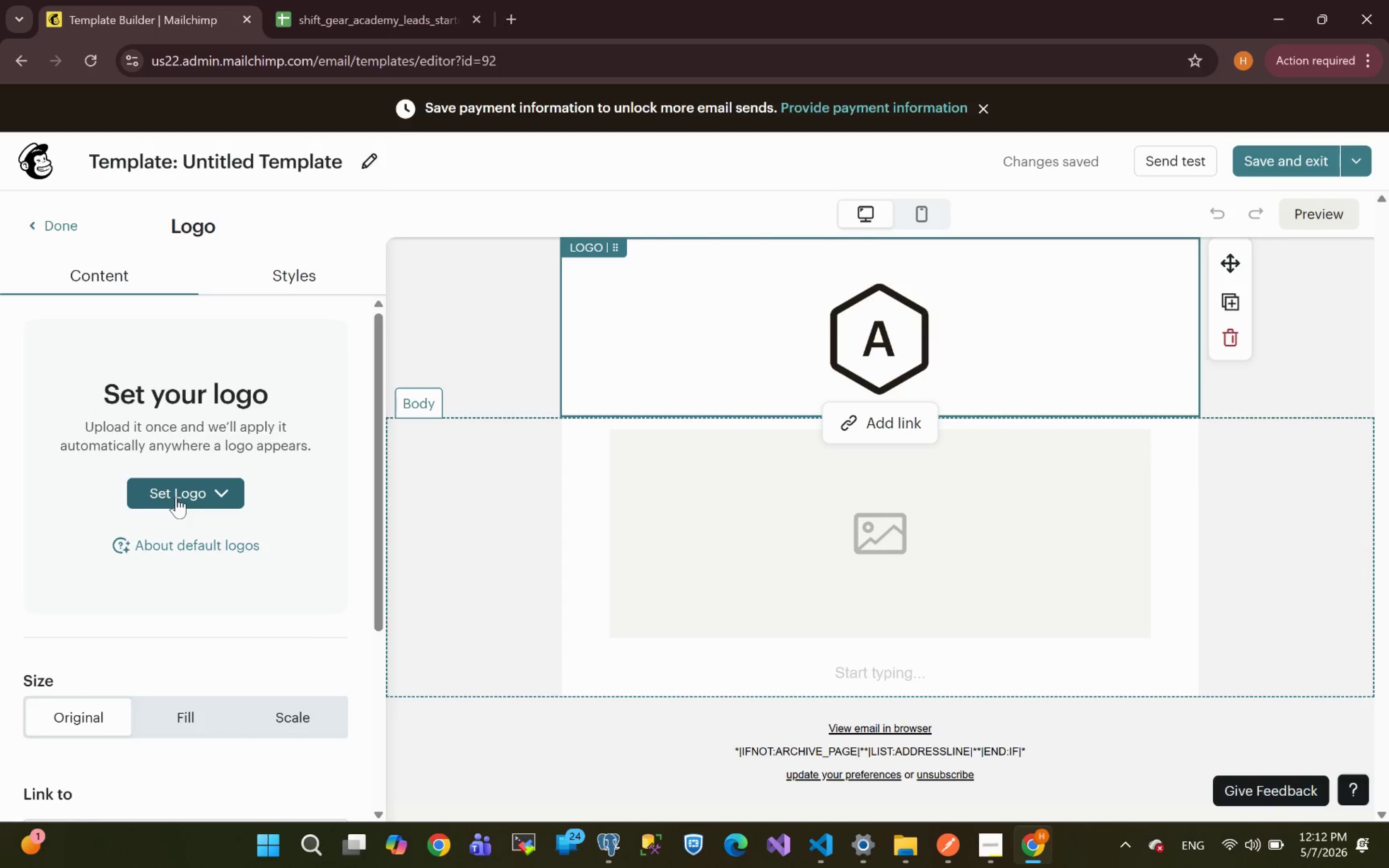 
left_click([176, 497])
 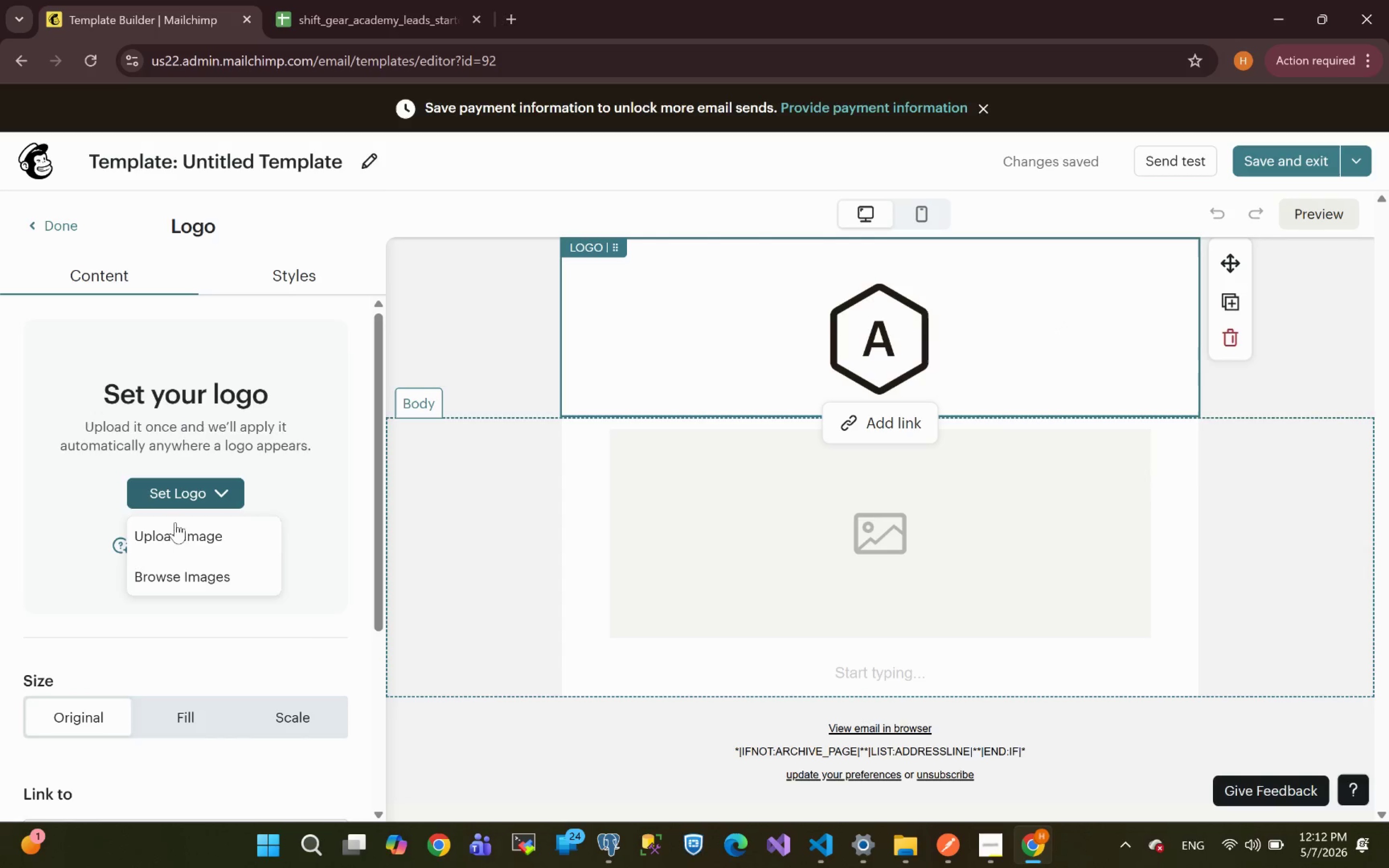 
left_click([166, 533])
 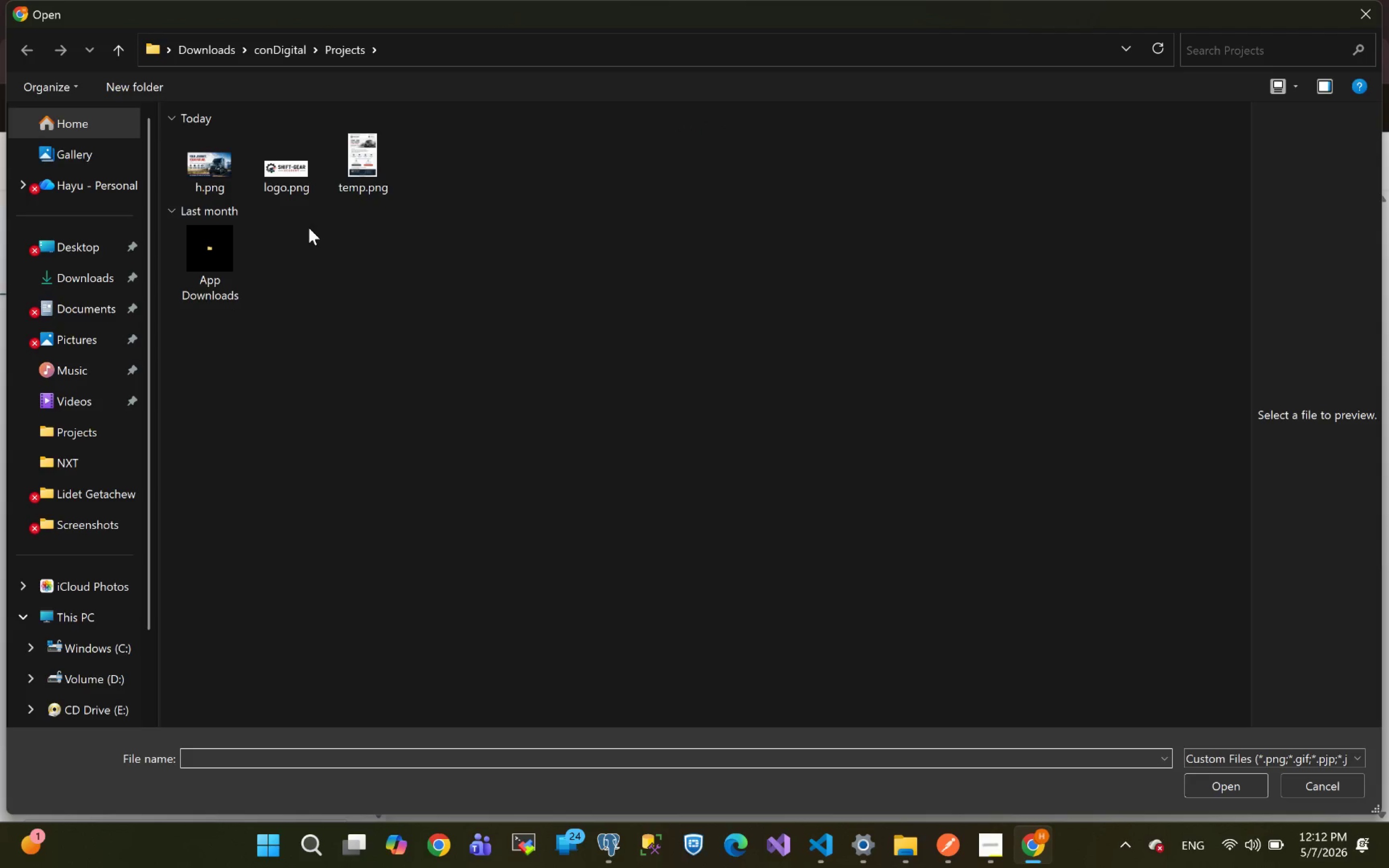 
left_click([286, 171])
 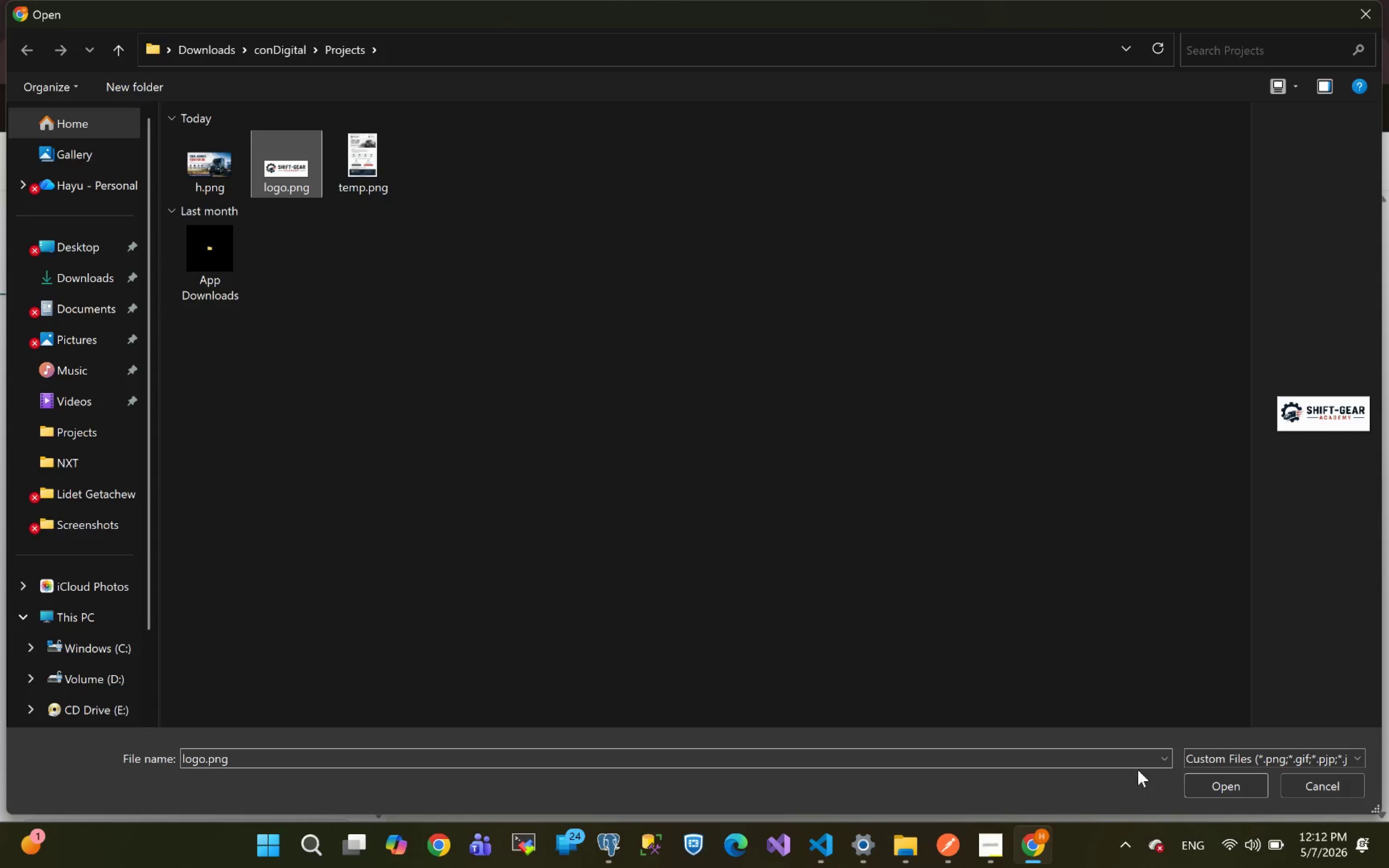 
left_click([1208, 789])
 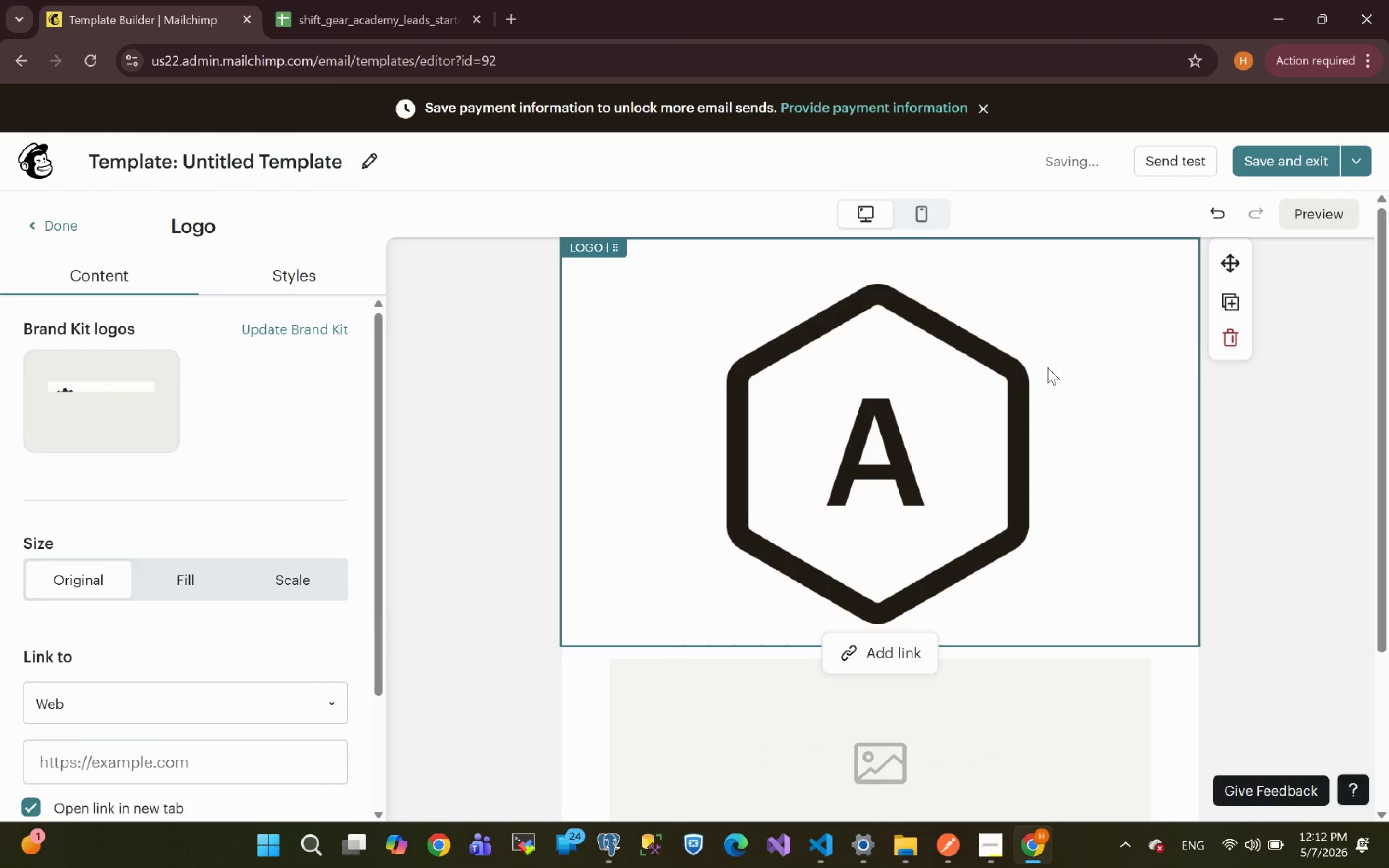 
wait(13.97)
 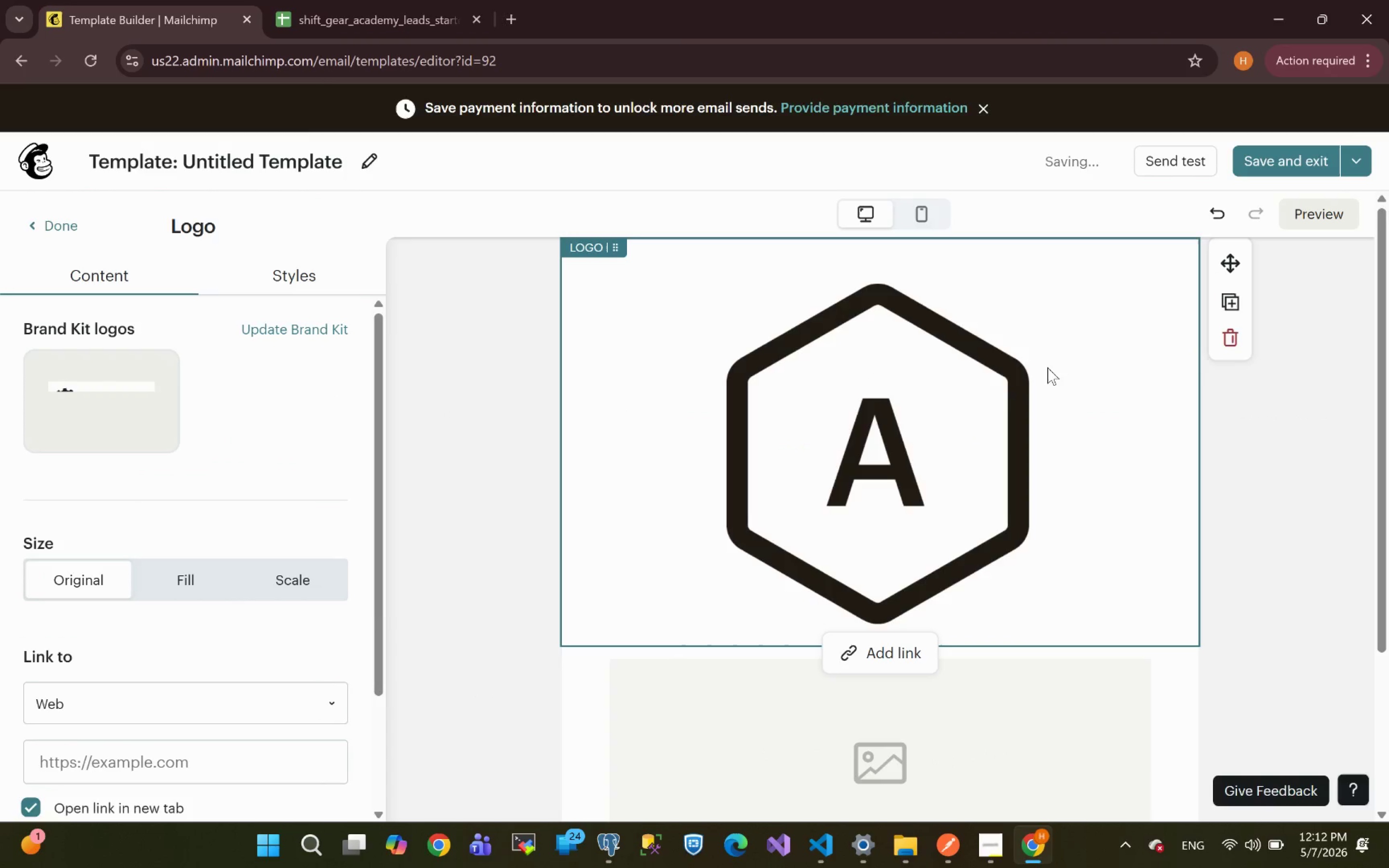 
left_click([957, 375])
 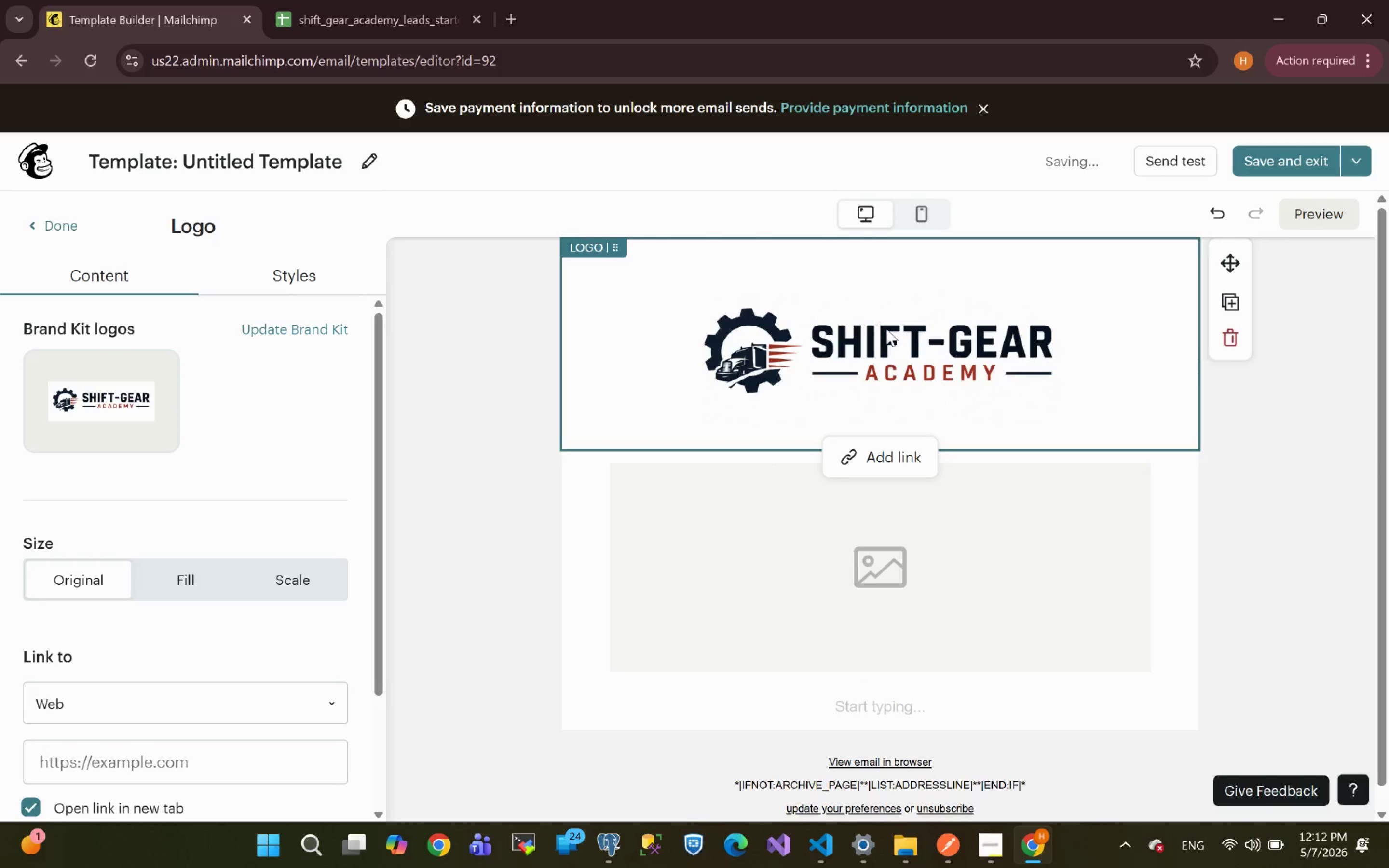 
left_click([887, 329])
 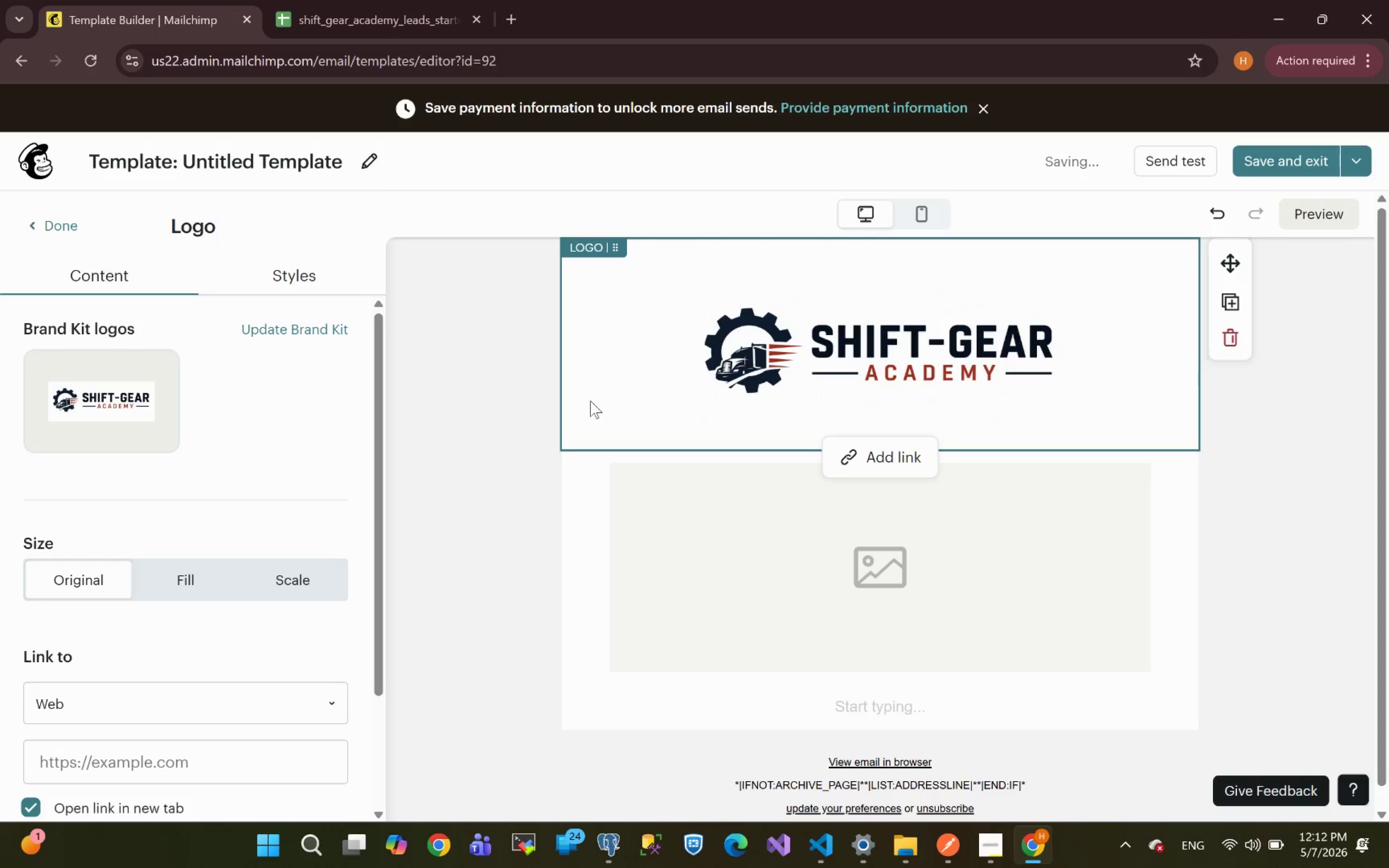 
wait(5.81)
 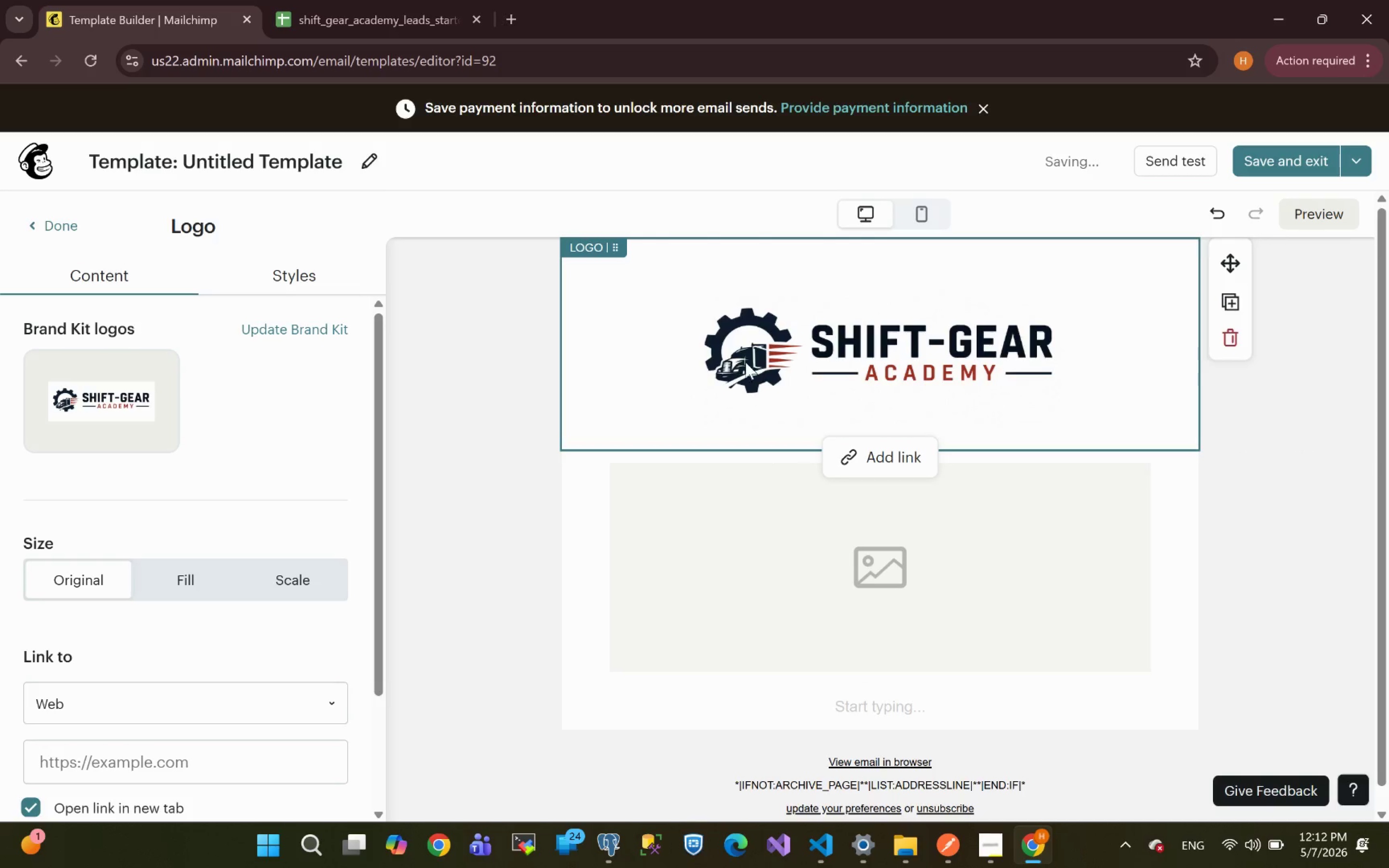 
left_click([309, 586])
 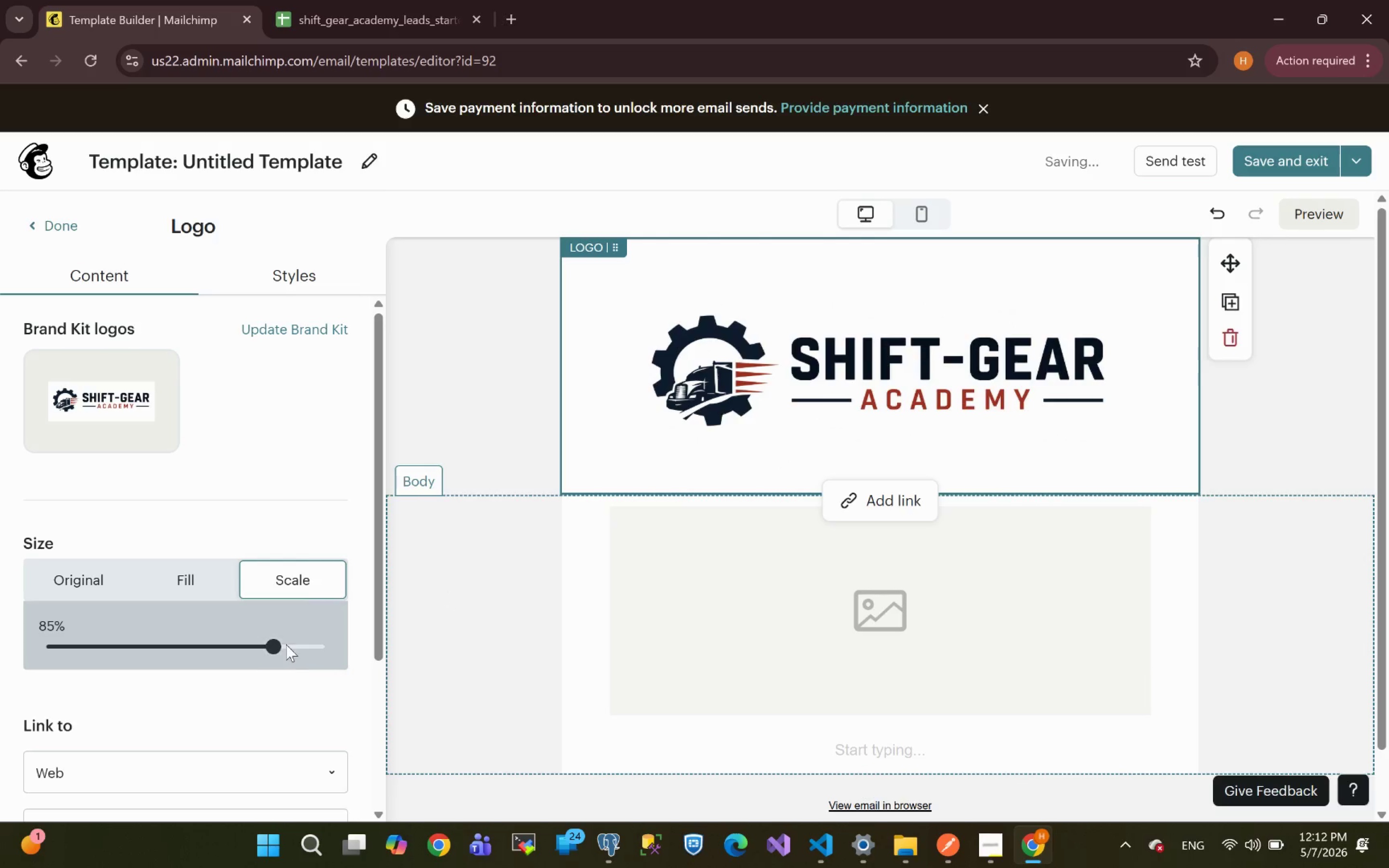 
left_click_drag(start_coordinate=[278, 642], to_coordinate=[198, 640])
 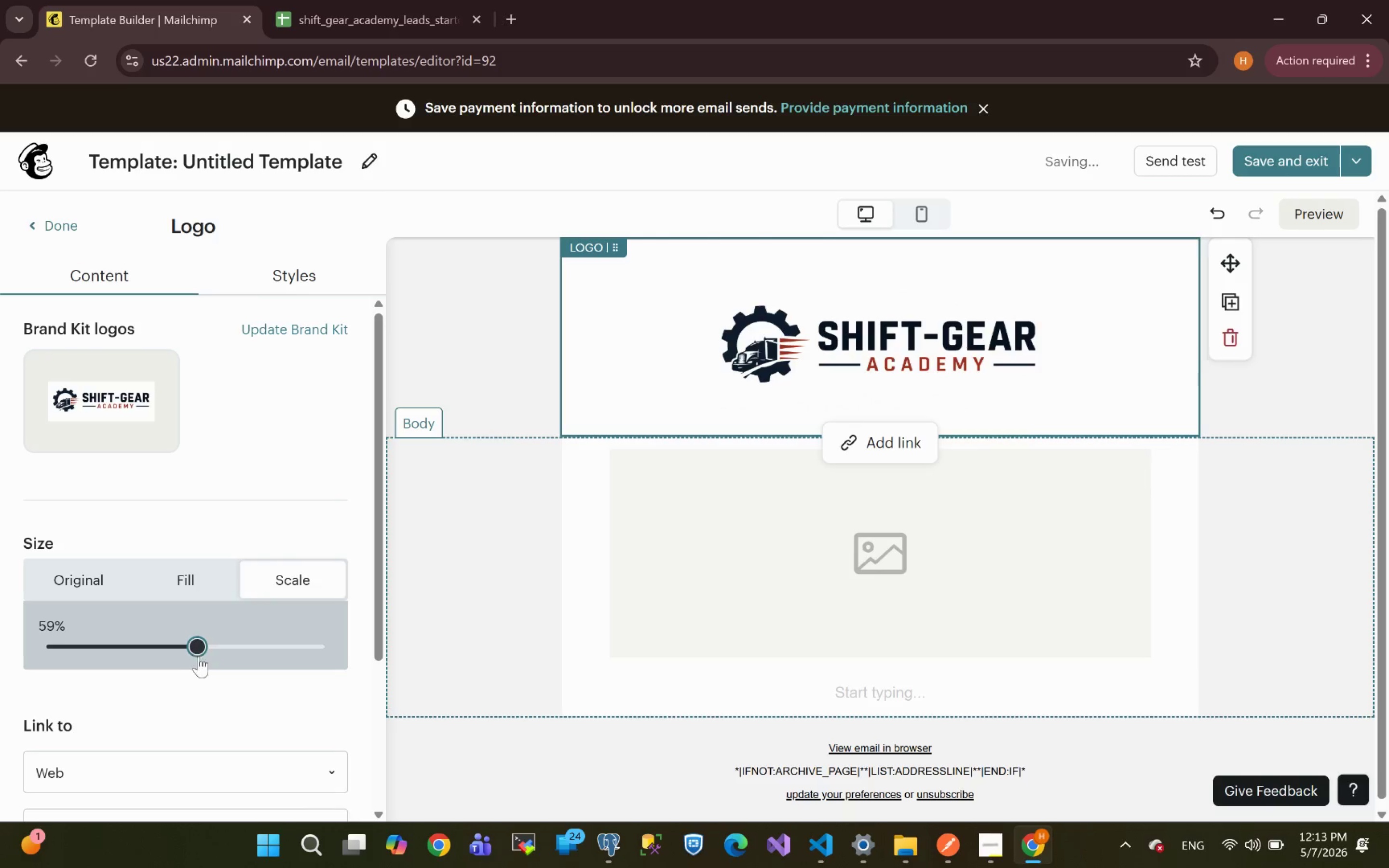 
mouse_move([200, 660])
 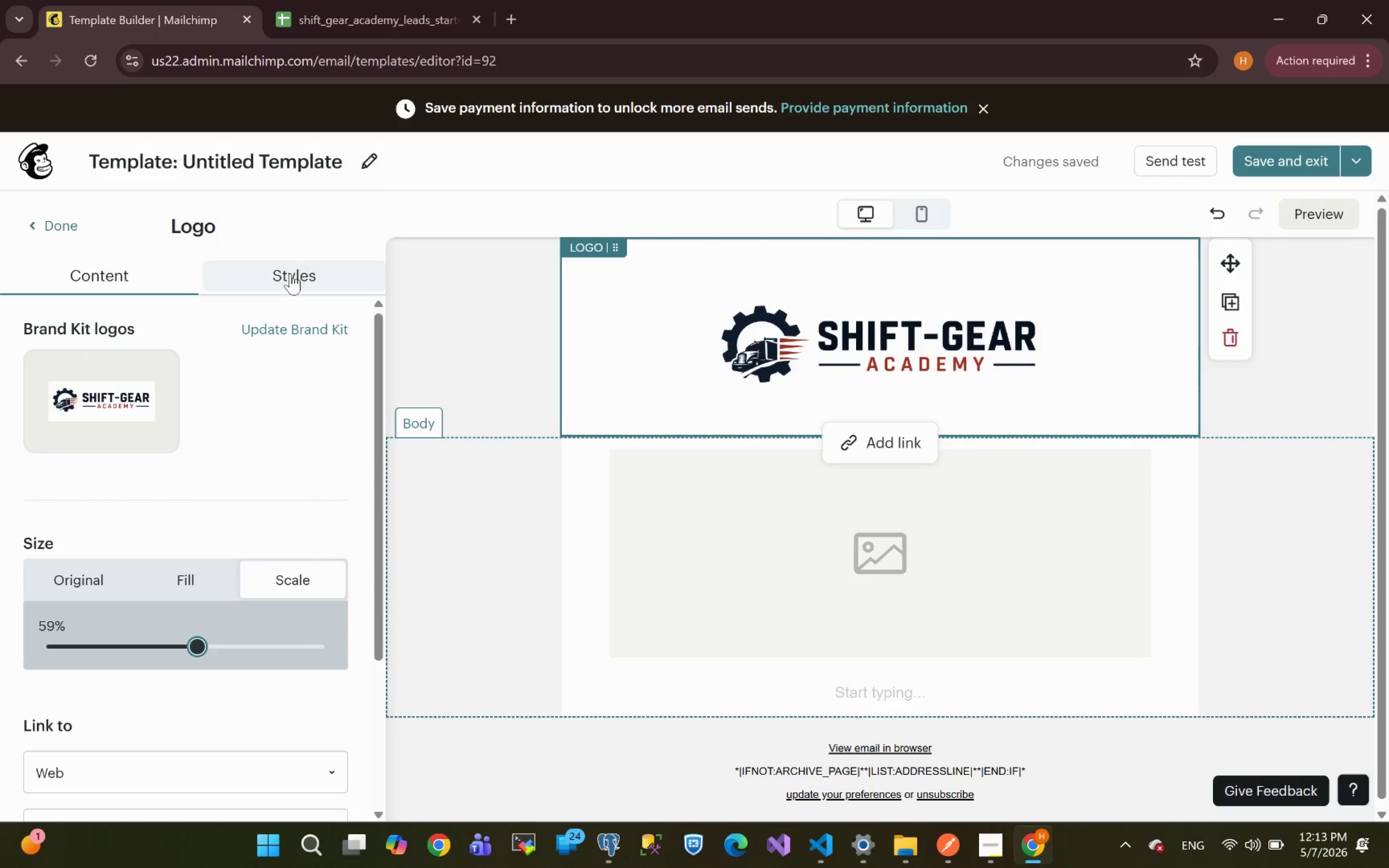 
left_click([290, 275])
 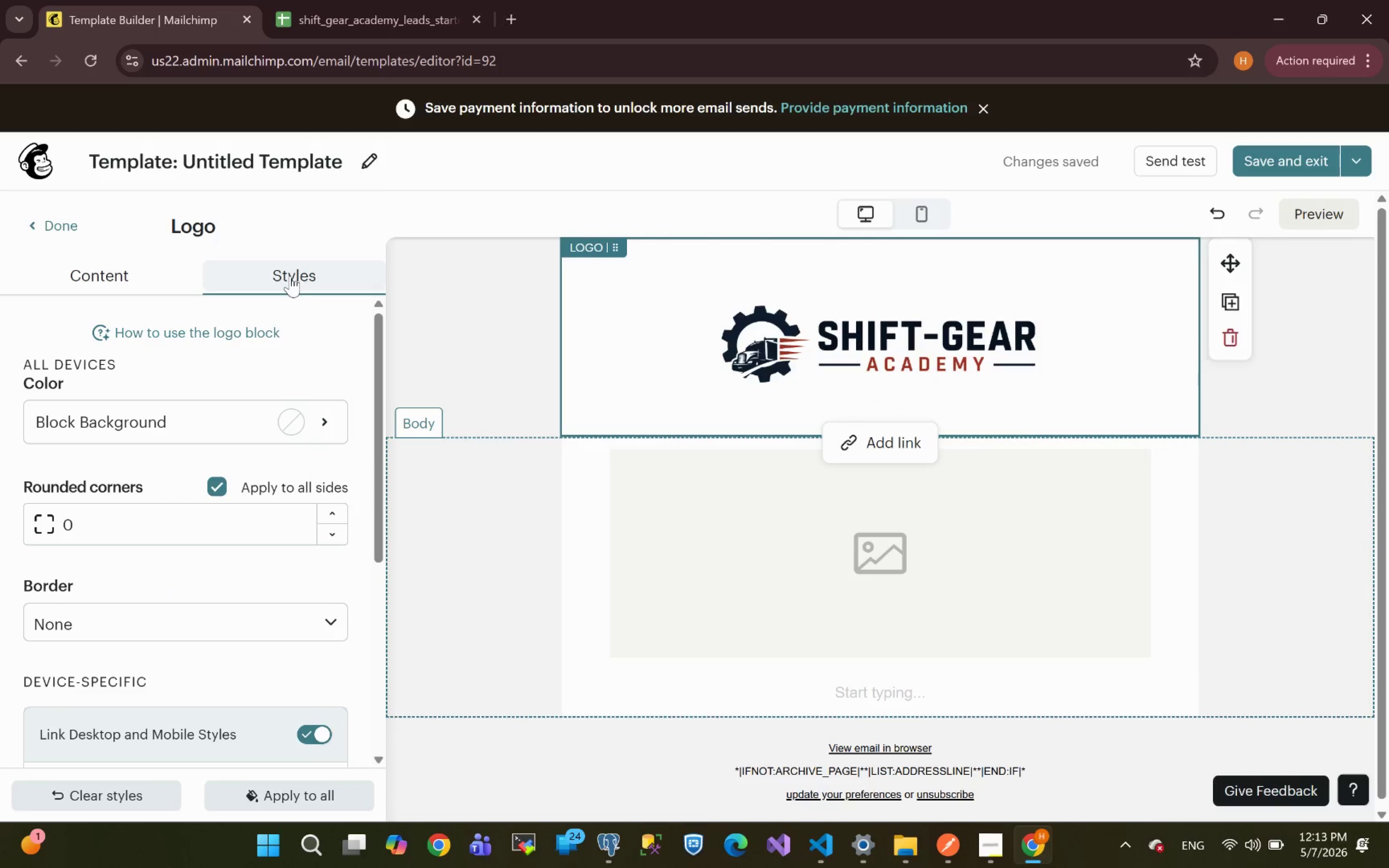 
mouse_move([250, 527])
 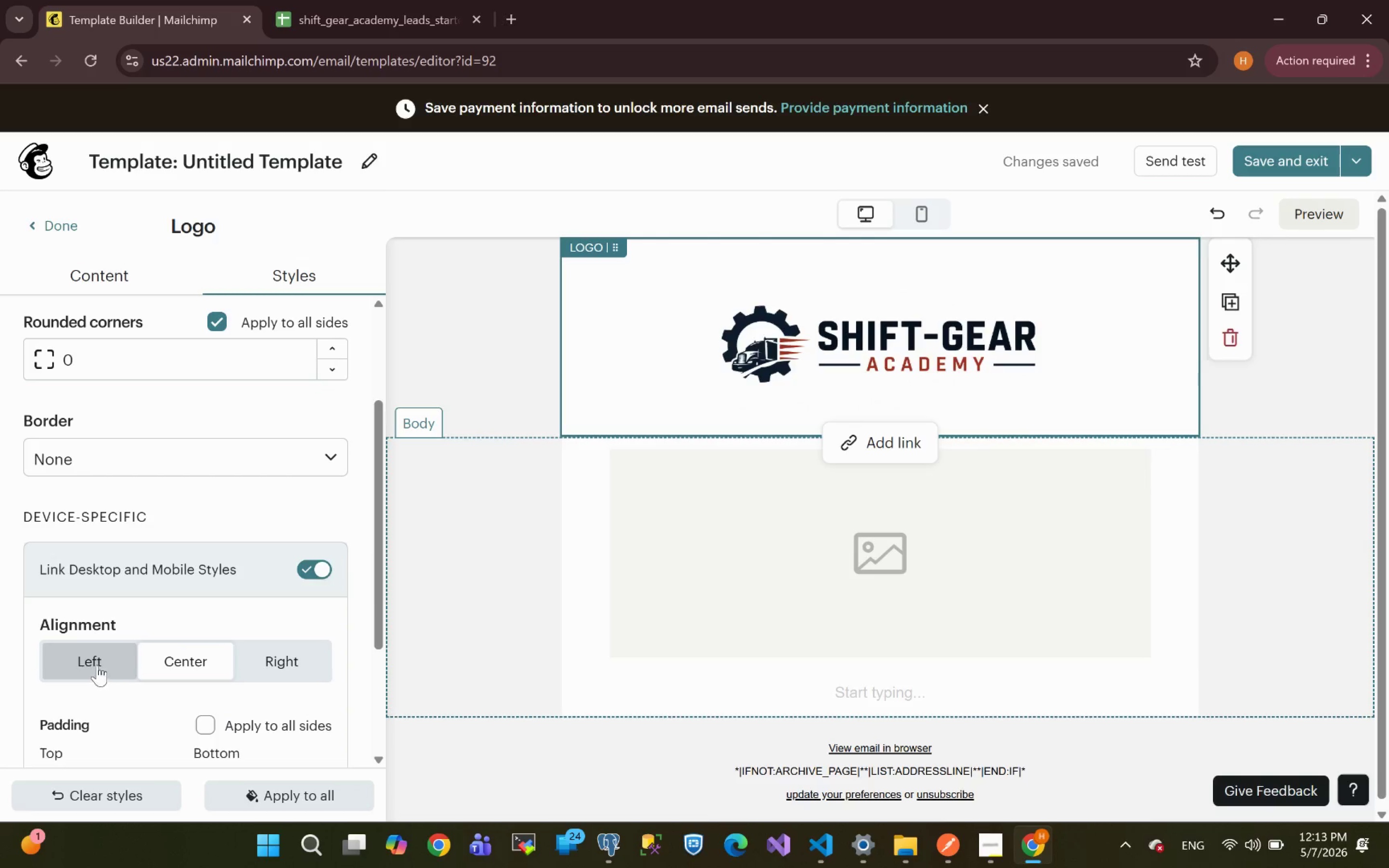 
left_click([97, 665])
 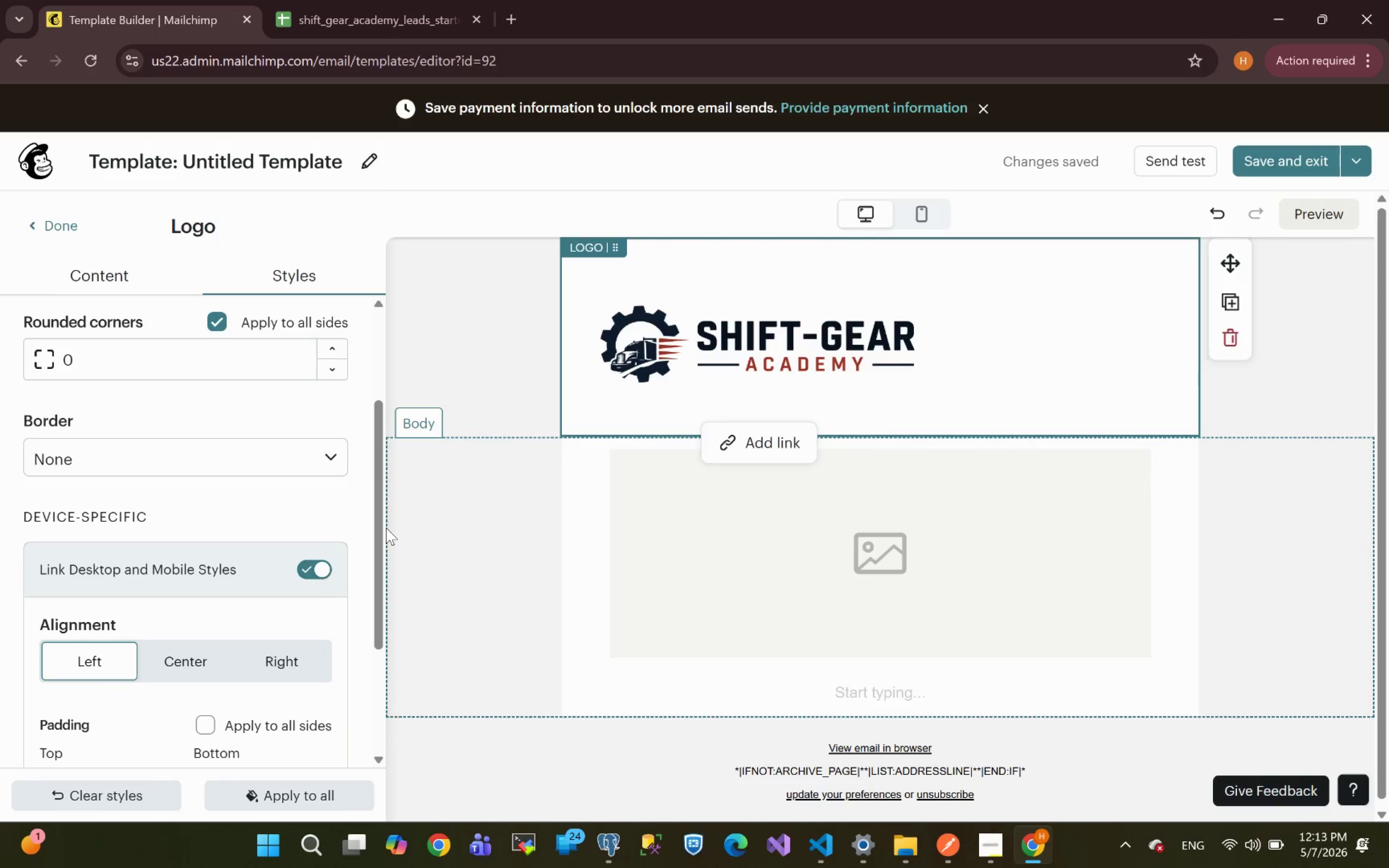 
wait(9.0)
 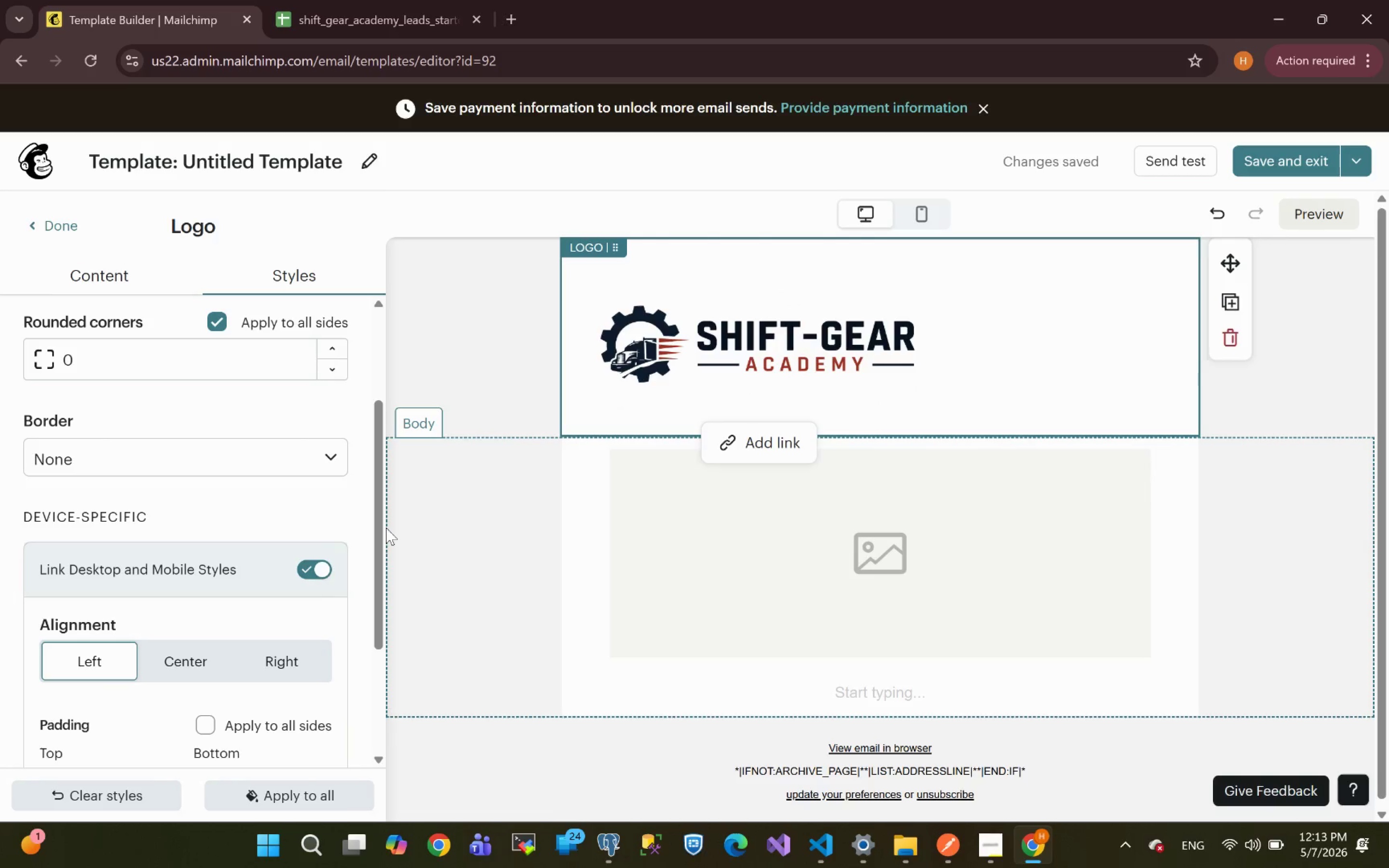 
left_click([1251, 590])
 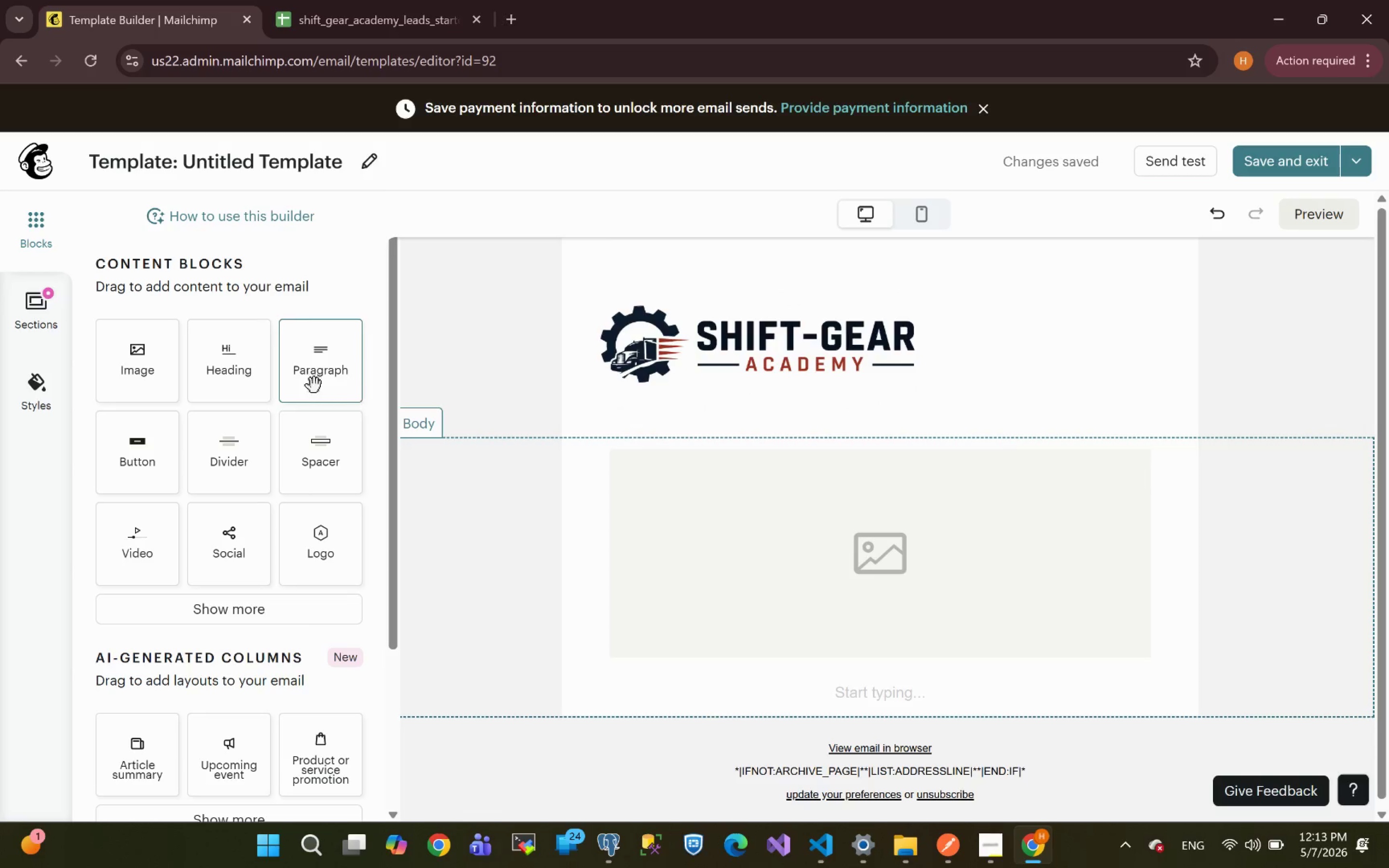 
left_click_drag(start_coordinate=[337, 367], to_coordinate=[1170, 333])
 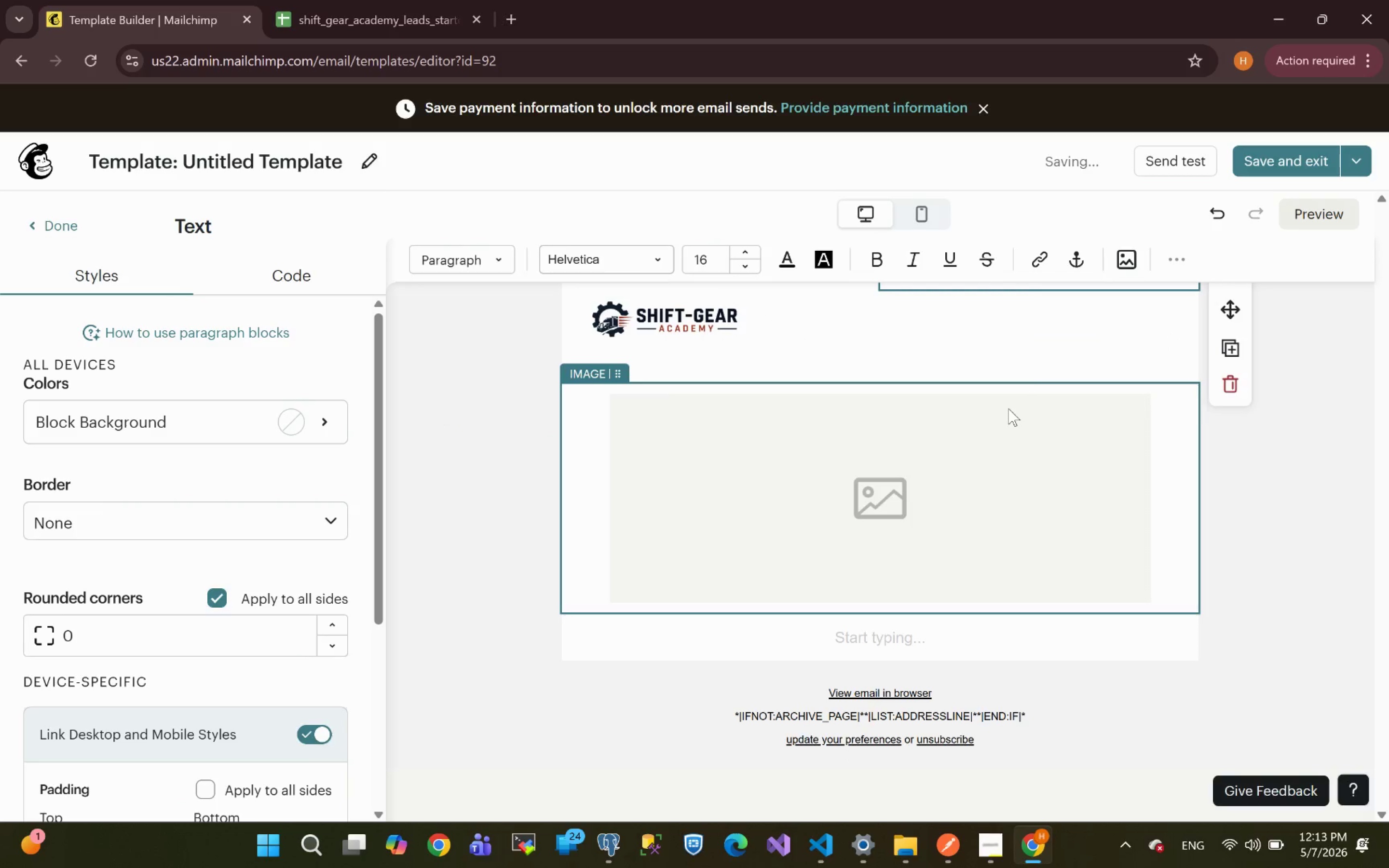 
left_click([1362, 545])
 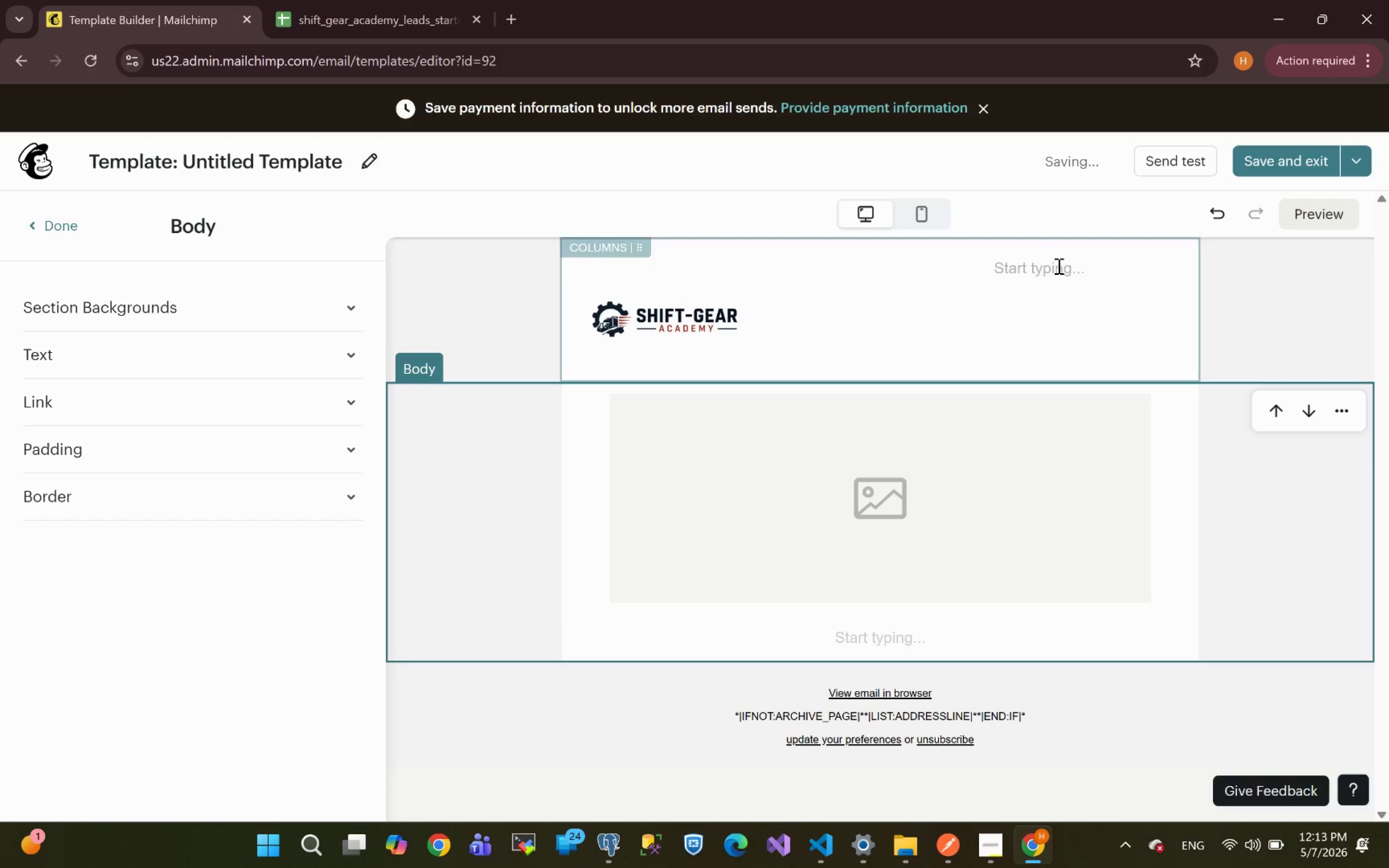 
left_click([1049, 264])
 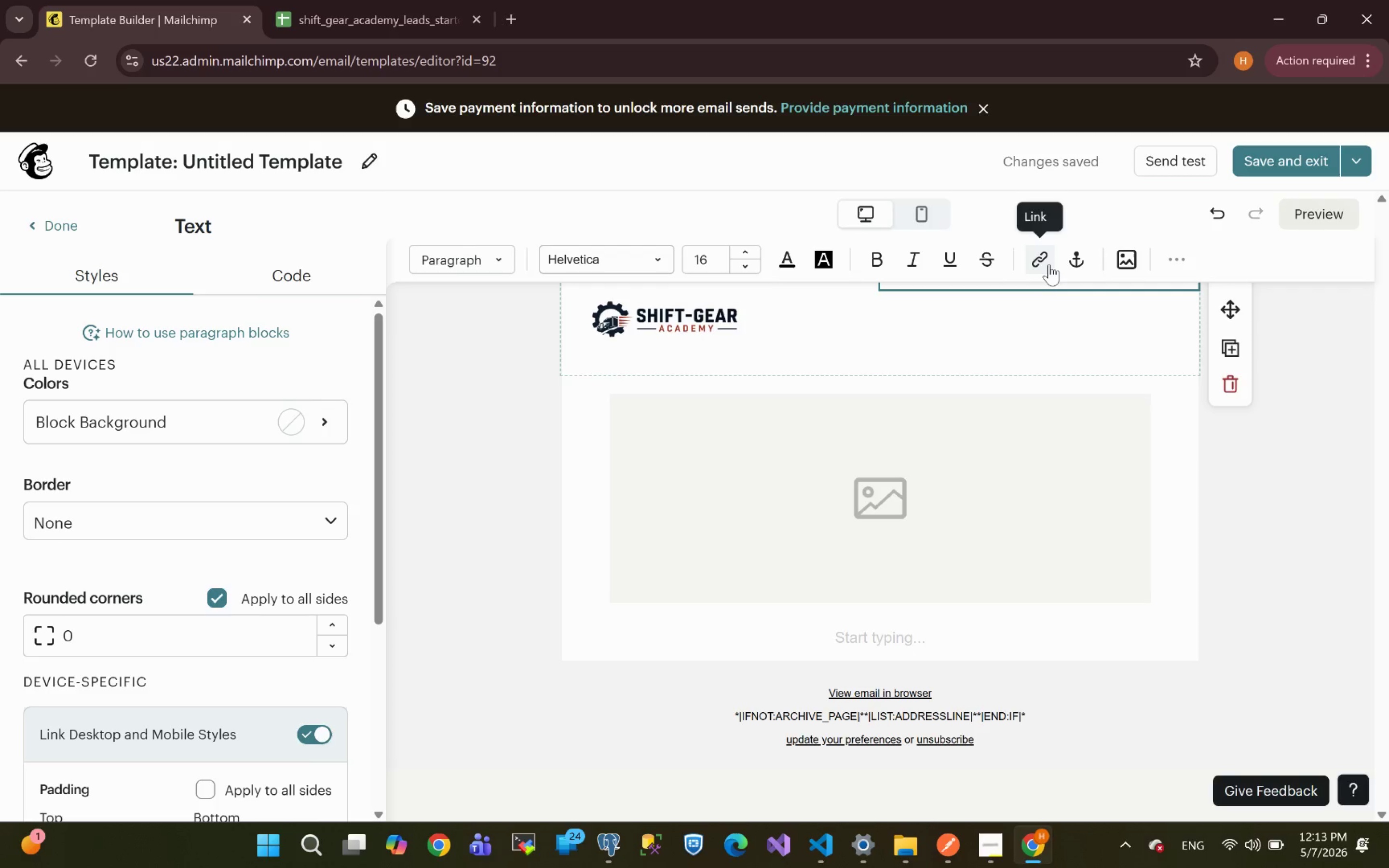 
wait(14.92)
 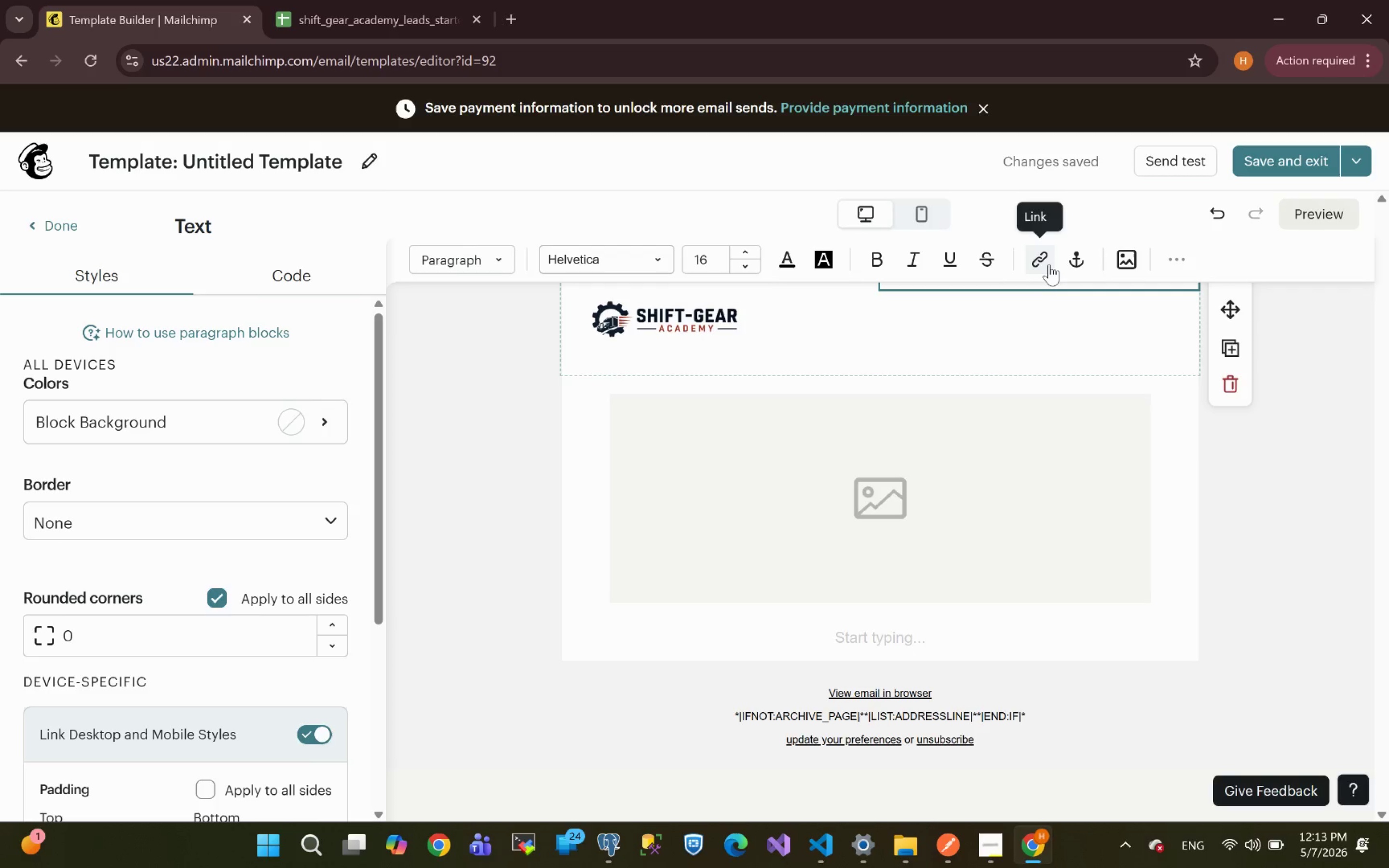 
type(View this email in your brawser)
 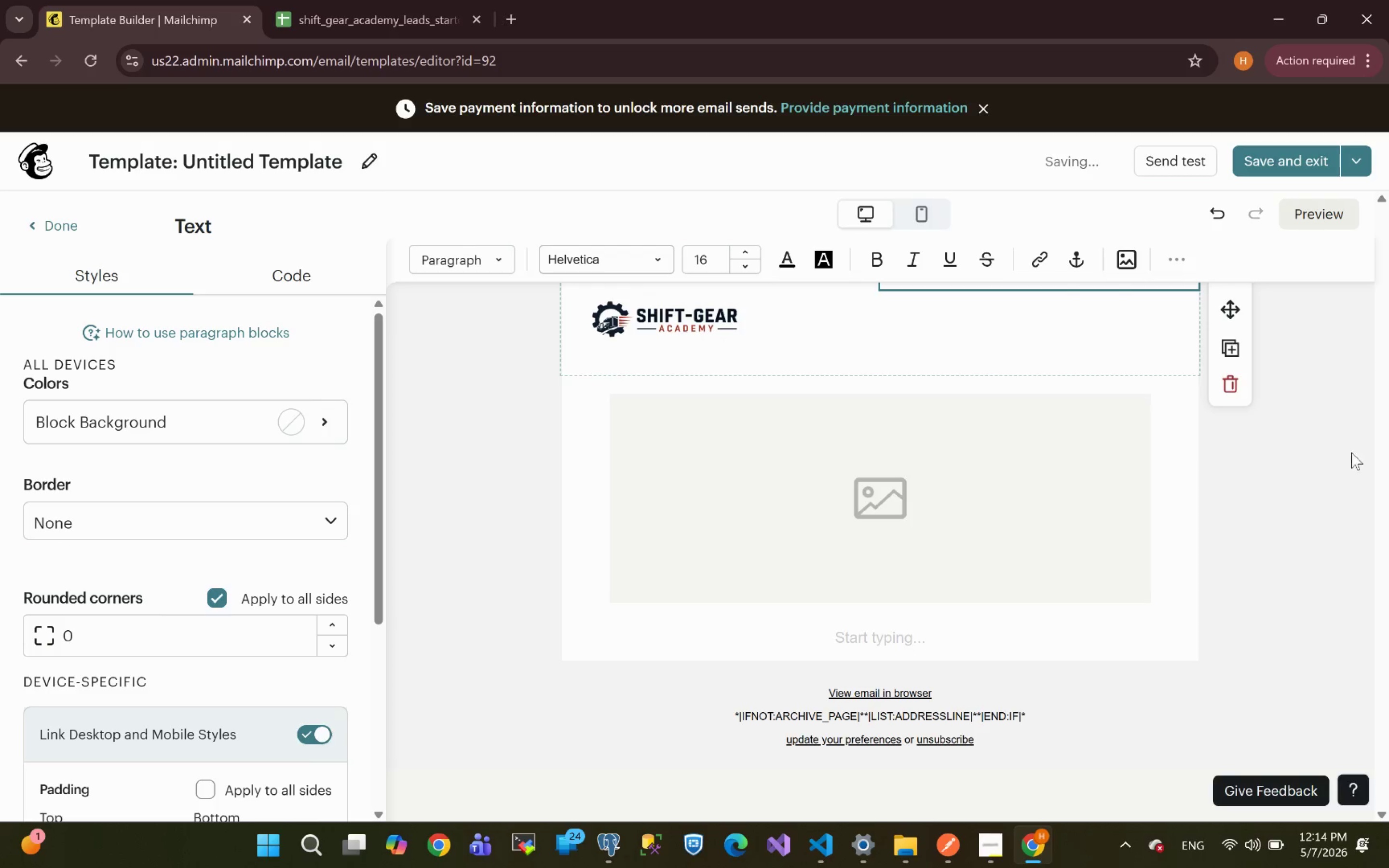 
left_click([1261, 454])
 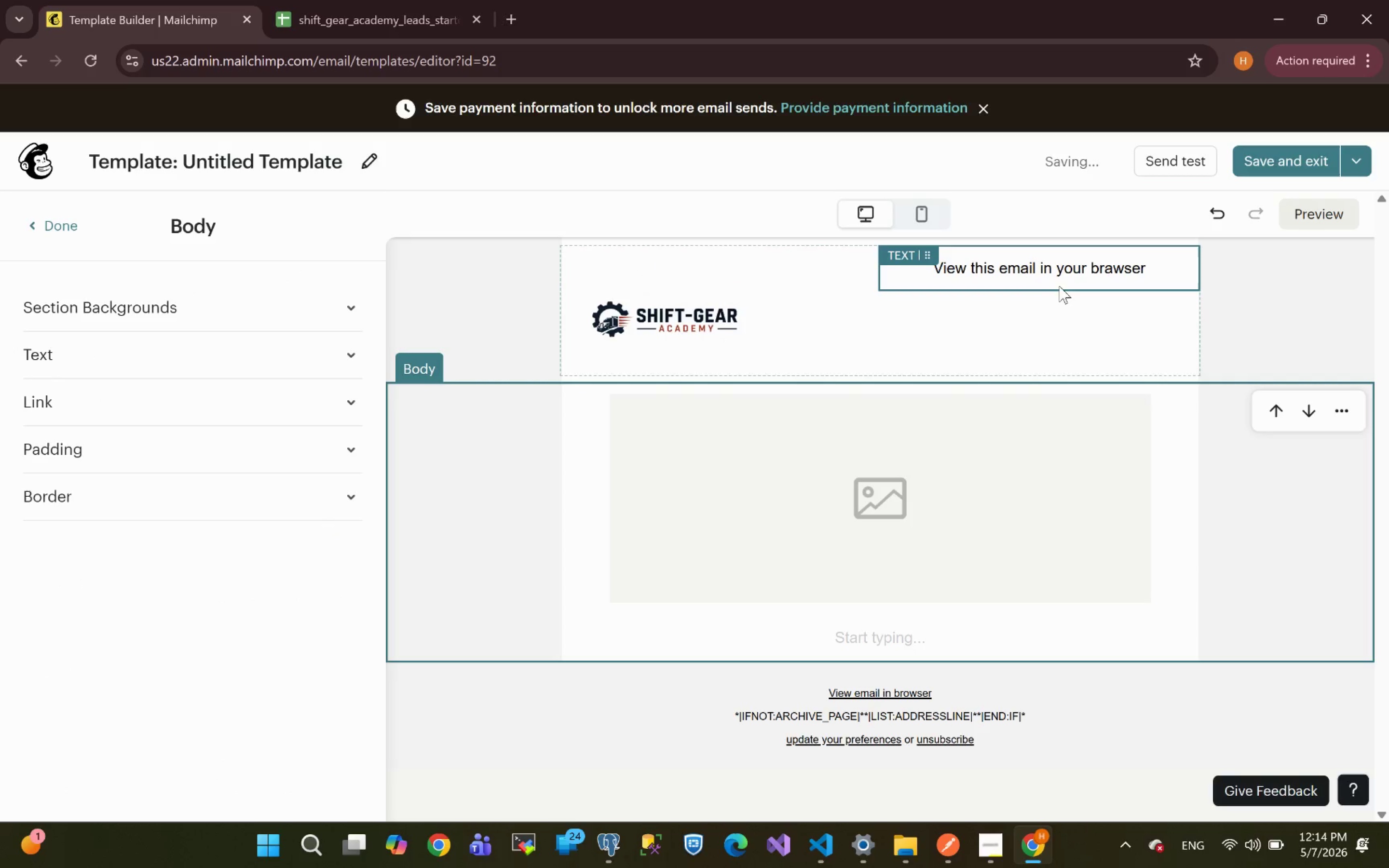 
left_click([1077, 270])
 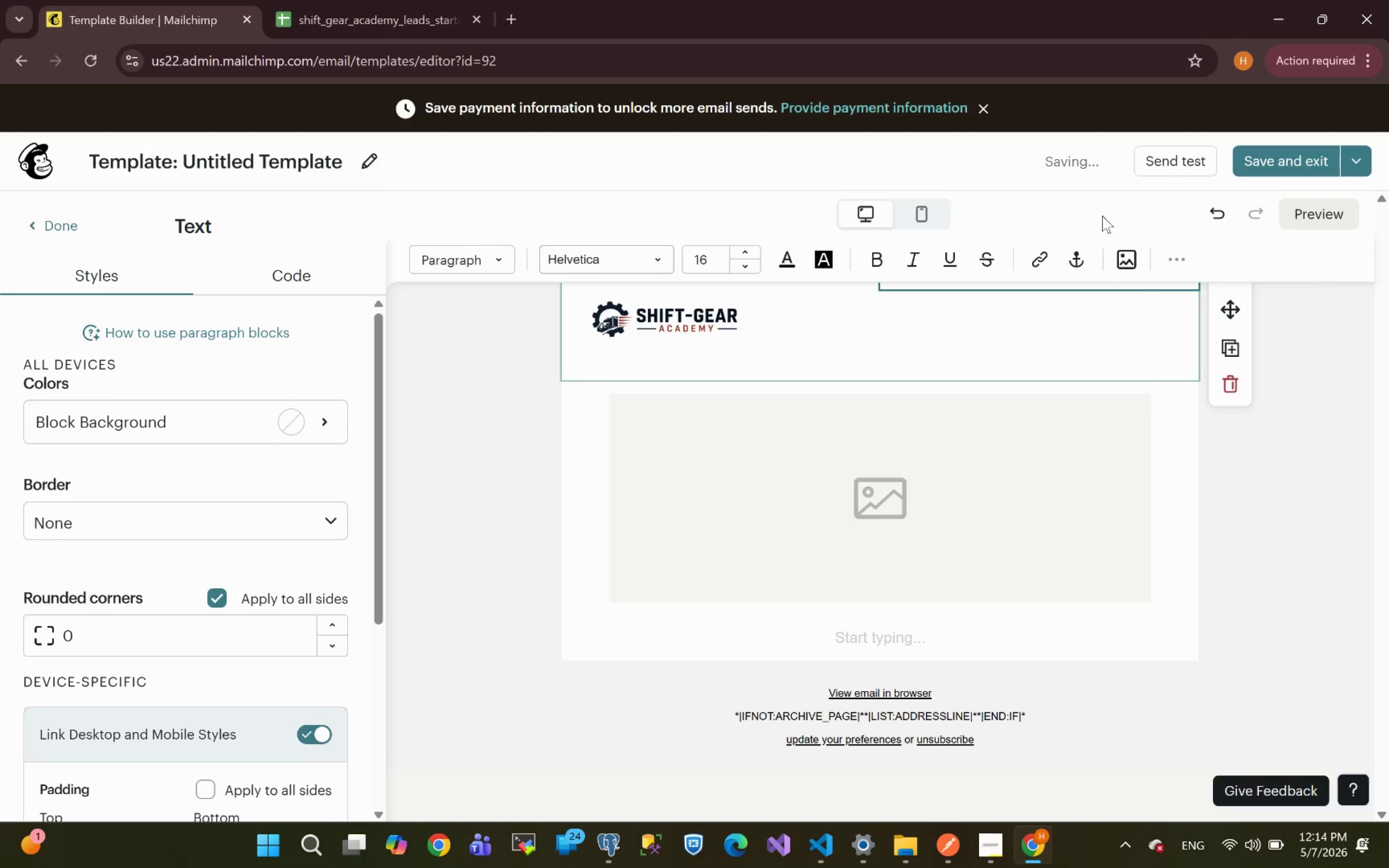 
wait(6.02)
 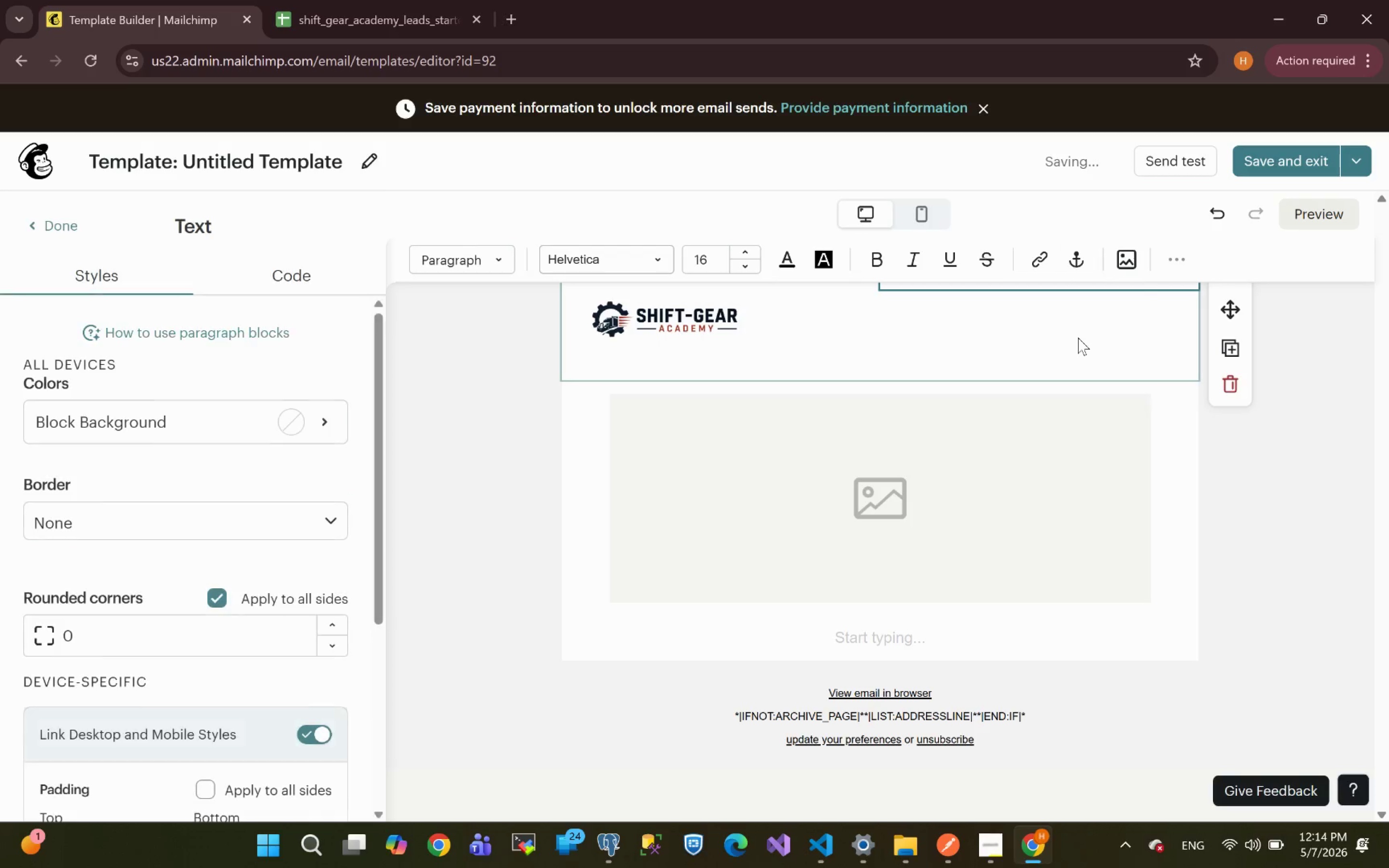 
left_click([1175, 255])
 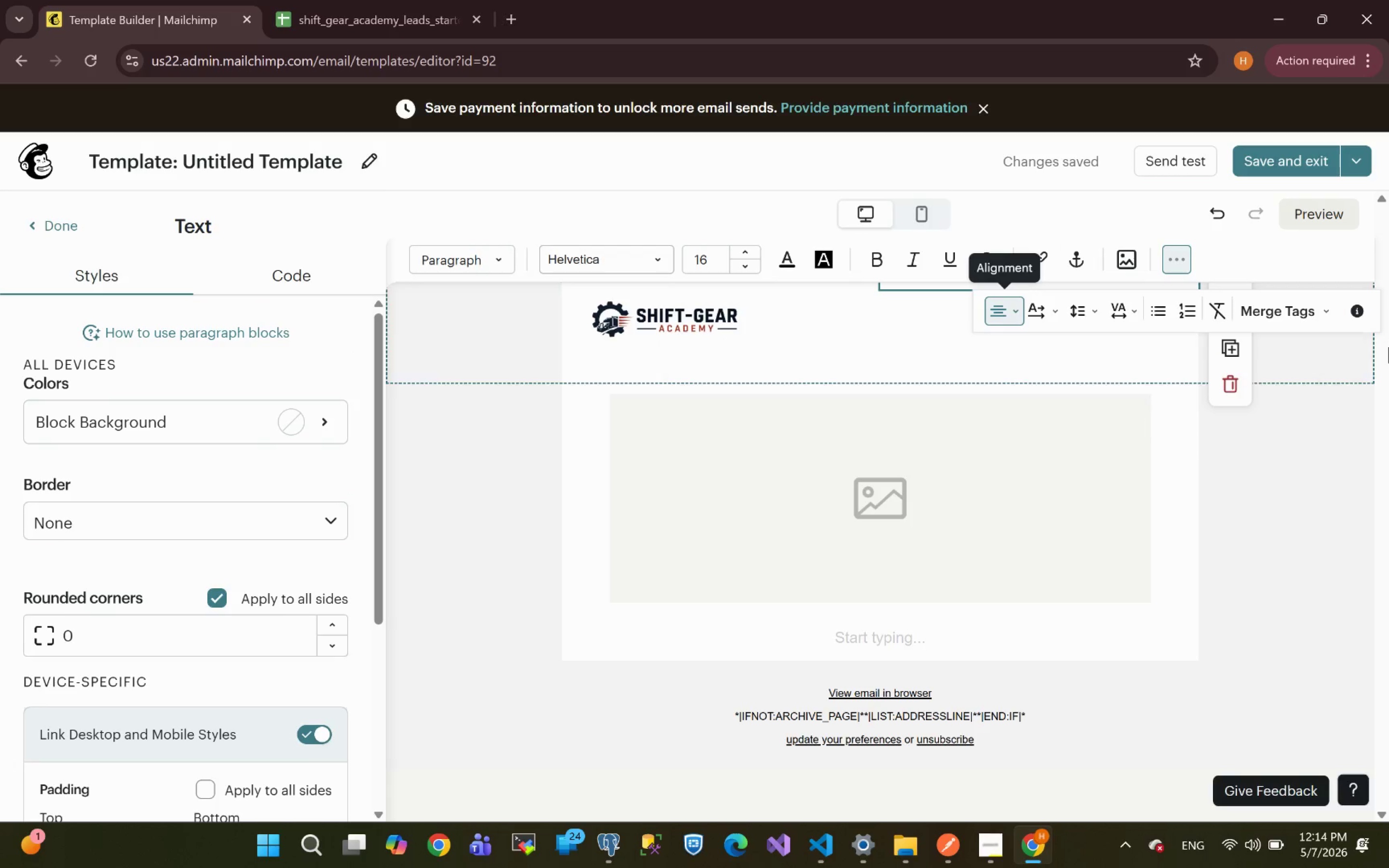 
left_click([1341, 425])
 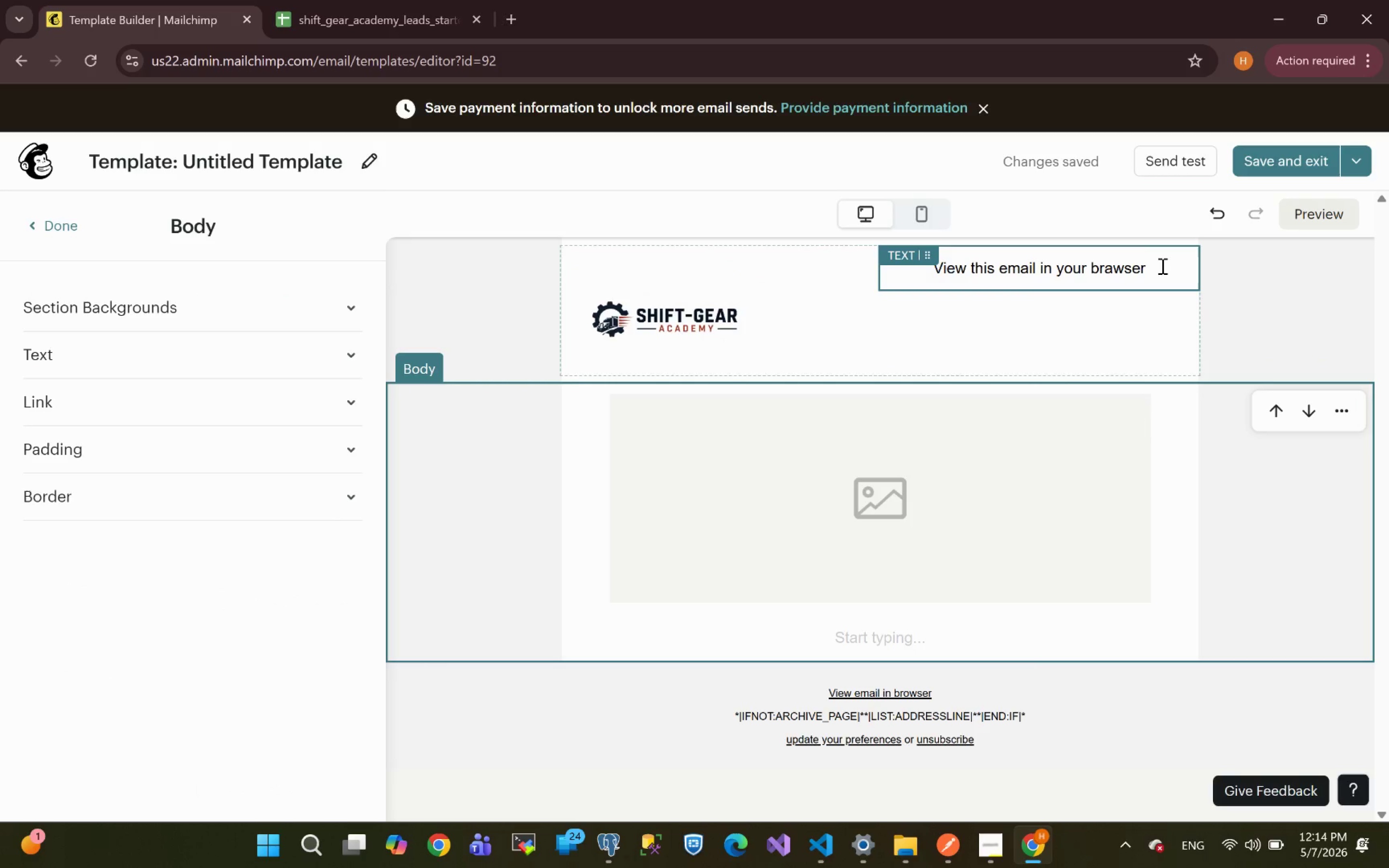 
left_click_drag(start_coordinate=[1153, 268], to_coordinate=[882, 259])
 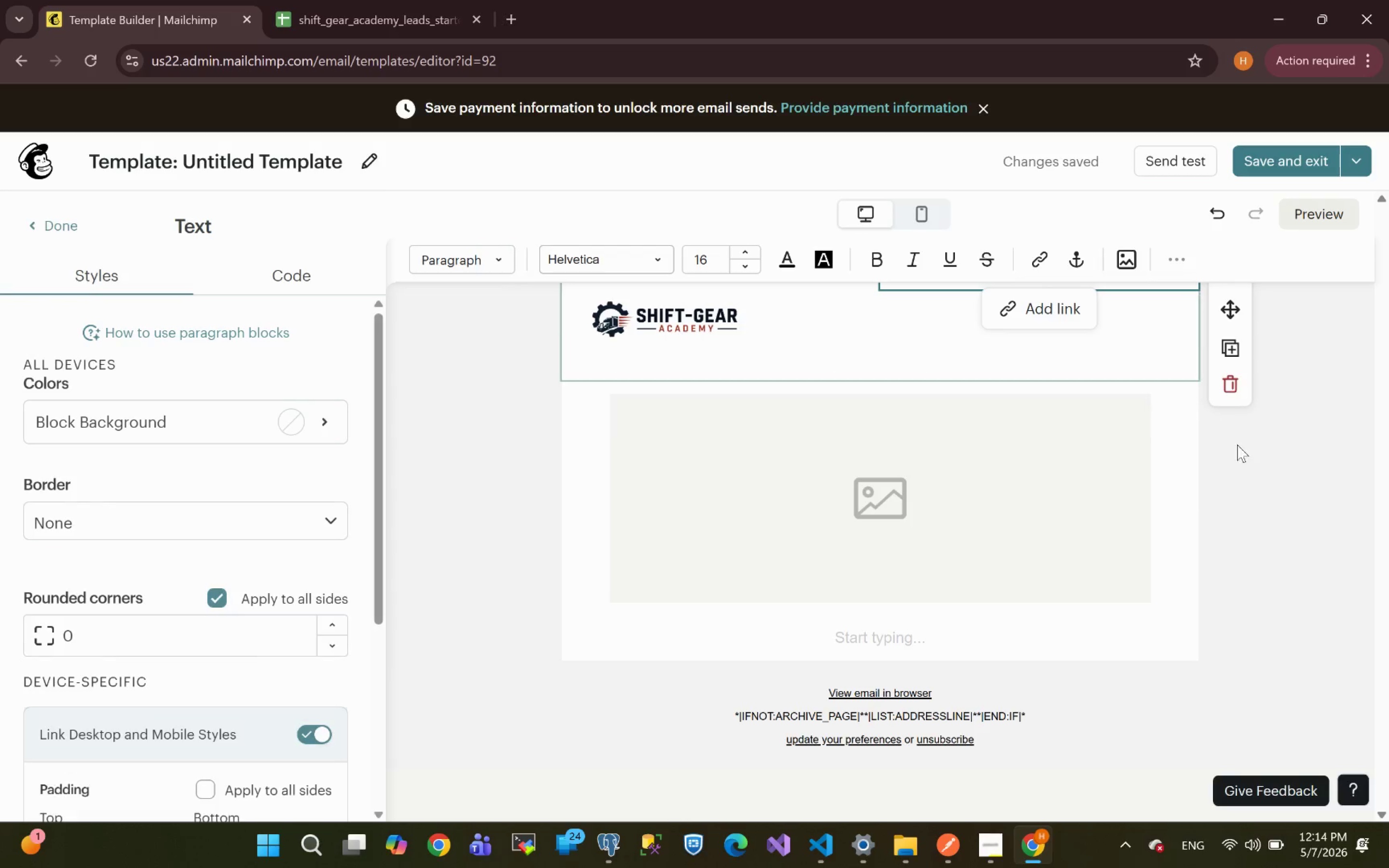 
left_click([1238, 449])
 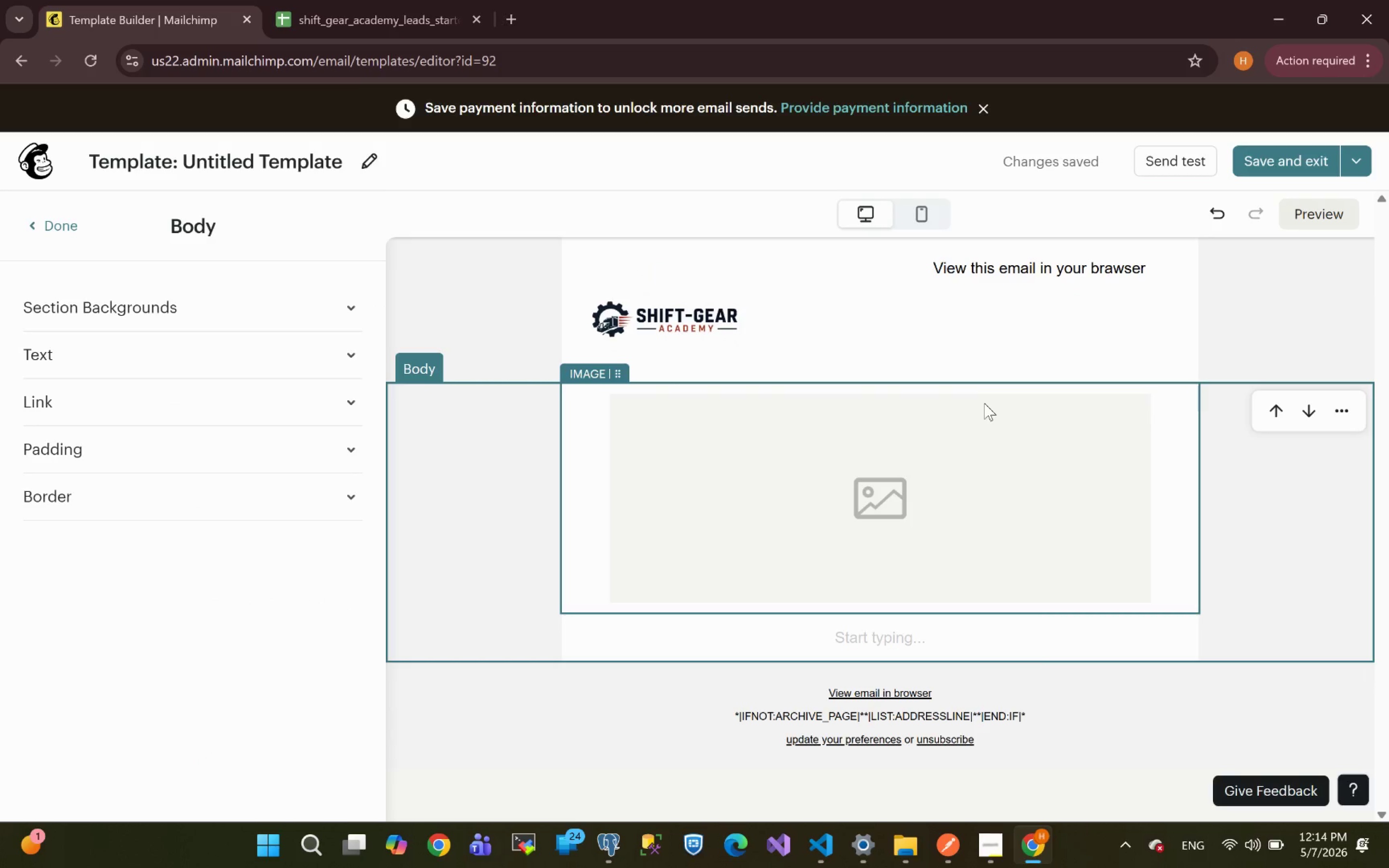 
wait(7.67)
 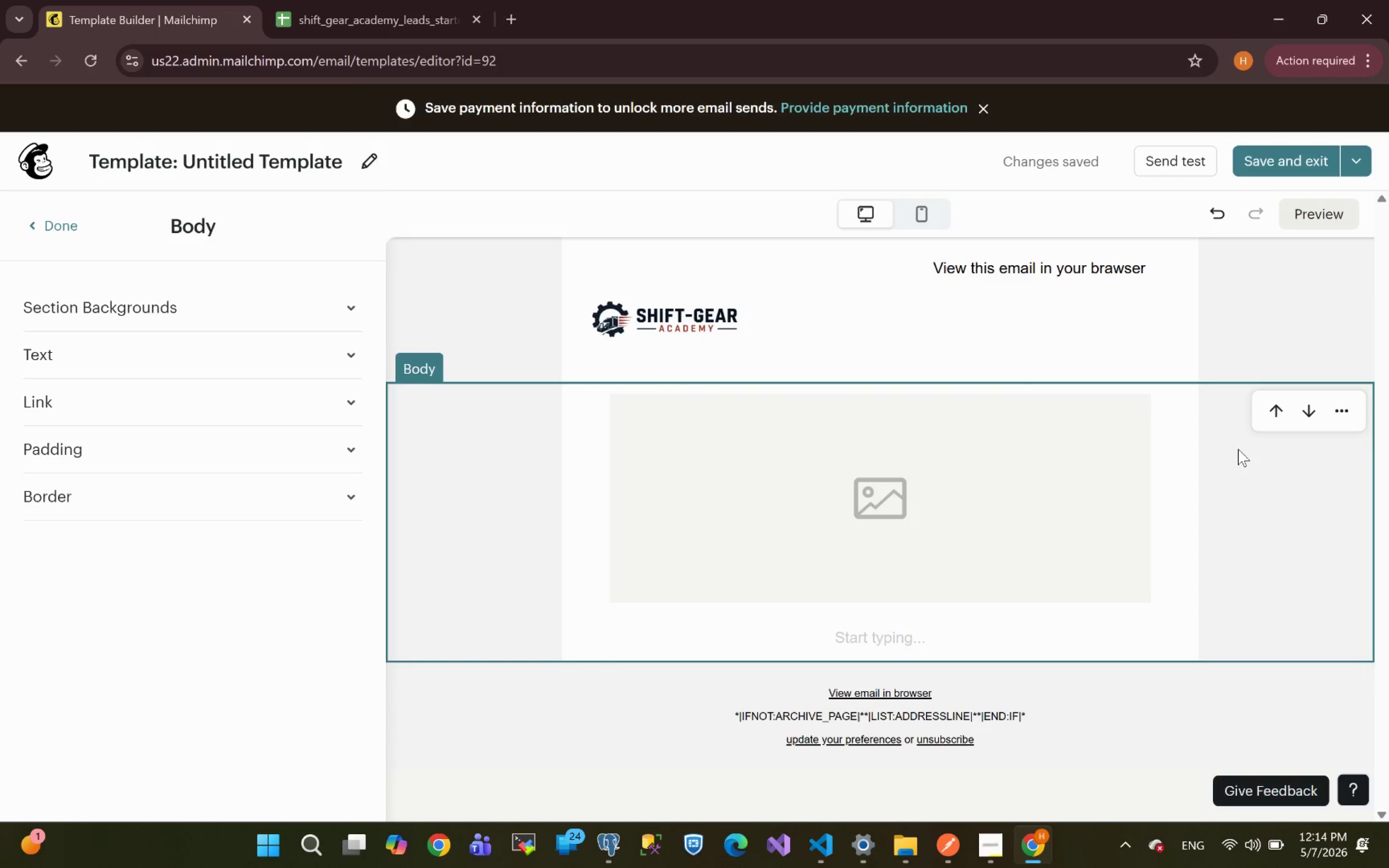 
left_click_drag(start_coordinate=[937, 272], to_coordinate=[1084, 283])
 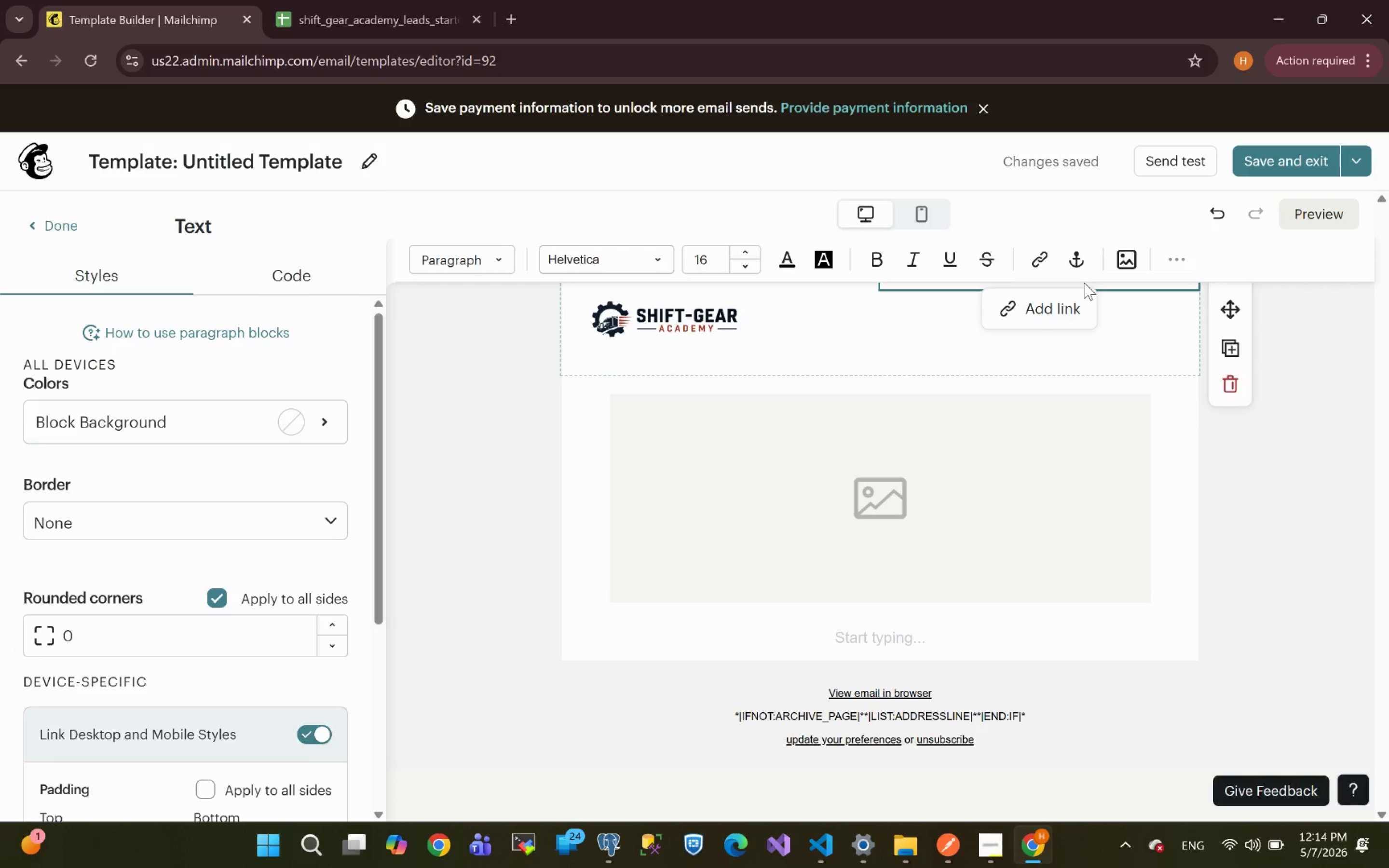 
key(Control+A)
 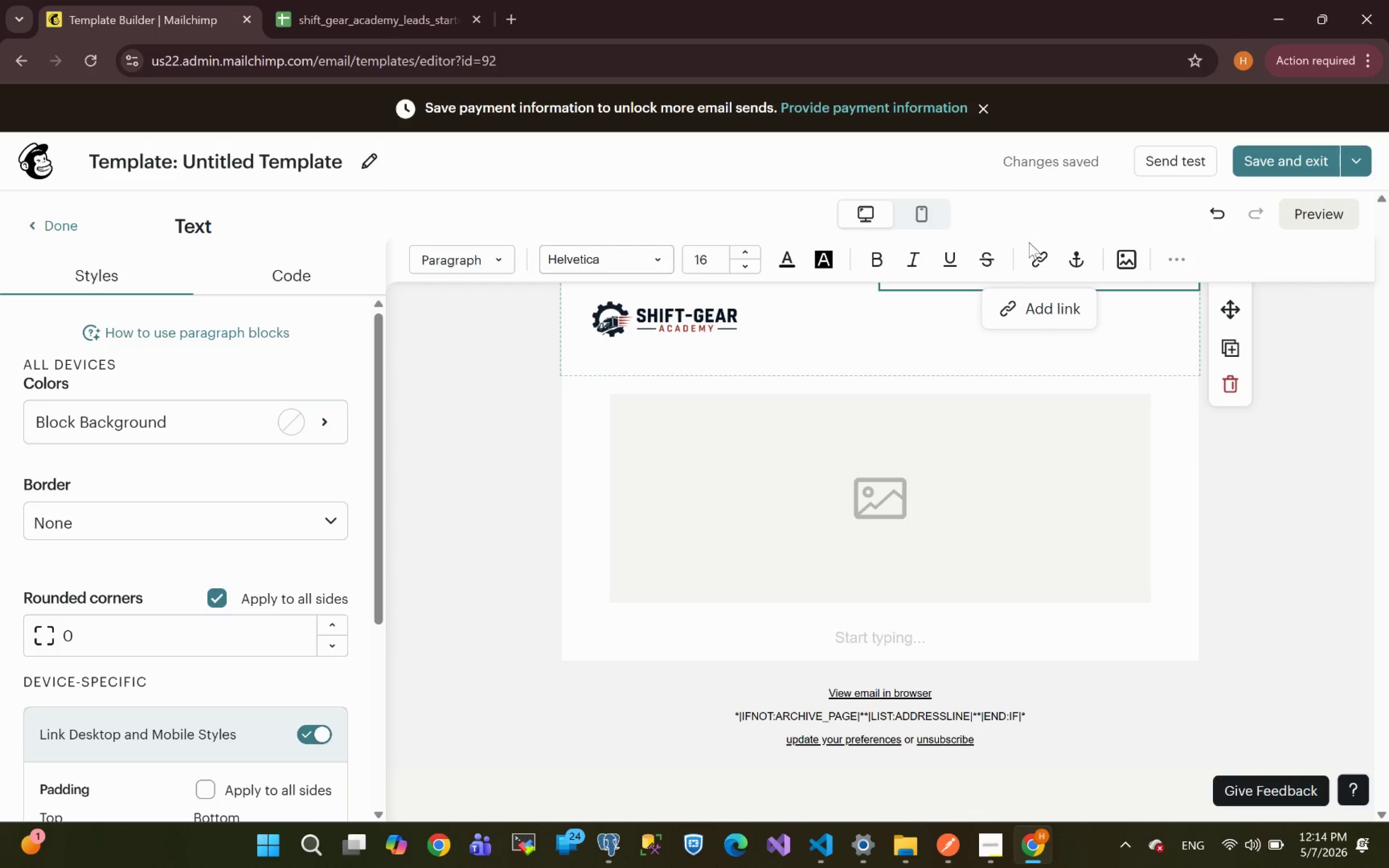 
left_click([1035, 253])
 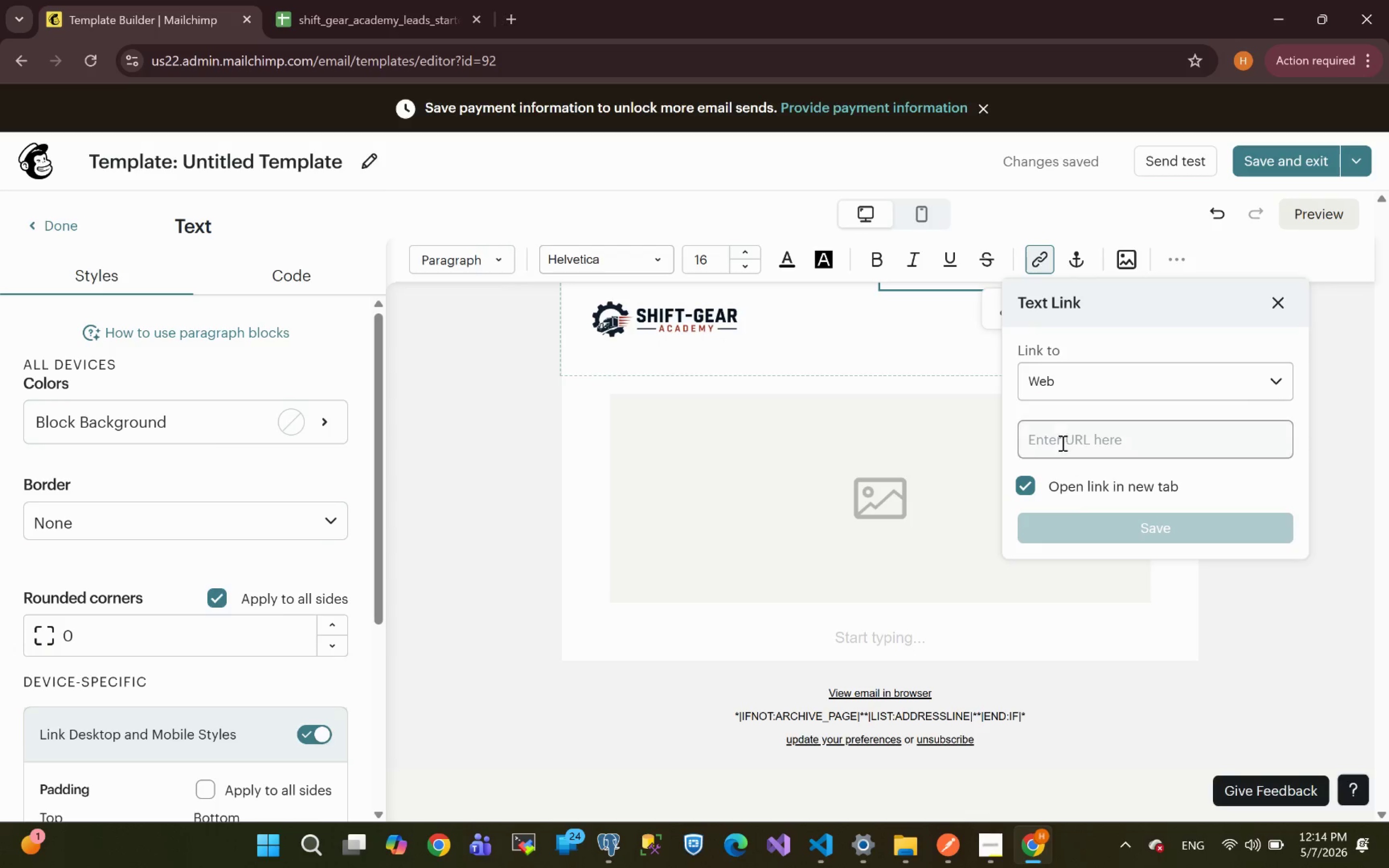 
left_click([1059, 443])
 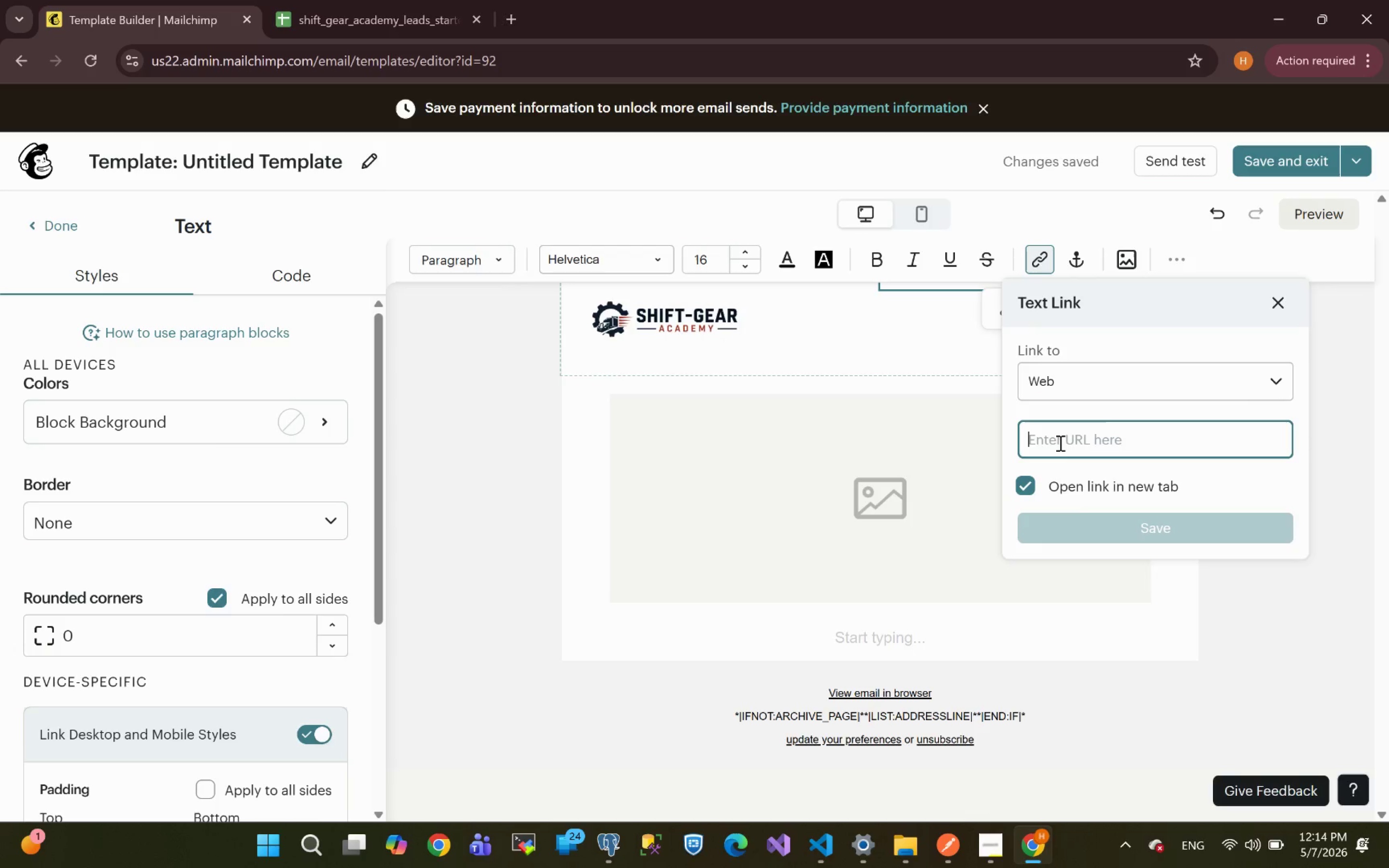 
wait(6.14)
 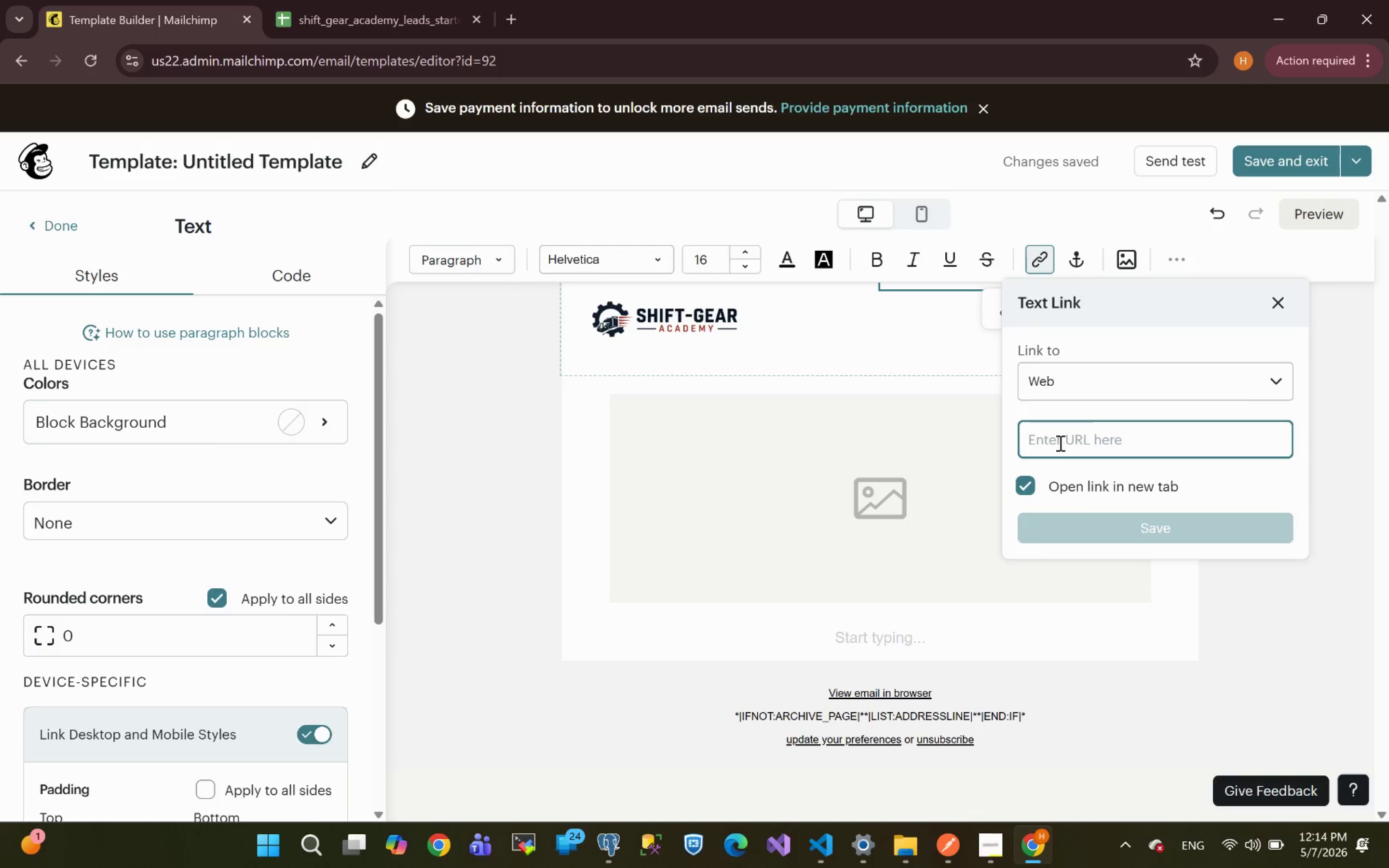 
type(www.shiftgear)
 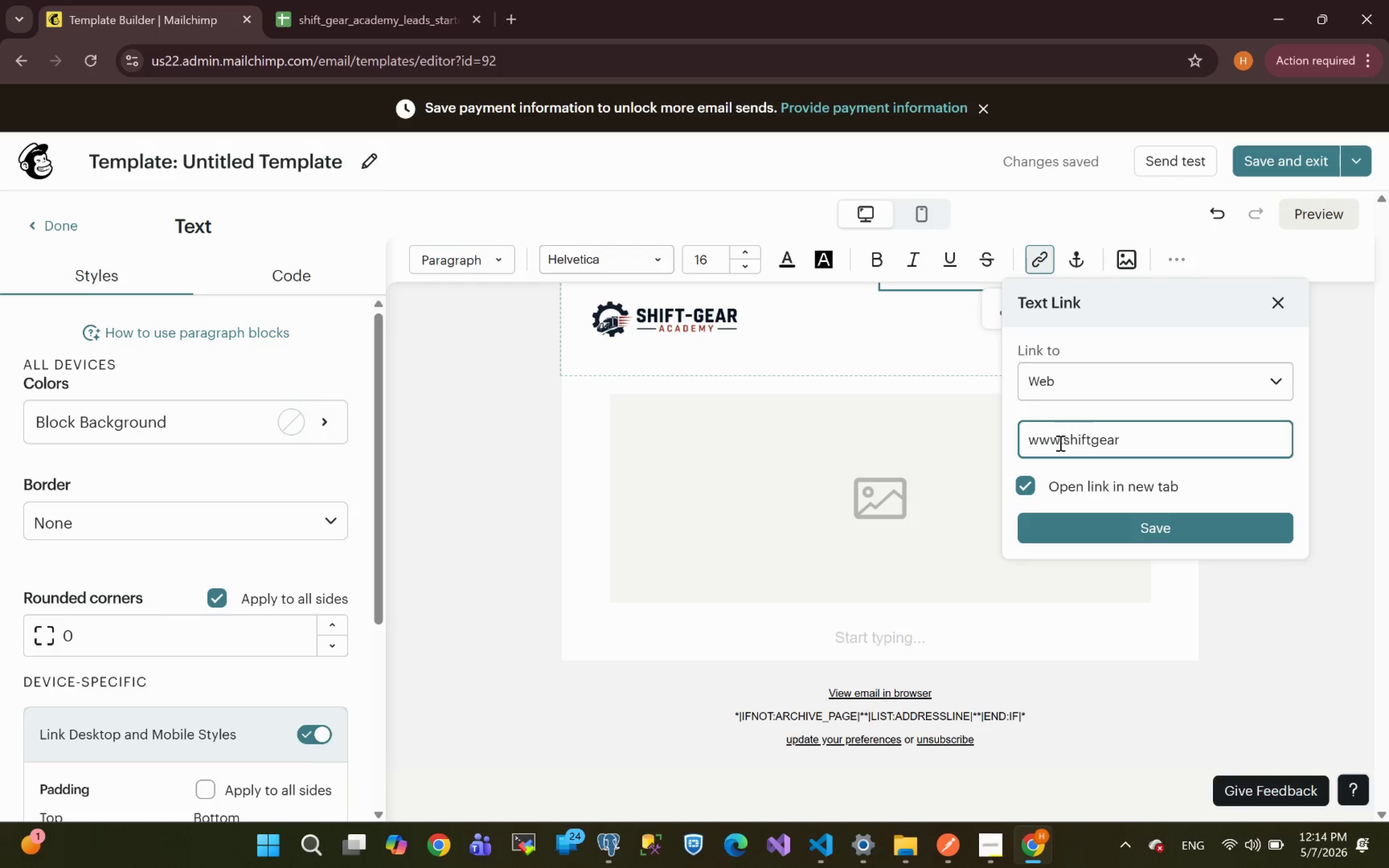 
type(.com/)
key(Backspace)
 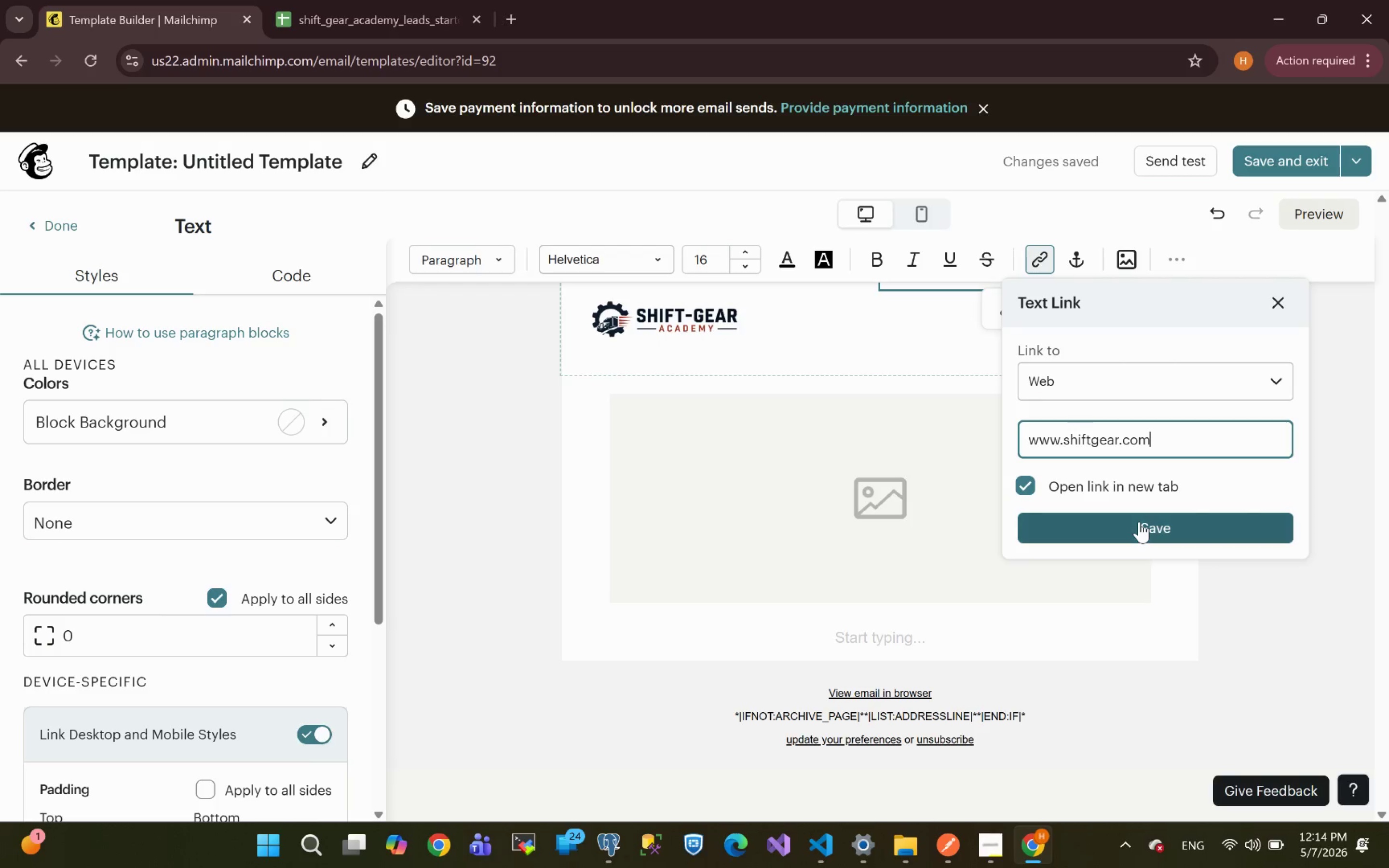 
left_click([1139, 522])
 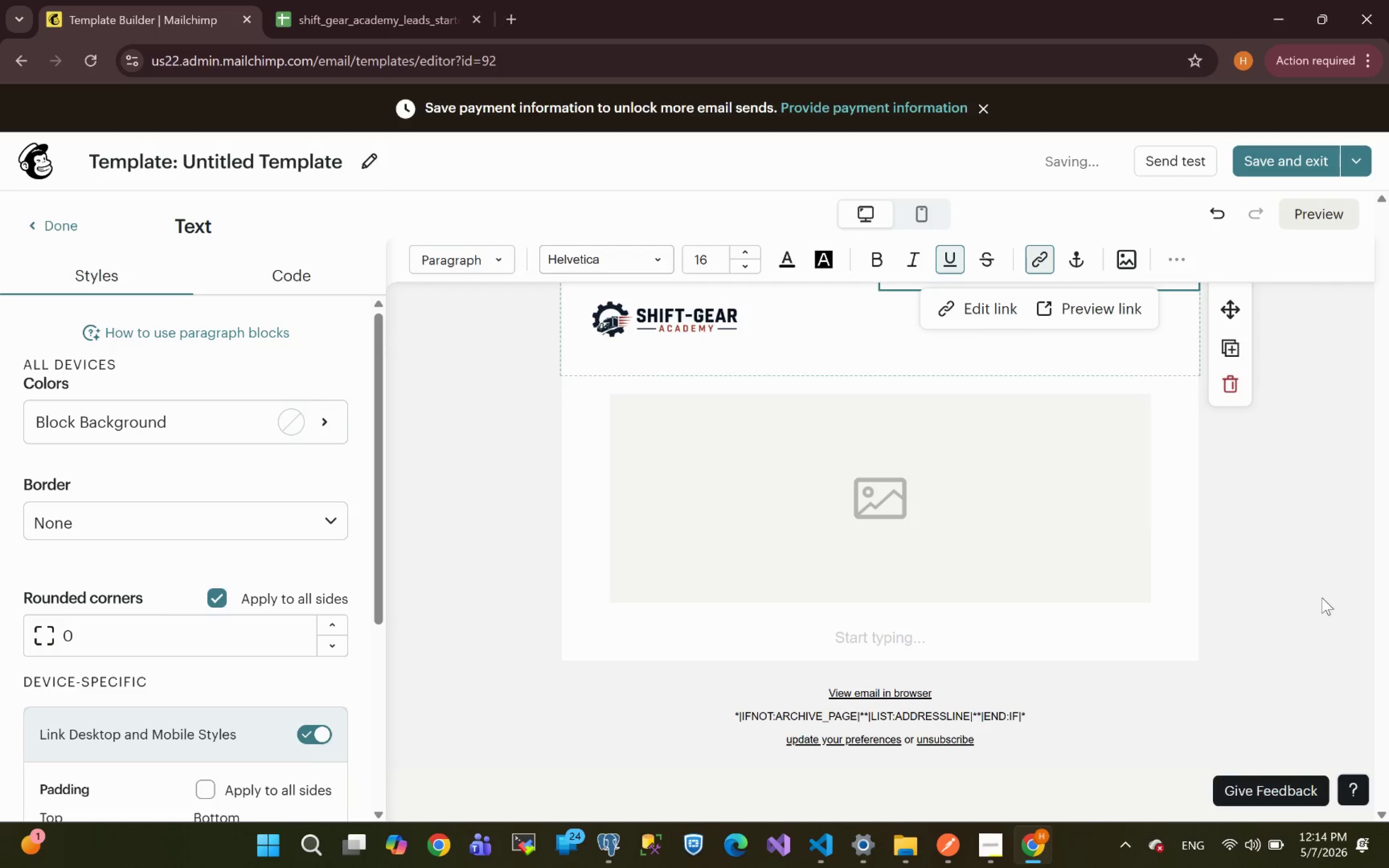 
left_click([1285, 536])
 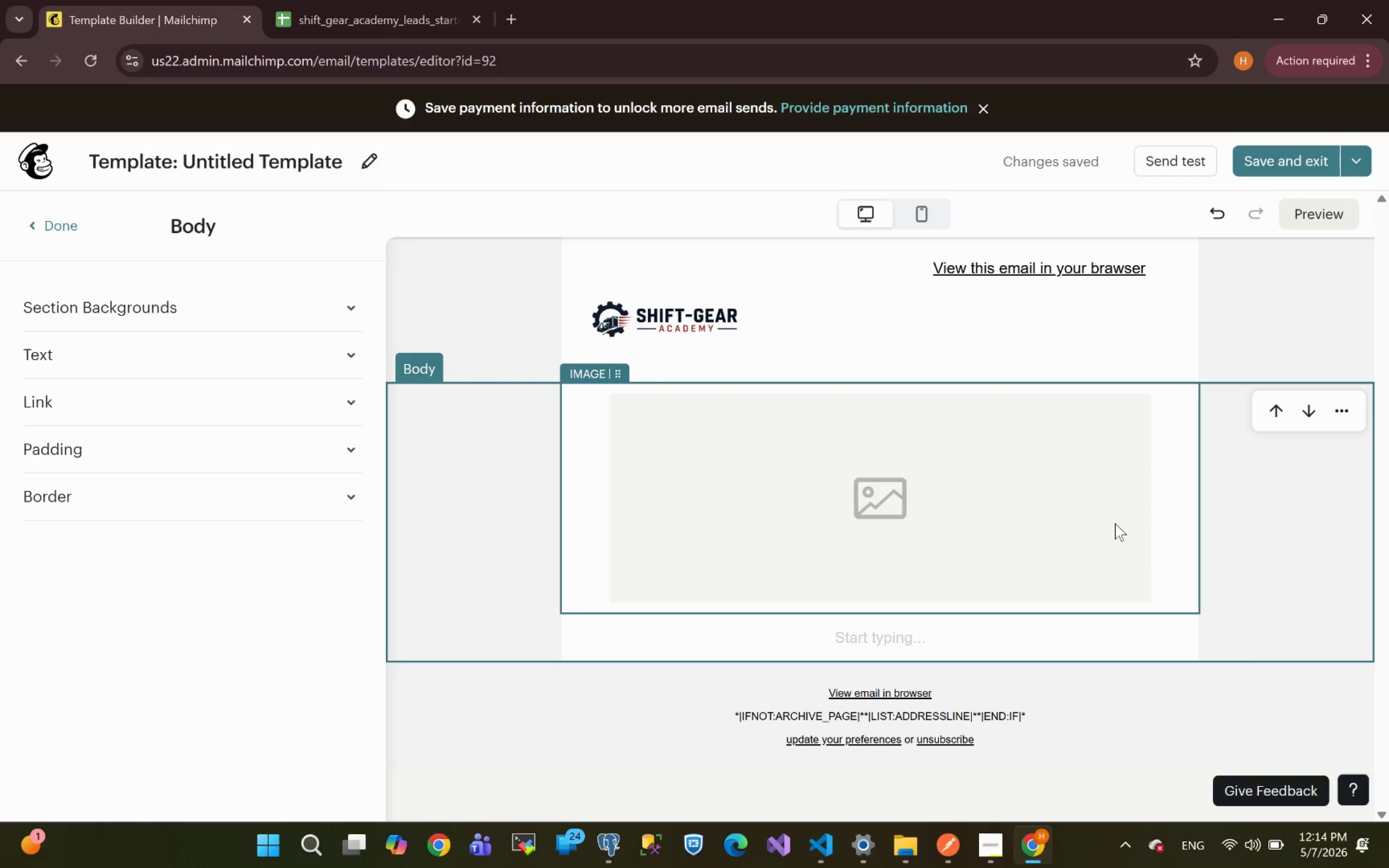 
wait(9.55)
 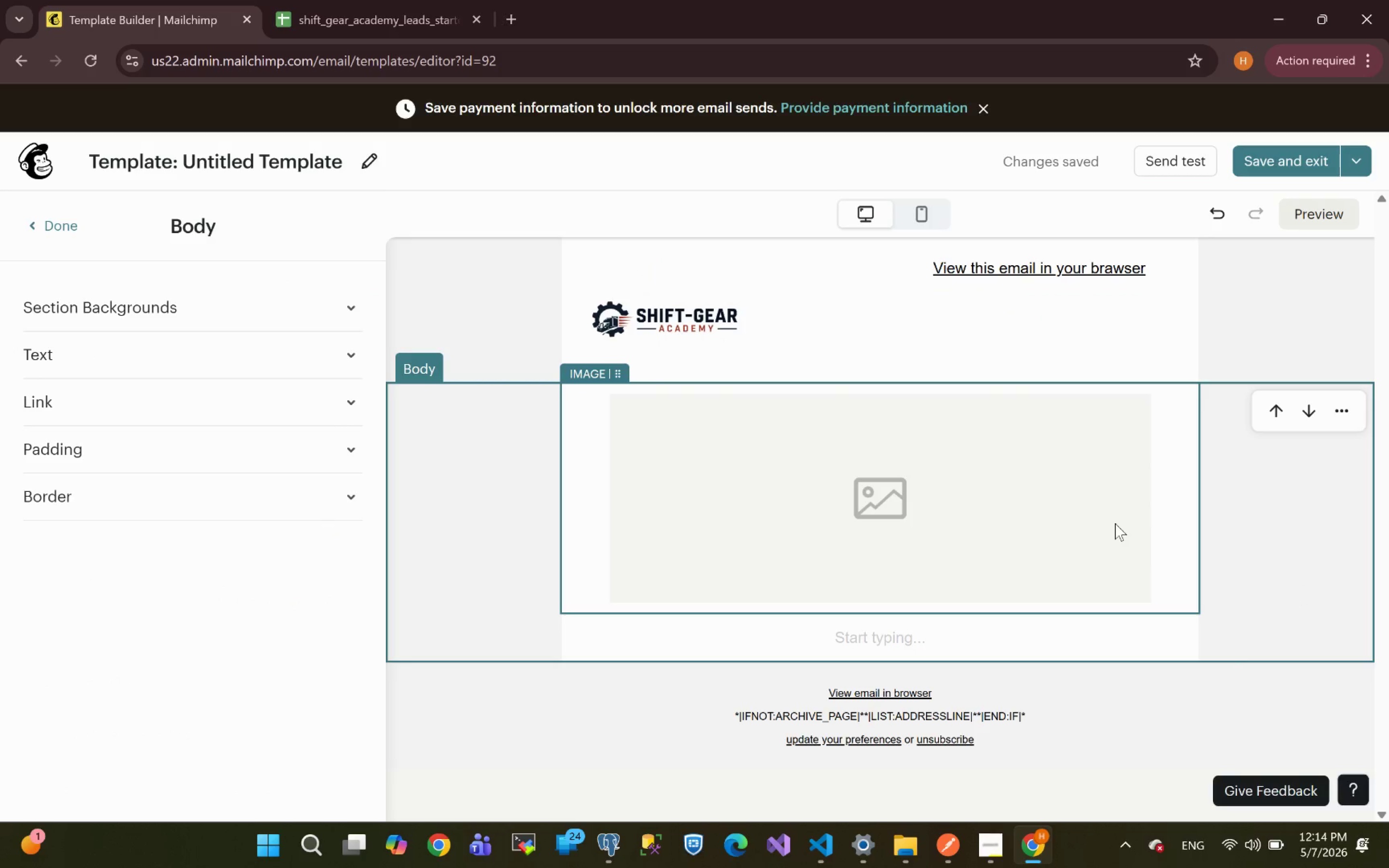 
left_click([853, 478])
 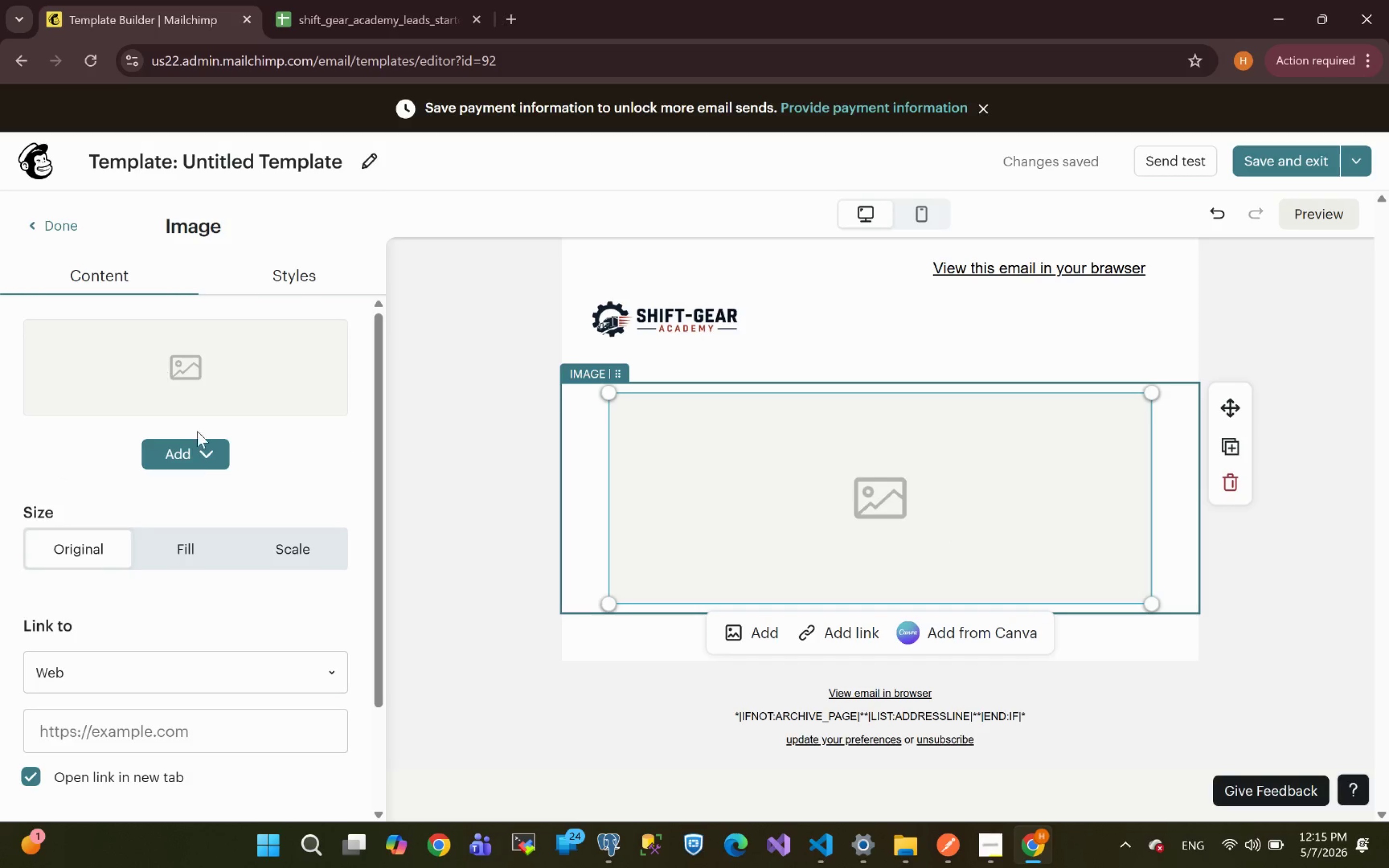 
left_click([192, 451])
 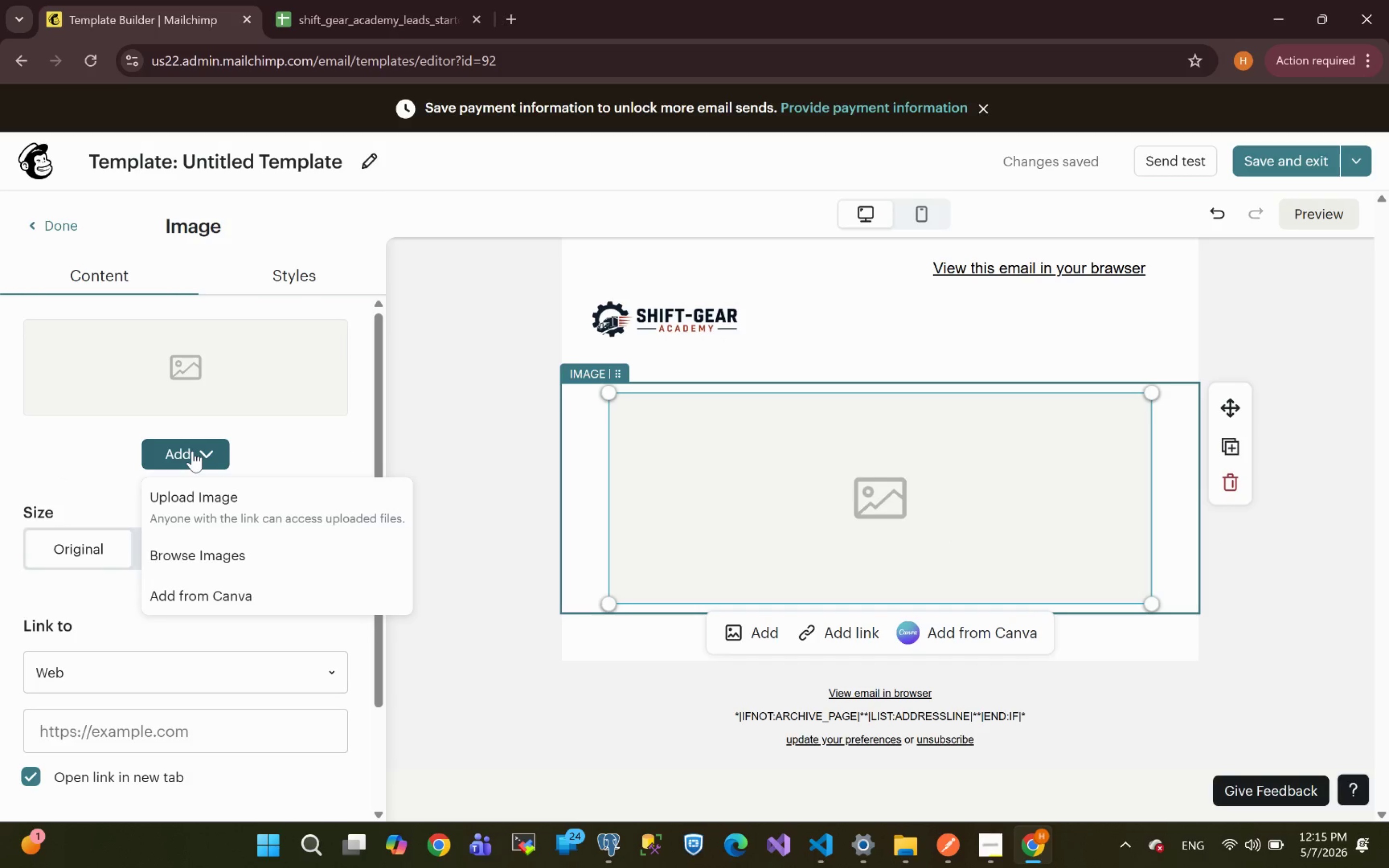 
left_click([191, 502])
 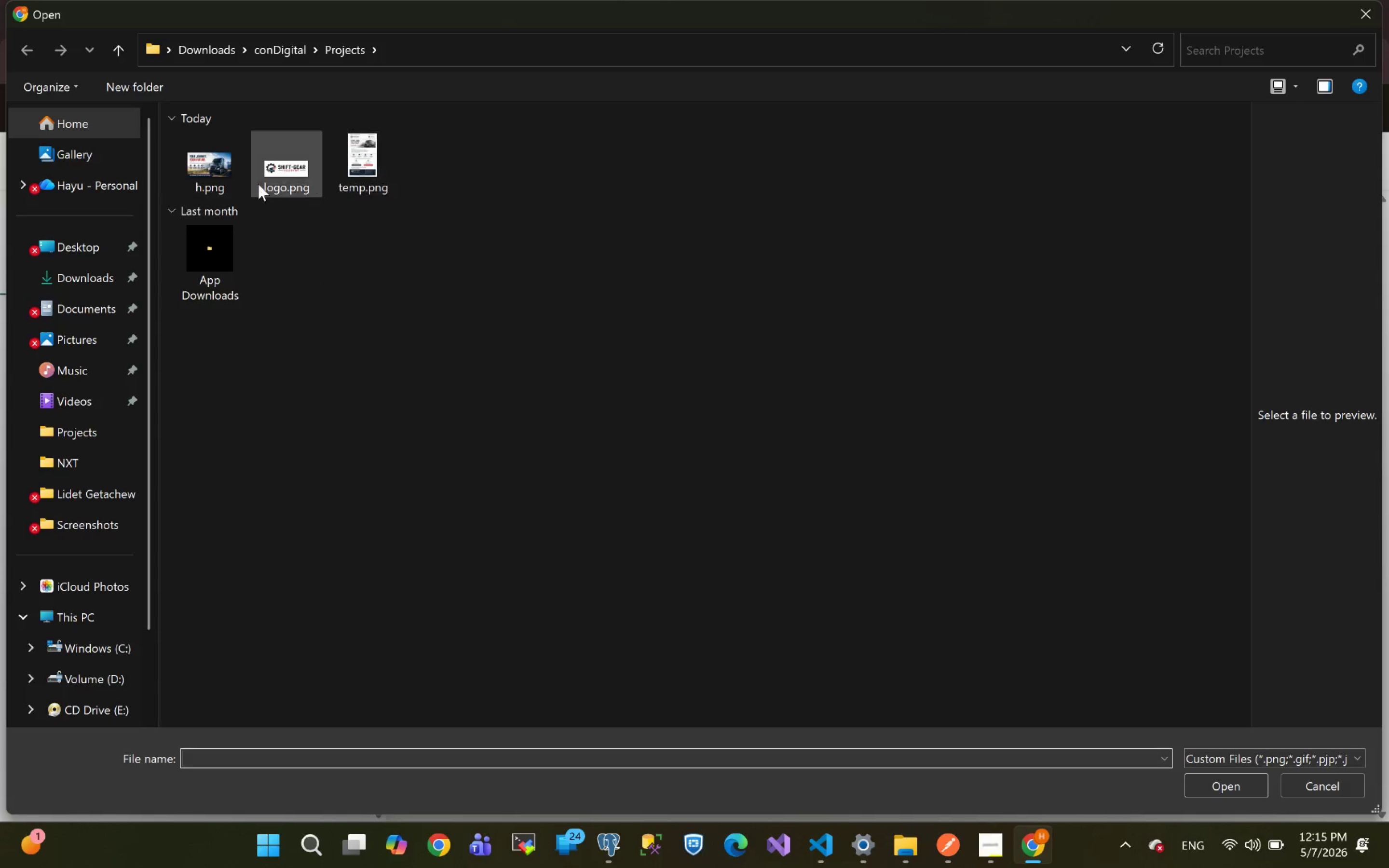 
wait(5.89)
 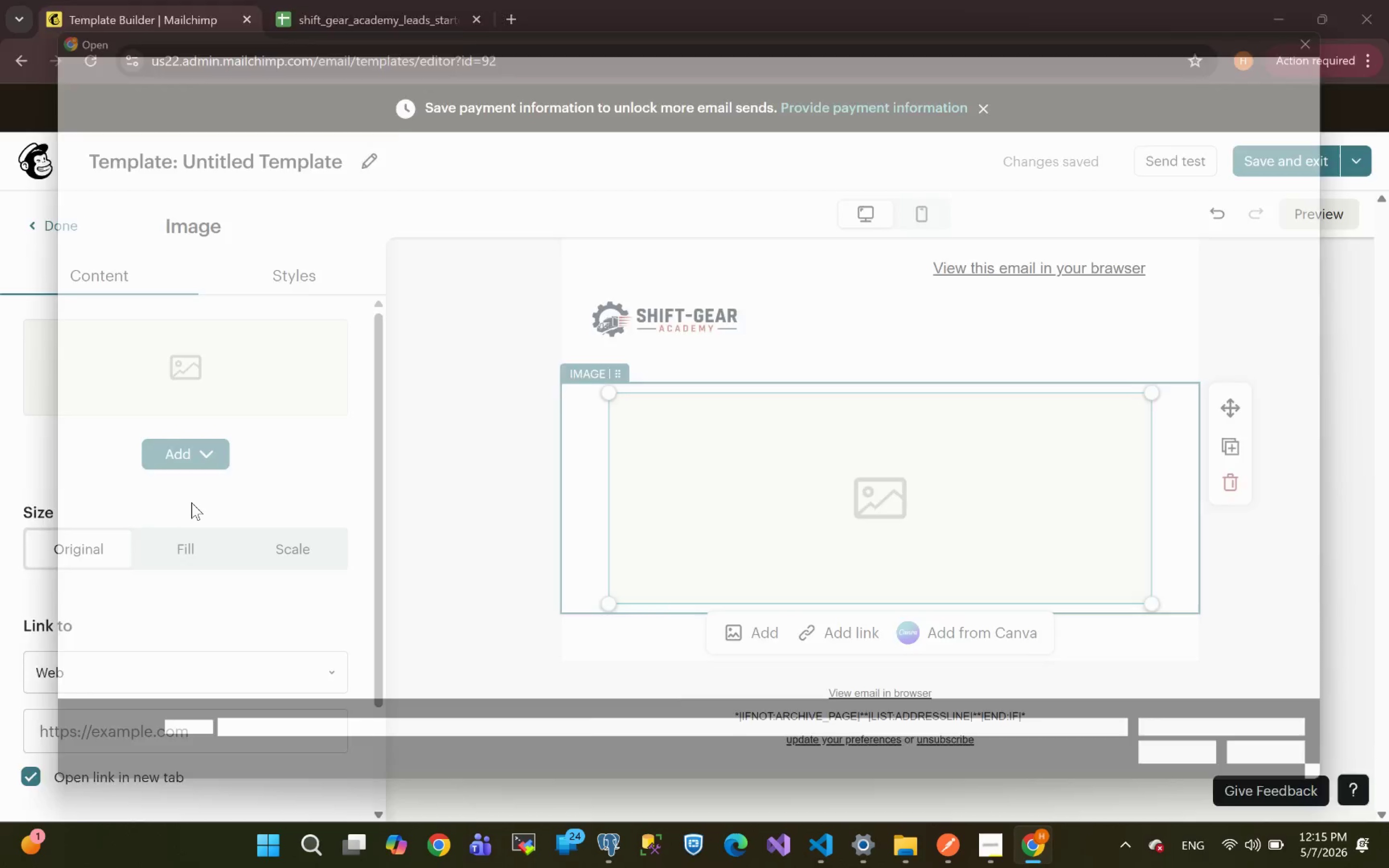 
left_click([211, 149])
 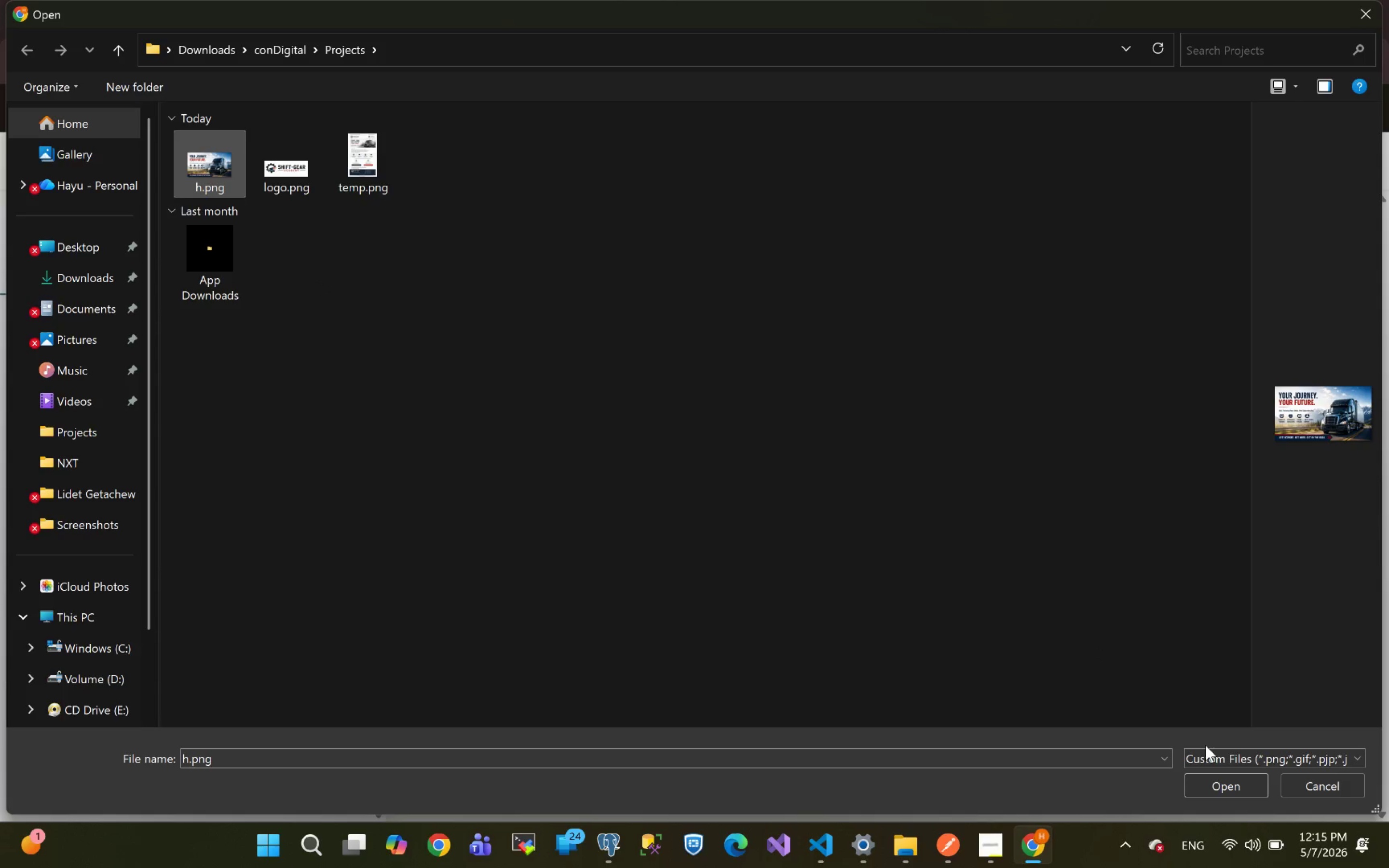 
left_click([1214, 796])
 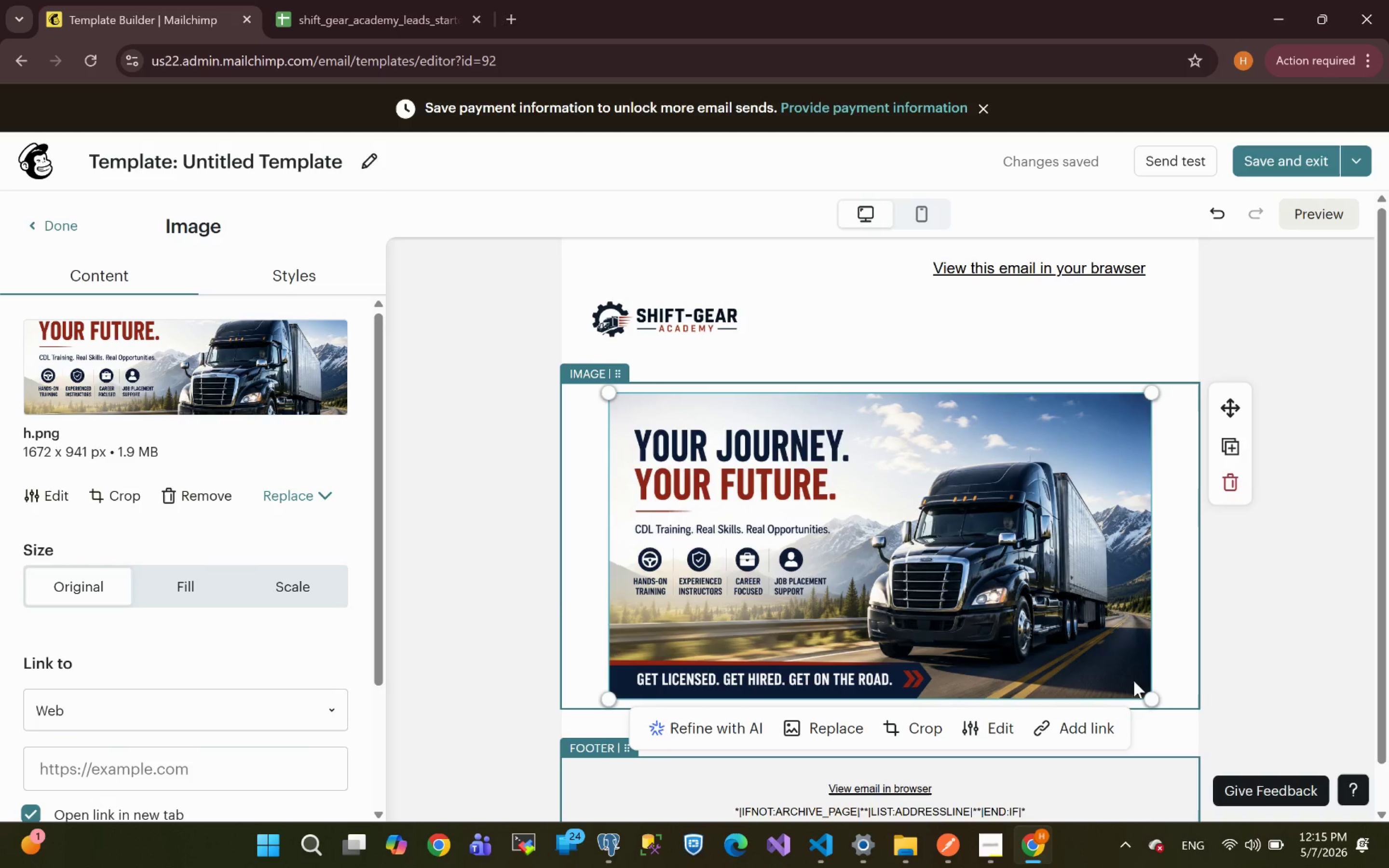 
wait(17.11)
 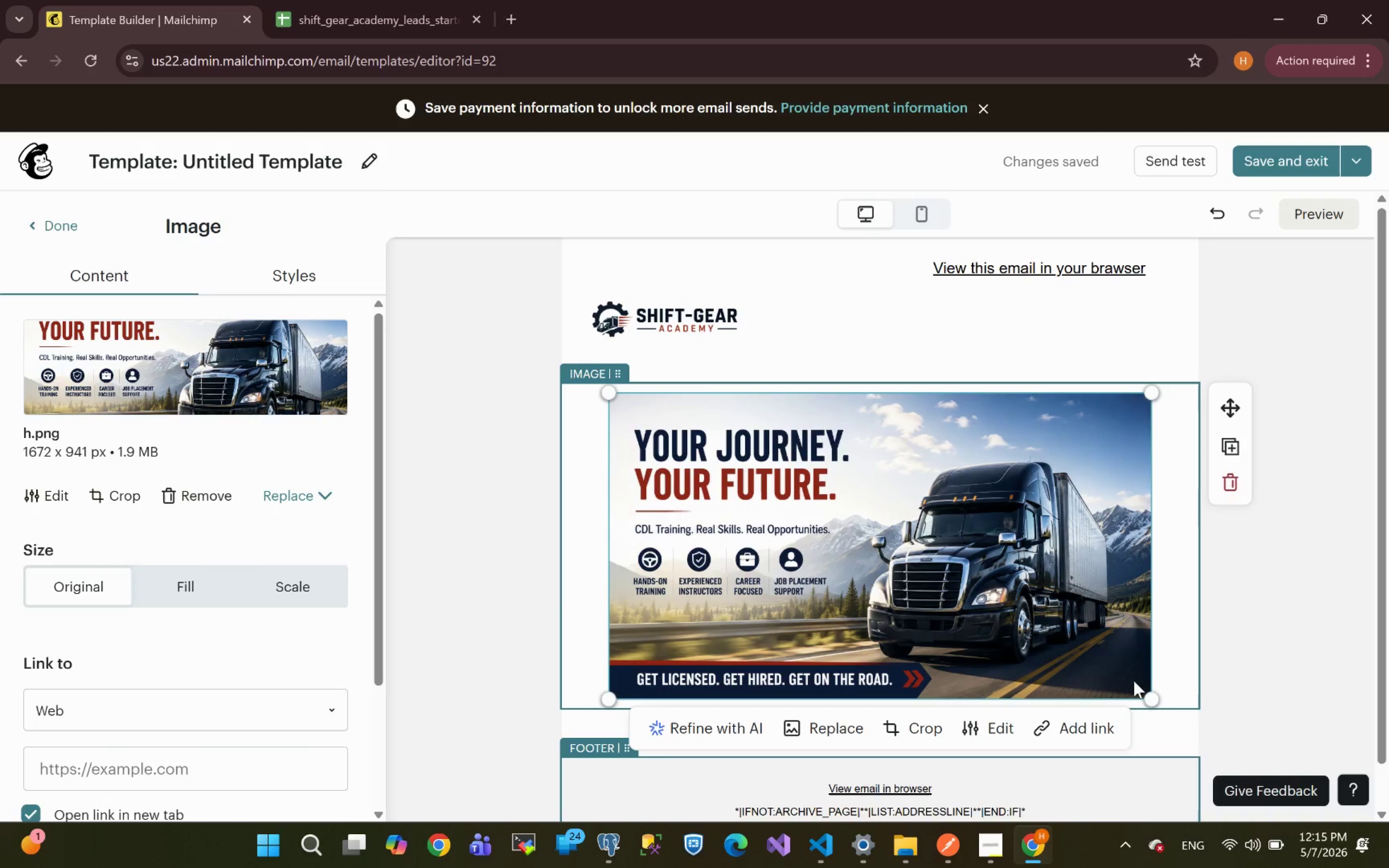 
left_click([200, 592])
 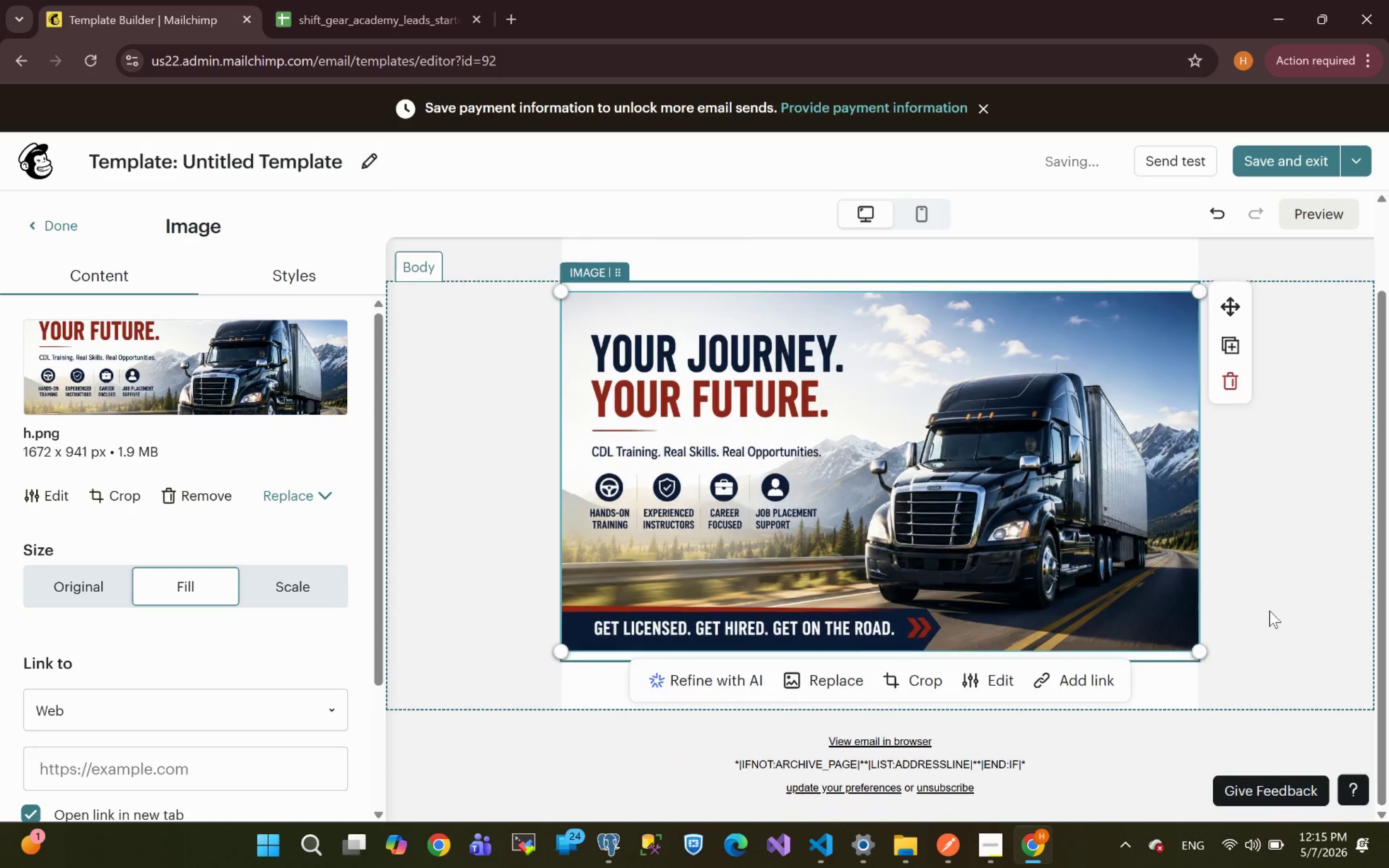 
wait(5.91)
 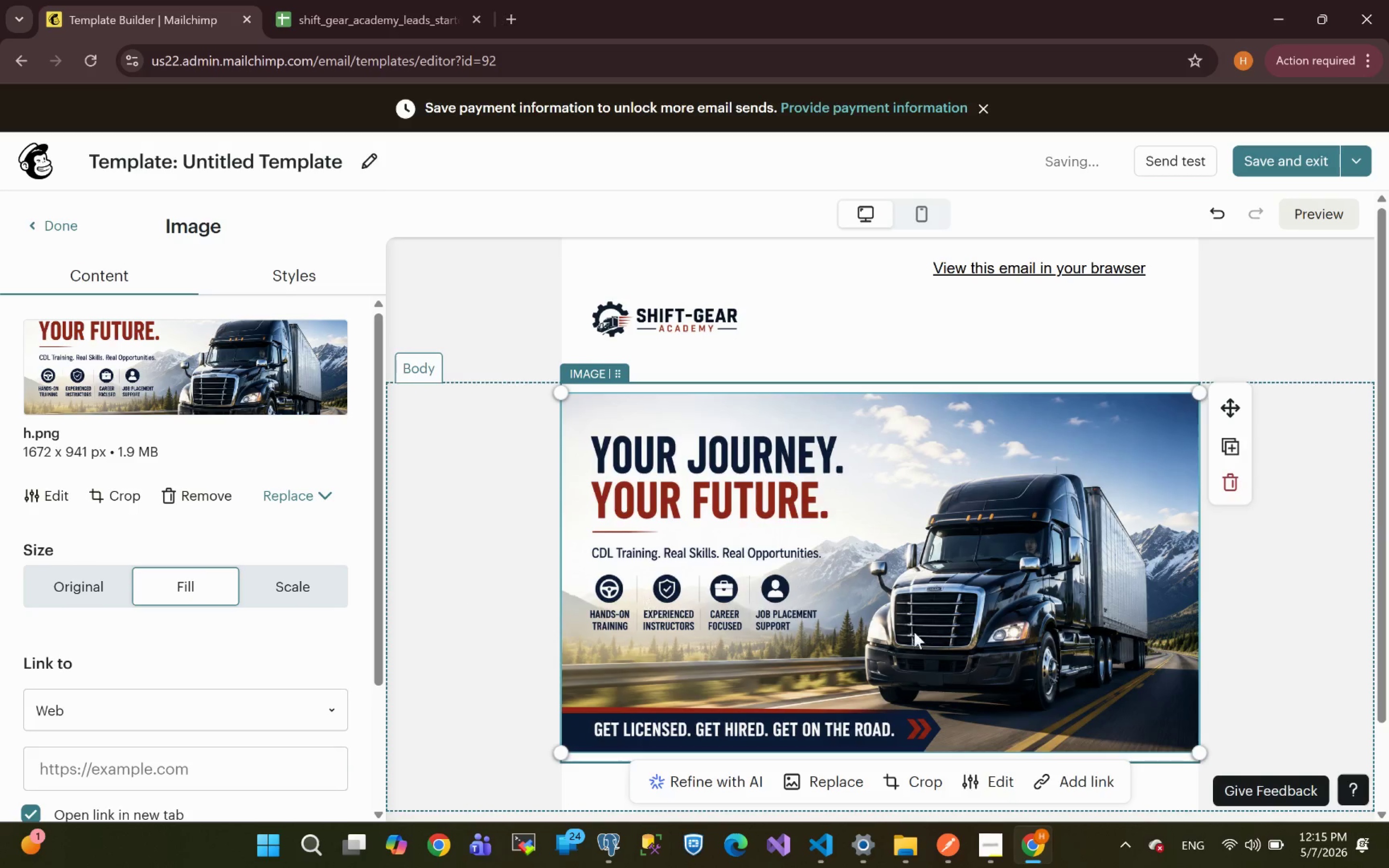 
left_click([1336, 509])
 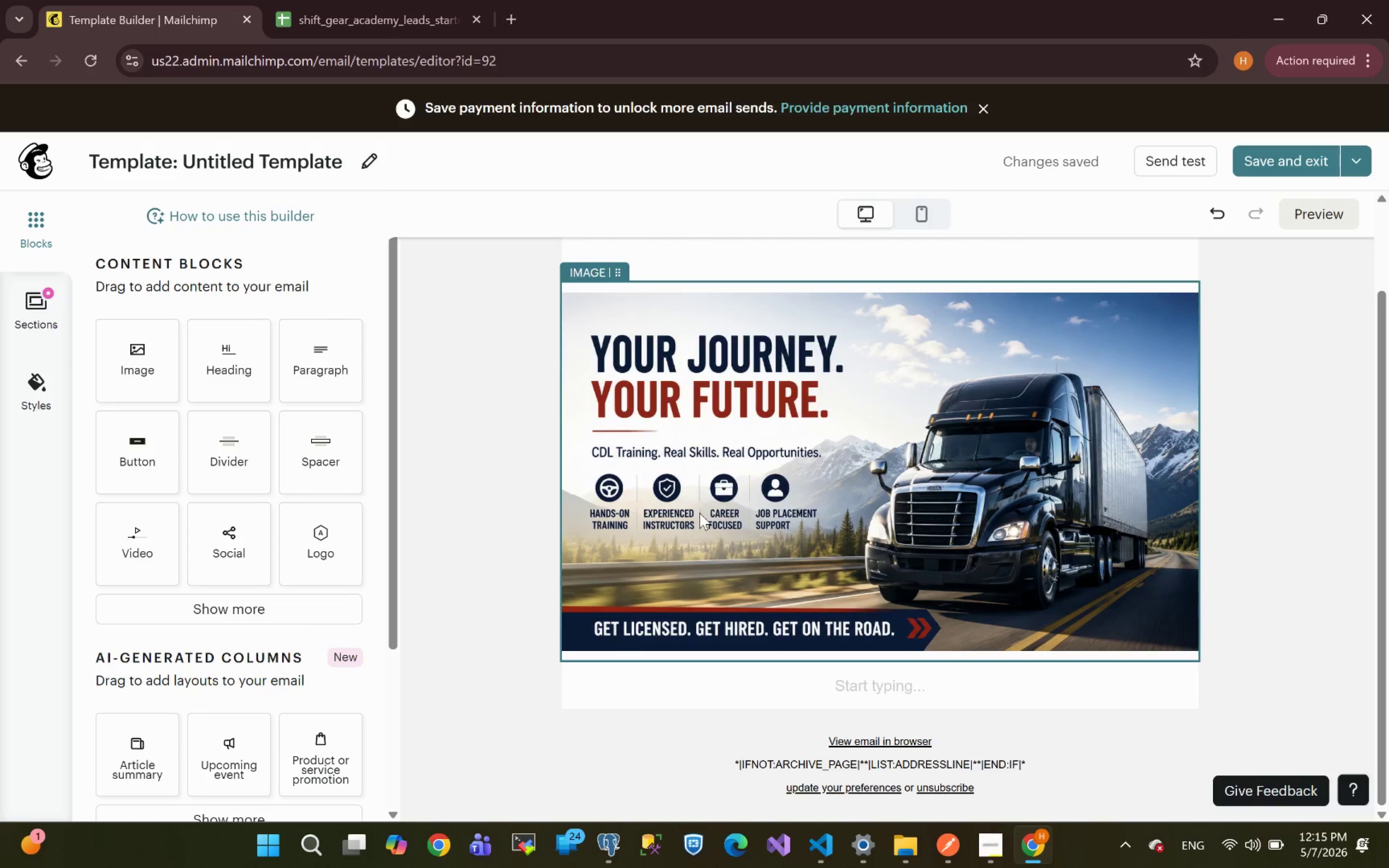 
wait(9.73)
 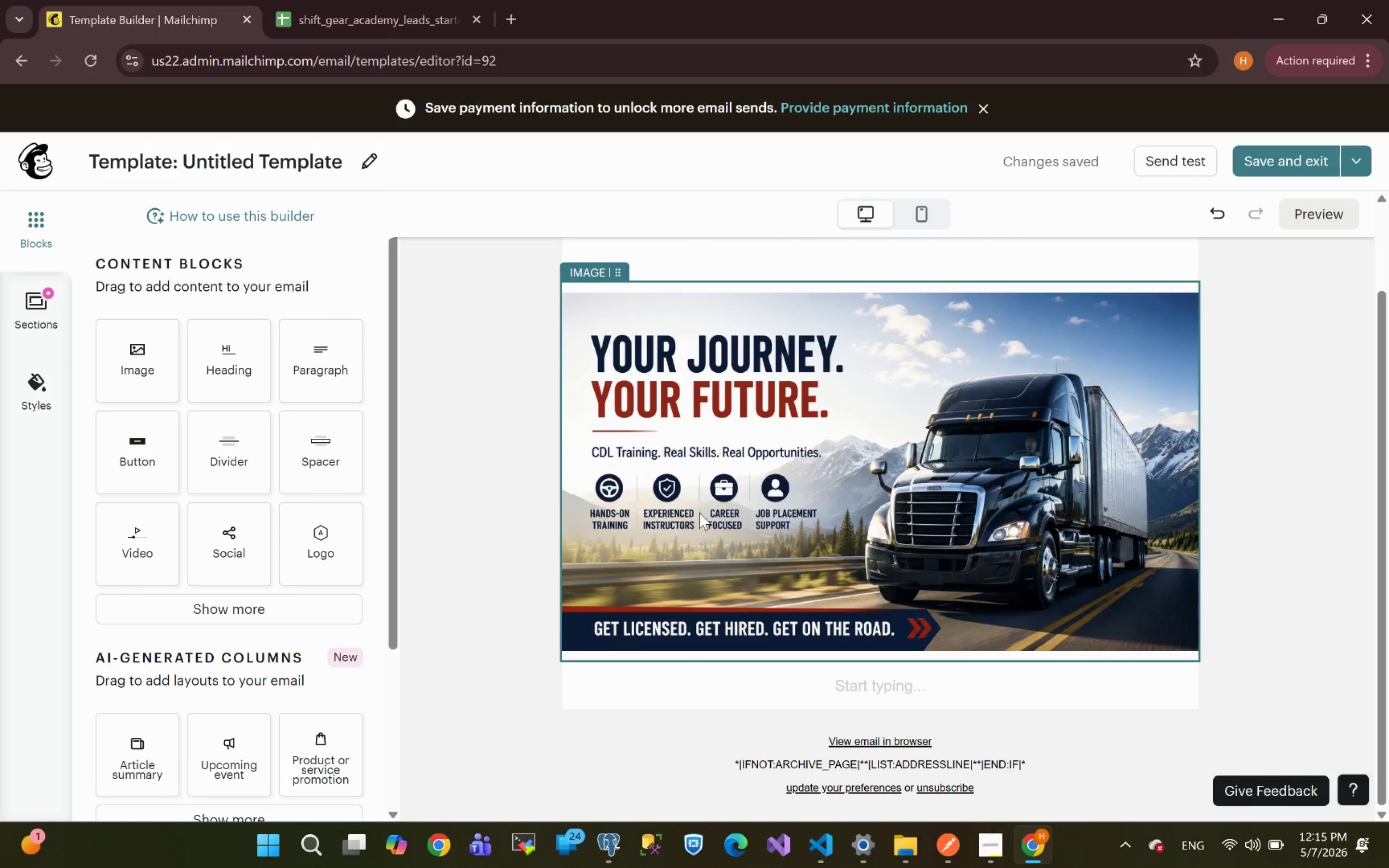 
left_click([817, 421])
 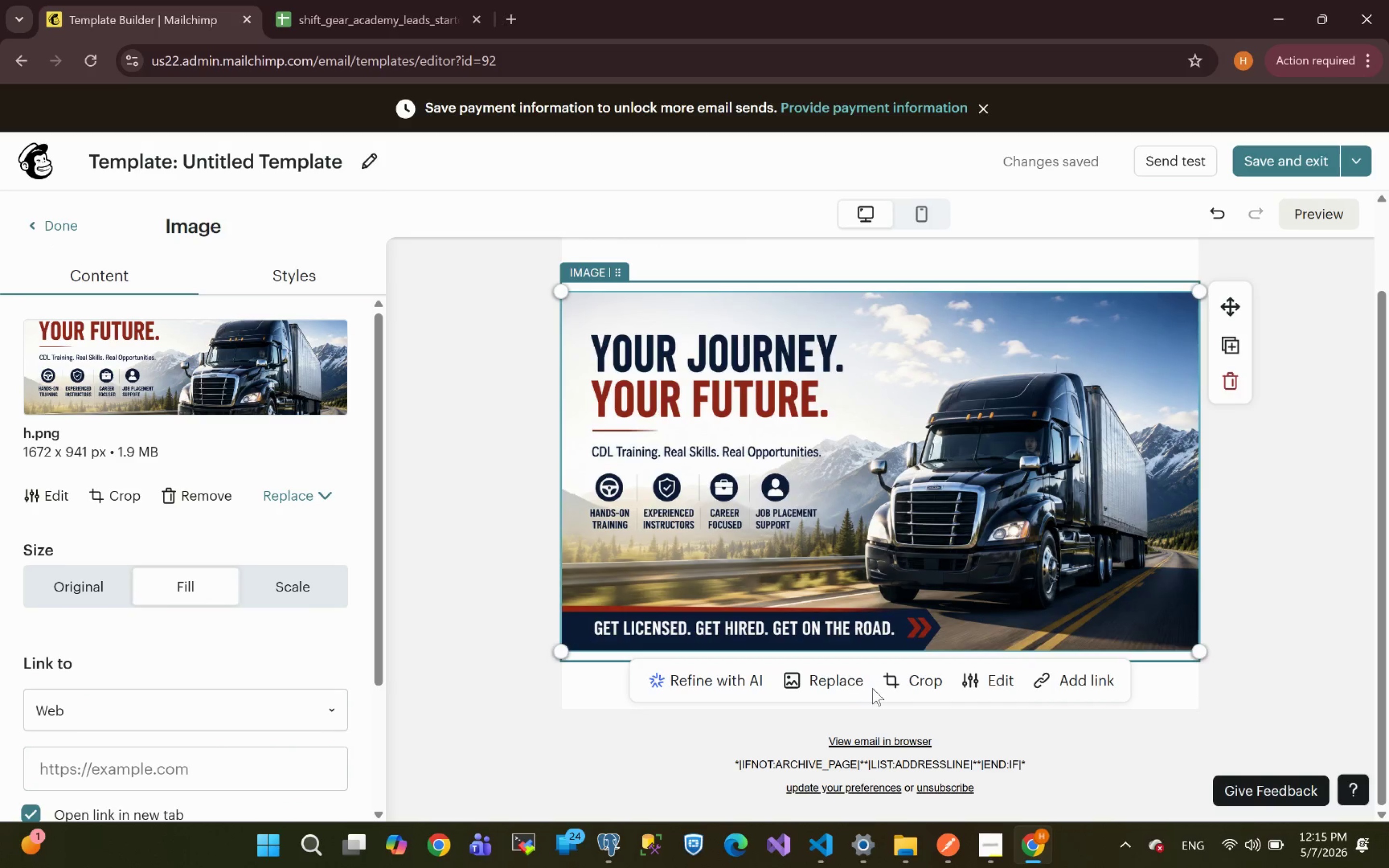 
left_click([921, 692])
 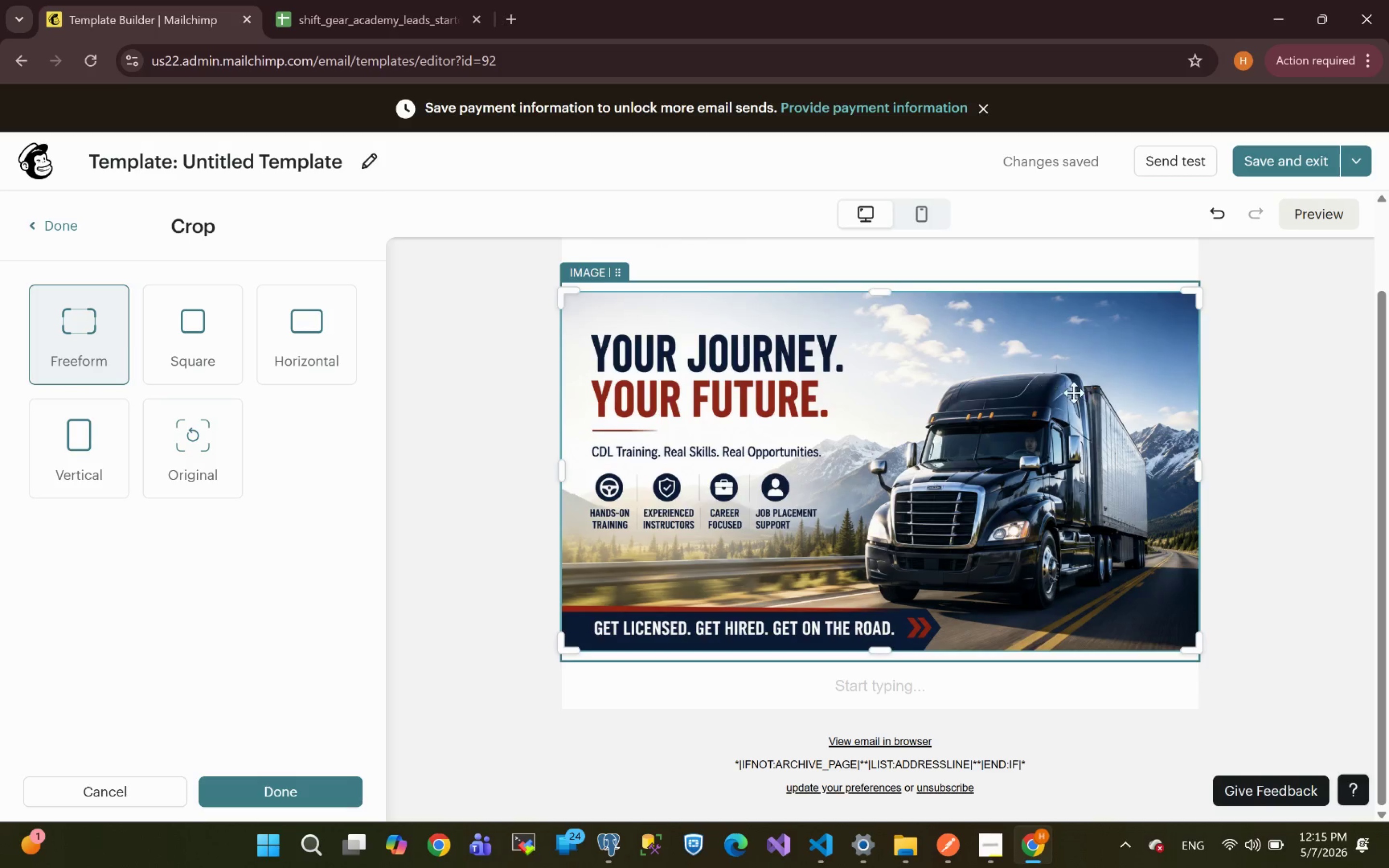 
wait(5.61)
 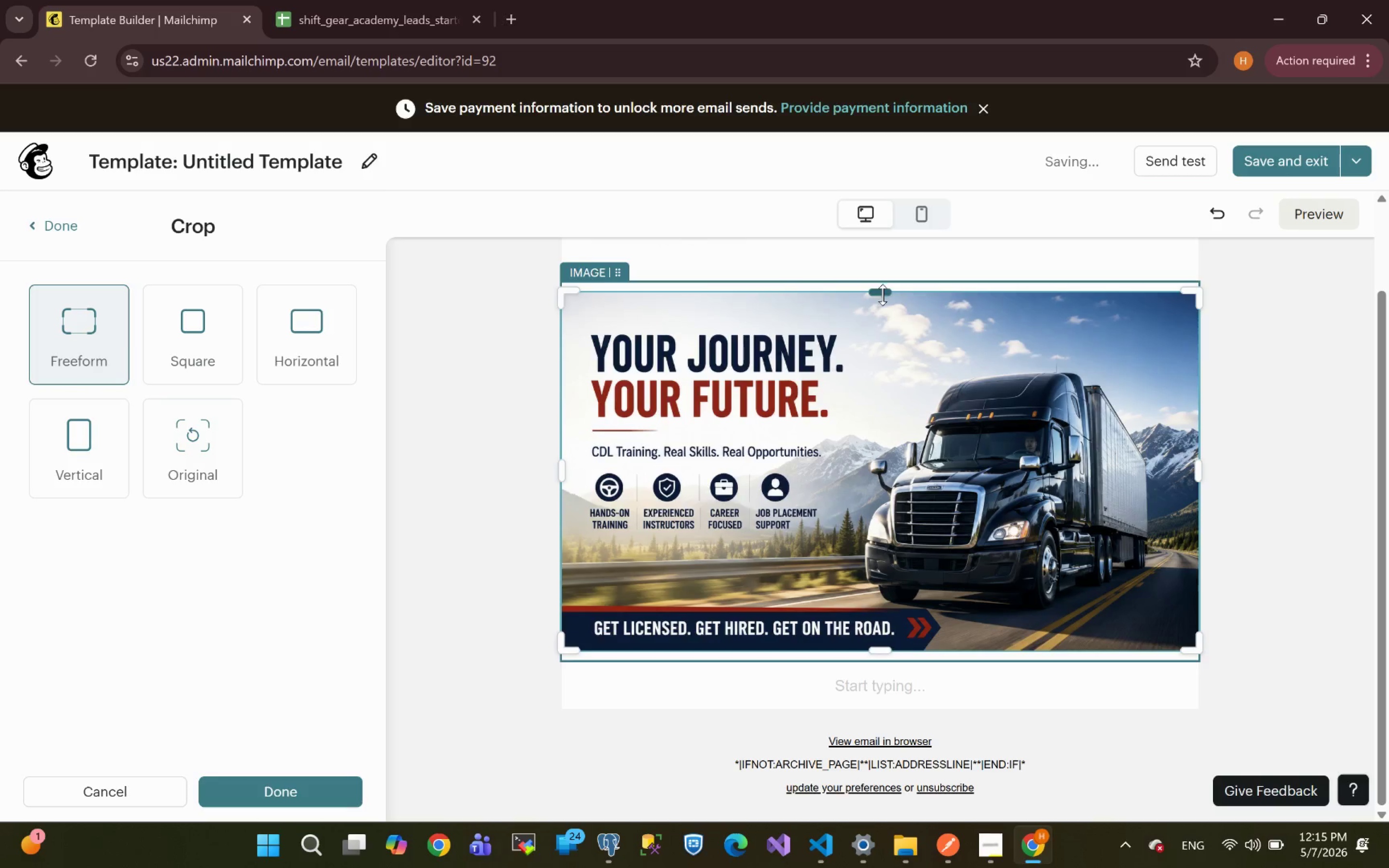 
left_click([1264, 581])
 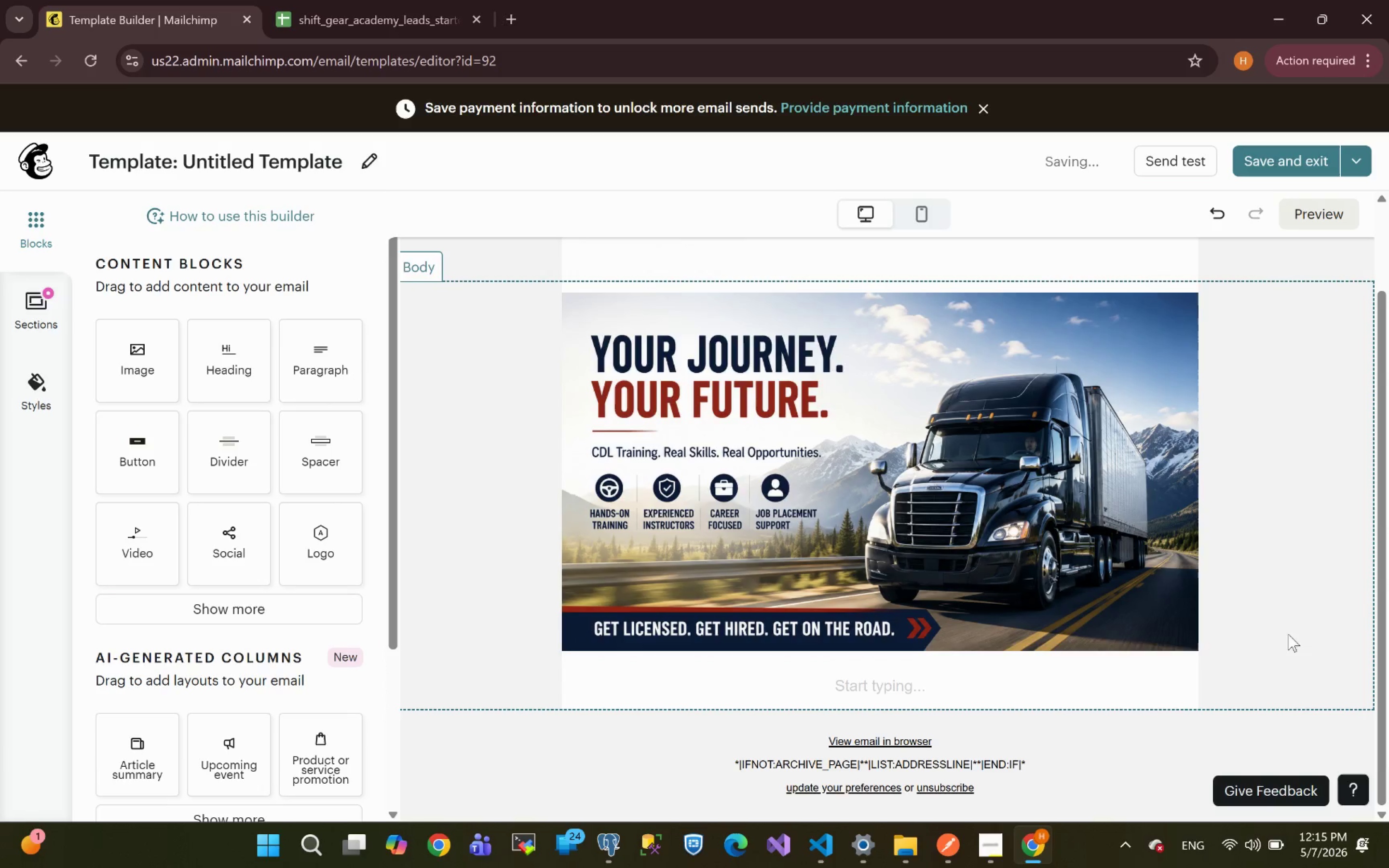 
left_click([1029, 535])
 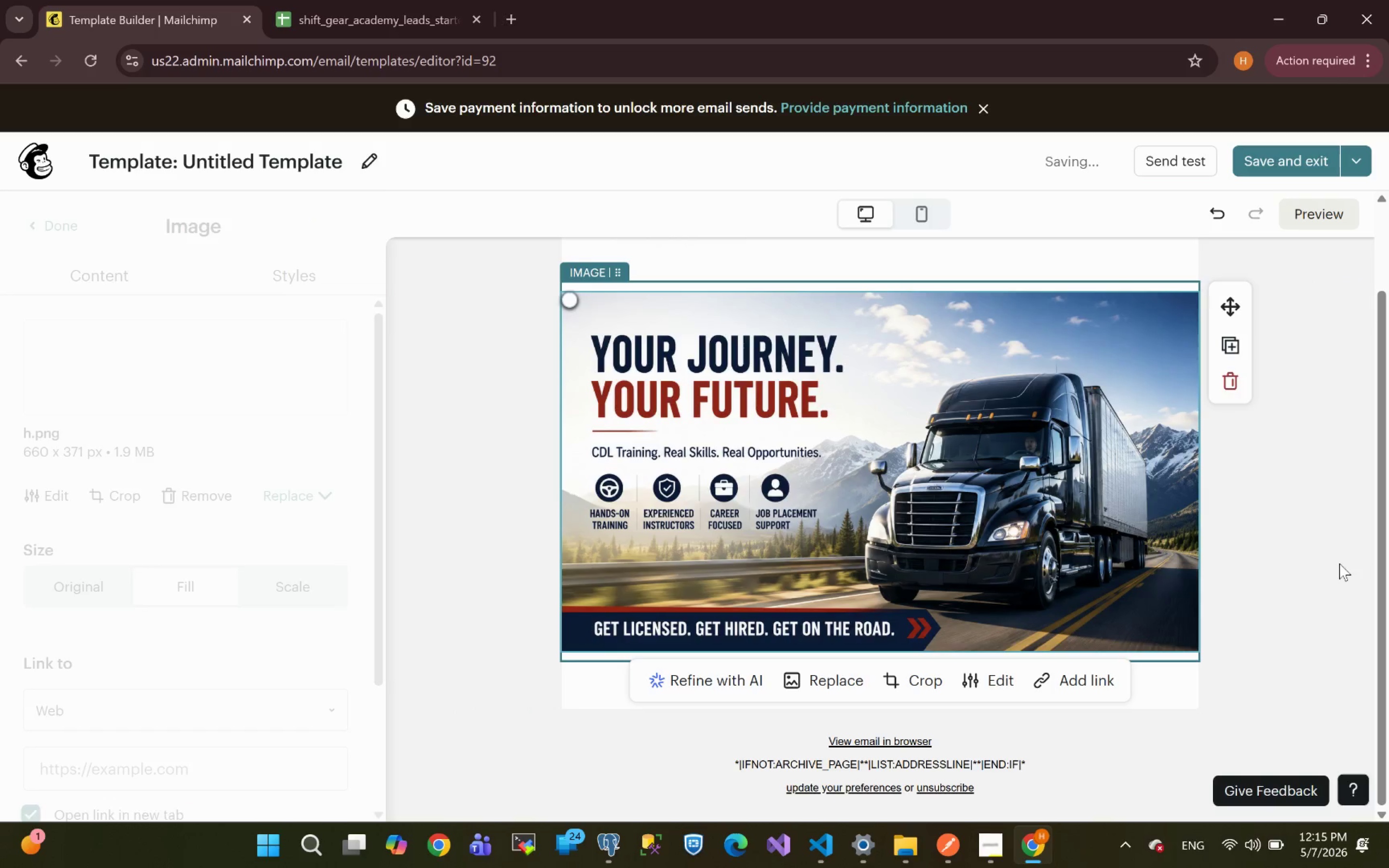 
left_click([1339, 563])
 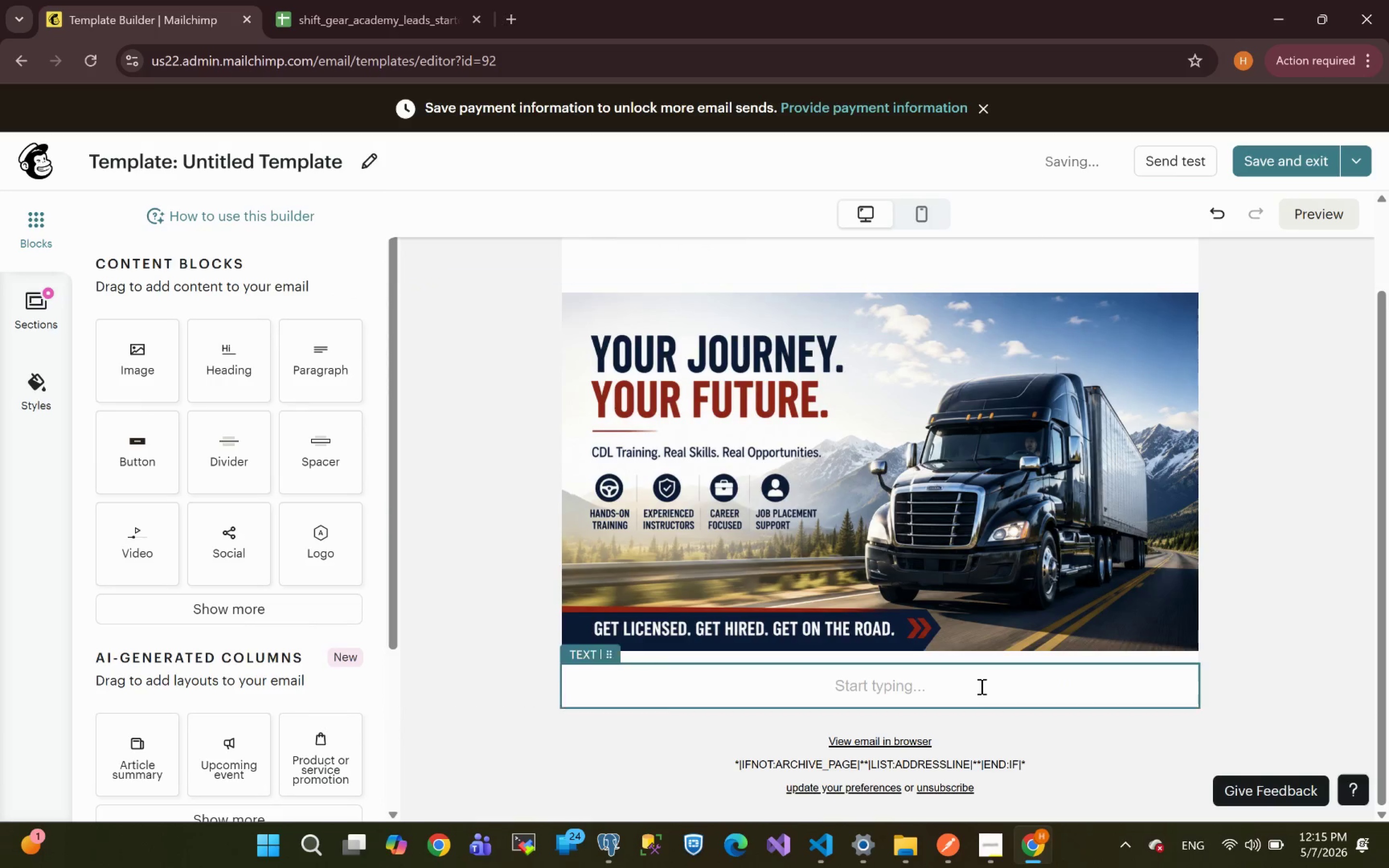 
left_click([902, 685])
 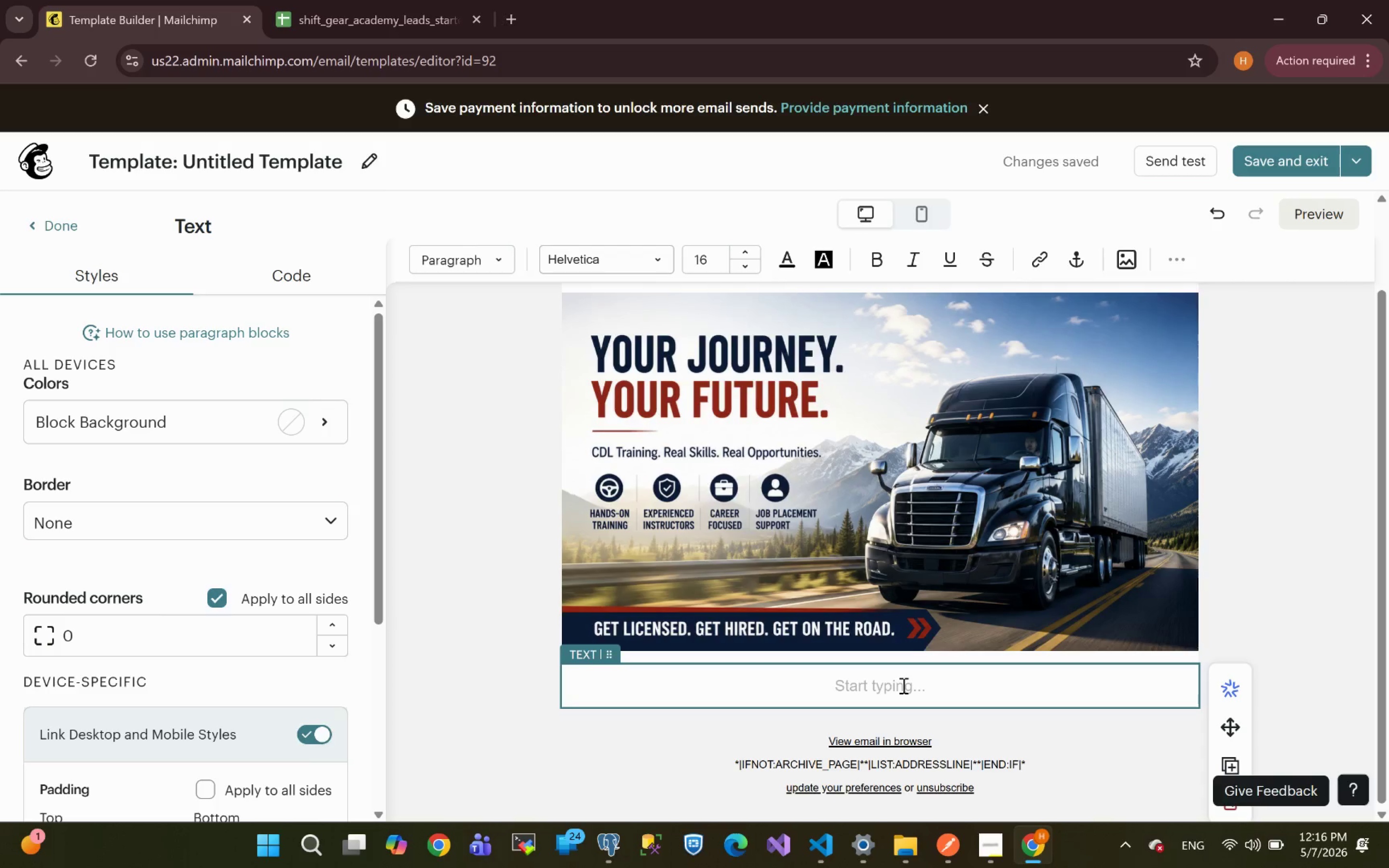 
wait(11.59)
 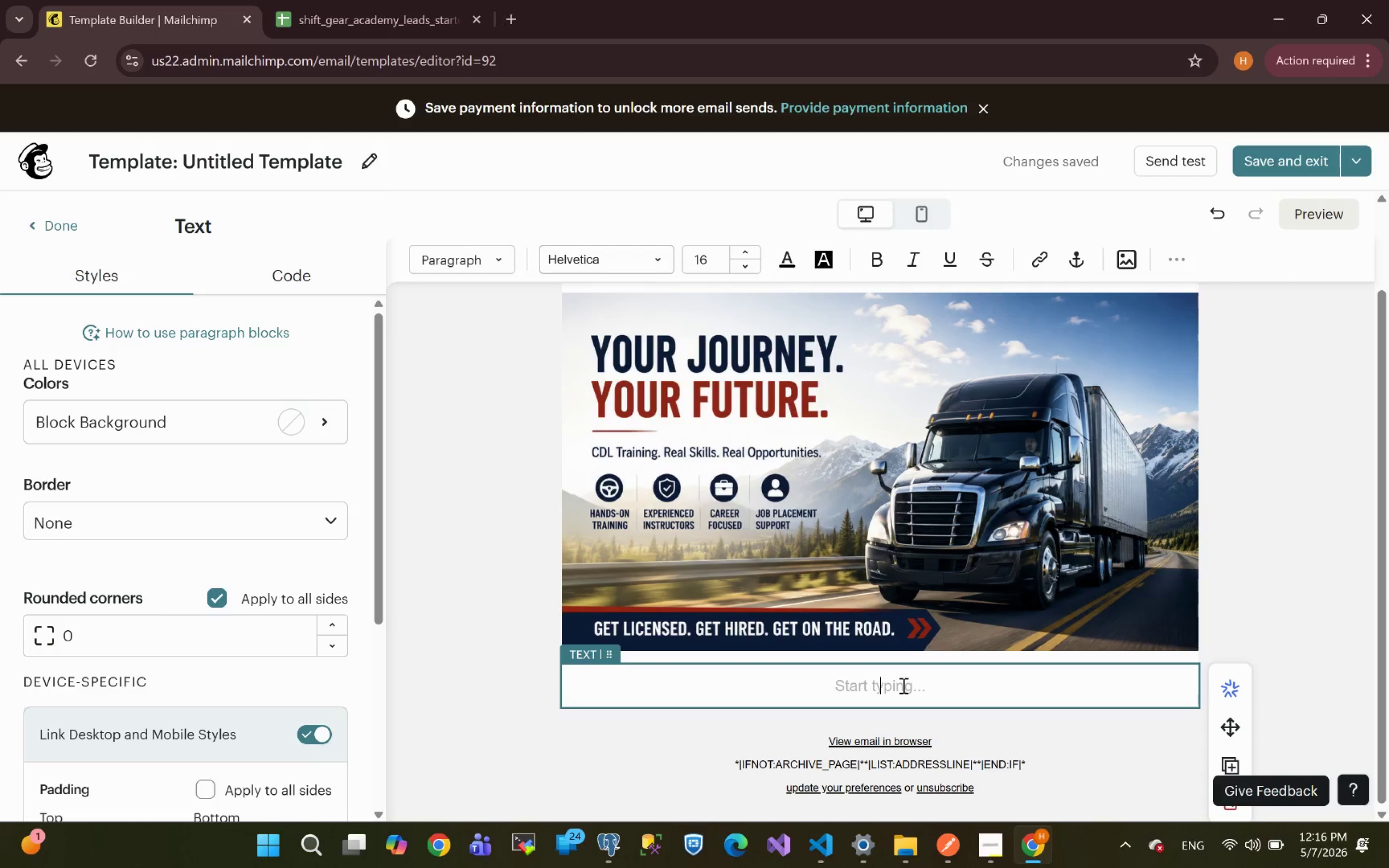 
type(Hi )
 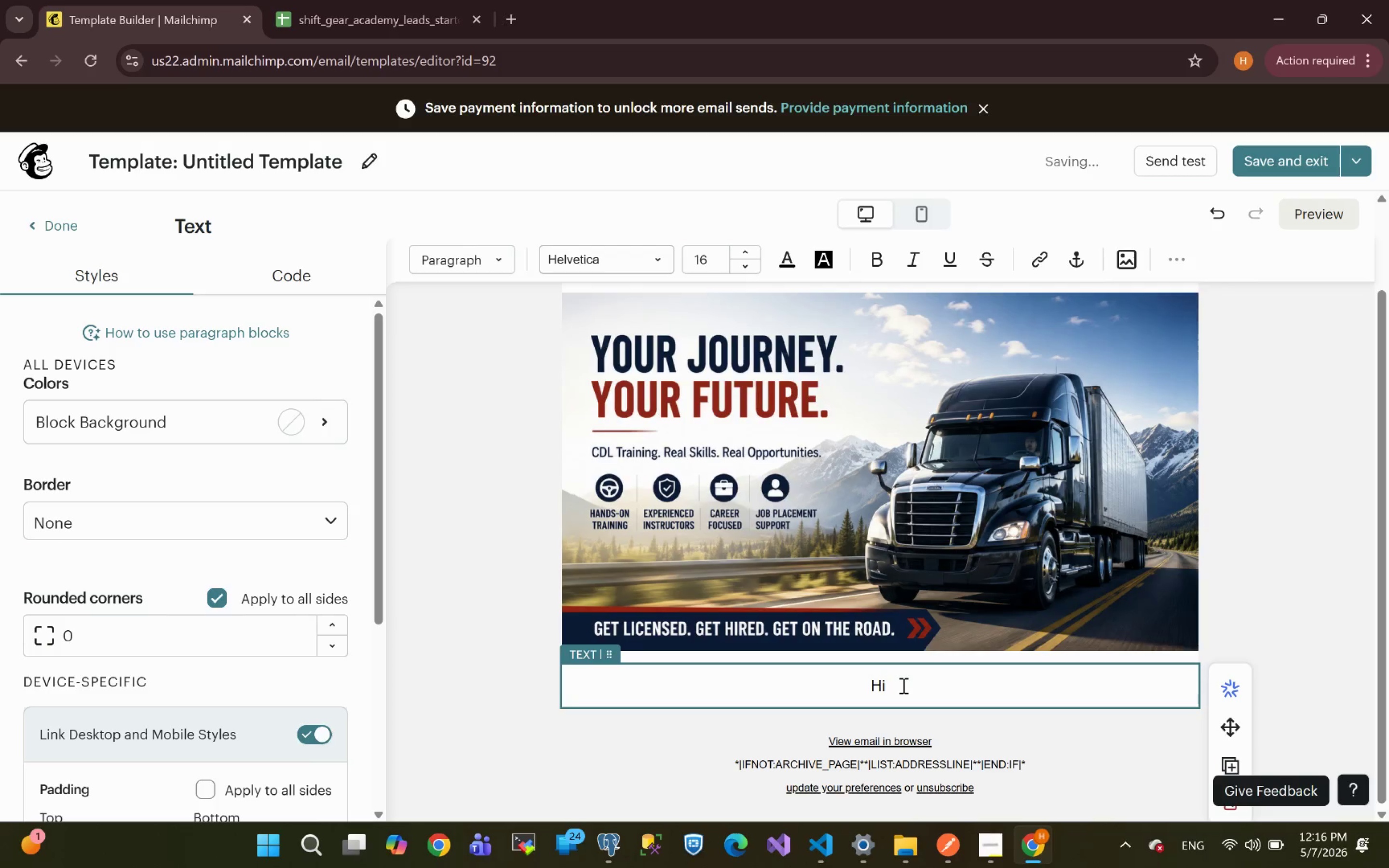 
left_click_drag(start_coordinate=[902, 685], to_coordinate=[812, 696])
 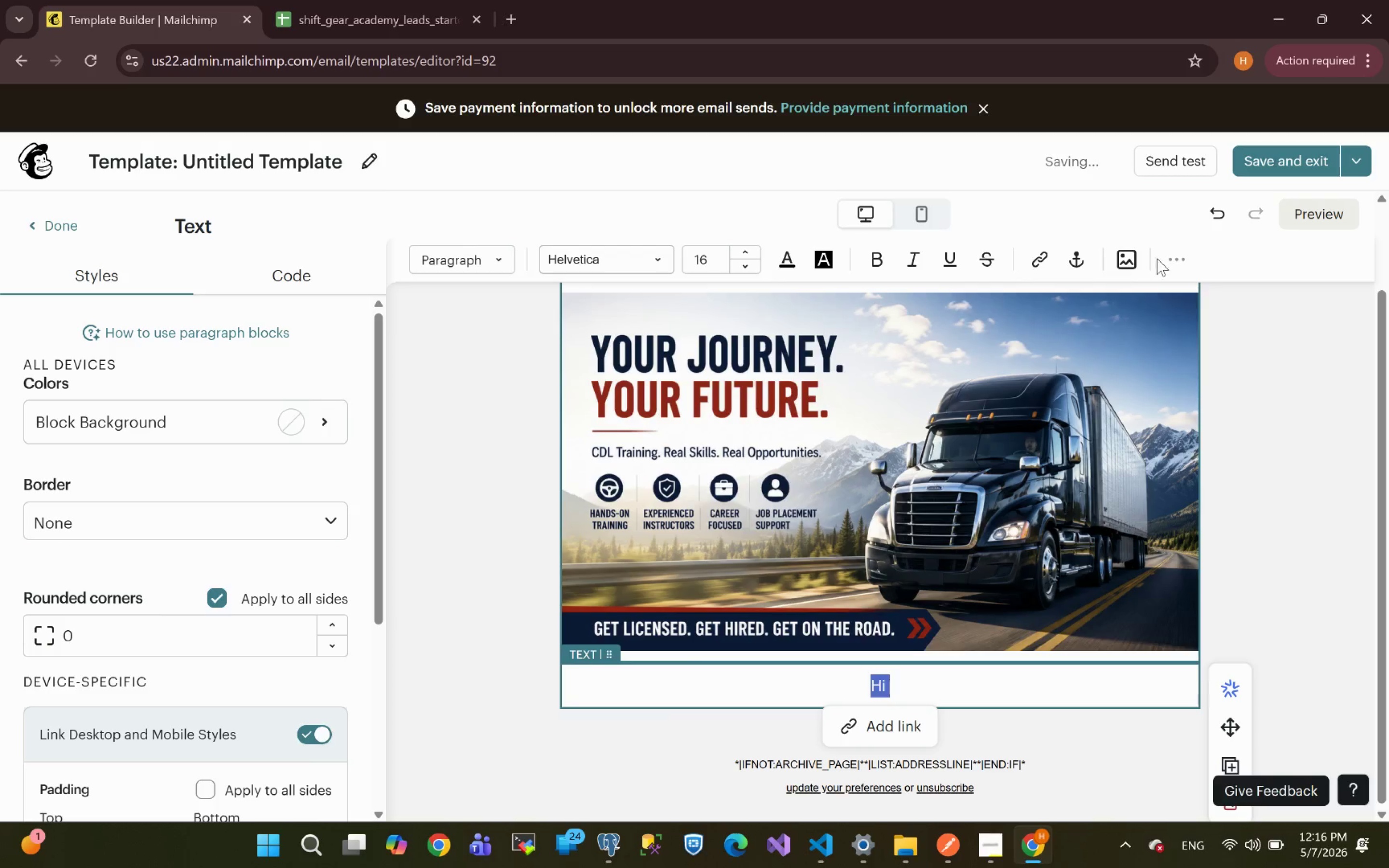 
left_click([1179, 262])
 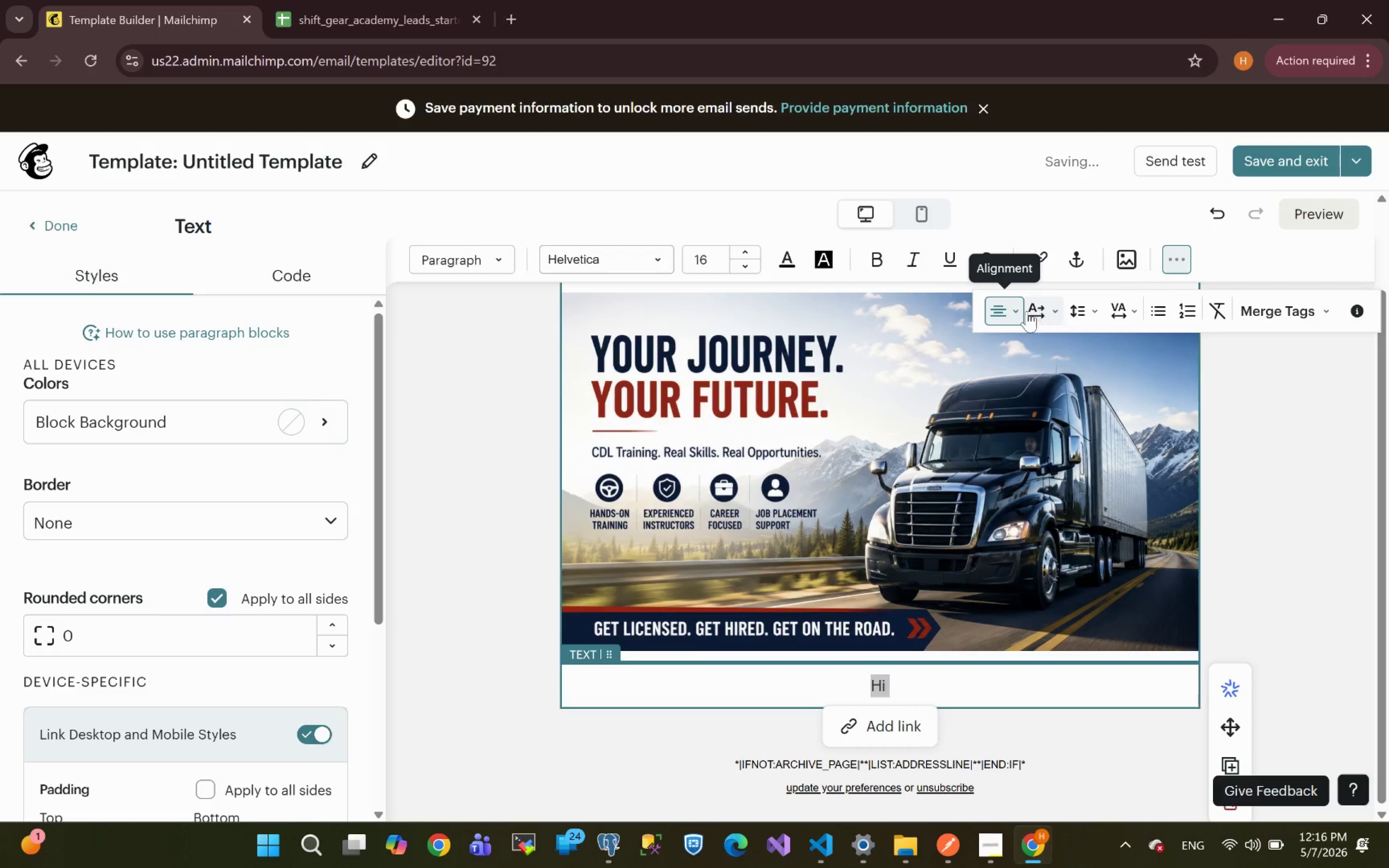 
left_click([1007, 315])
 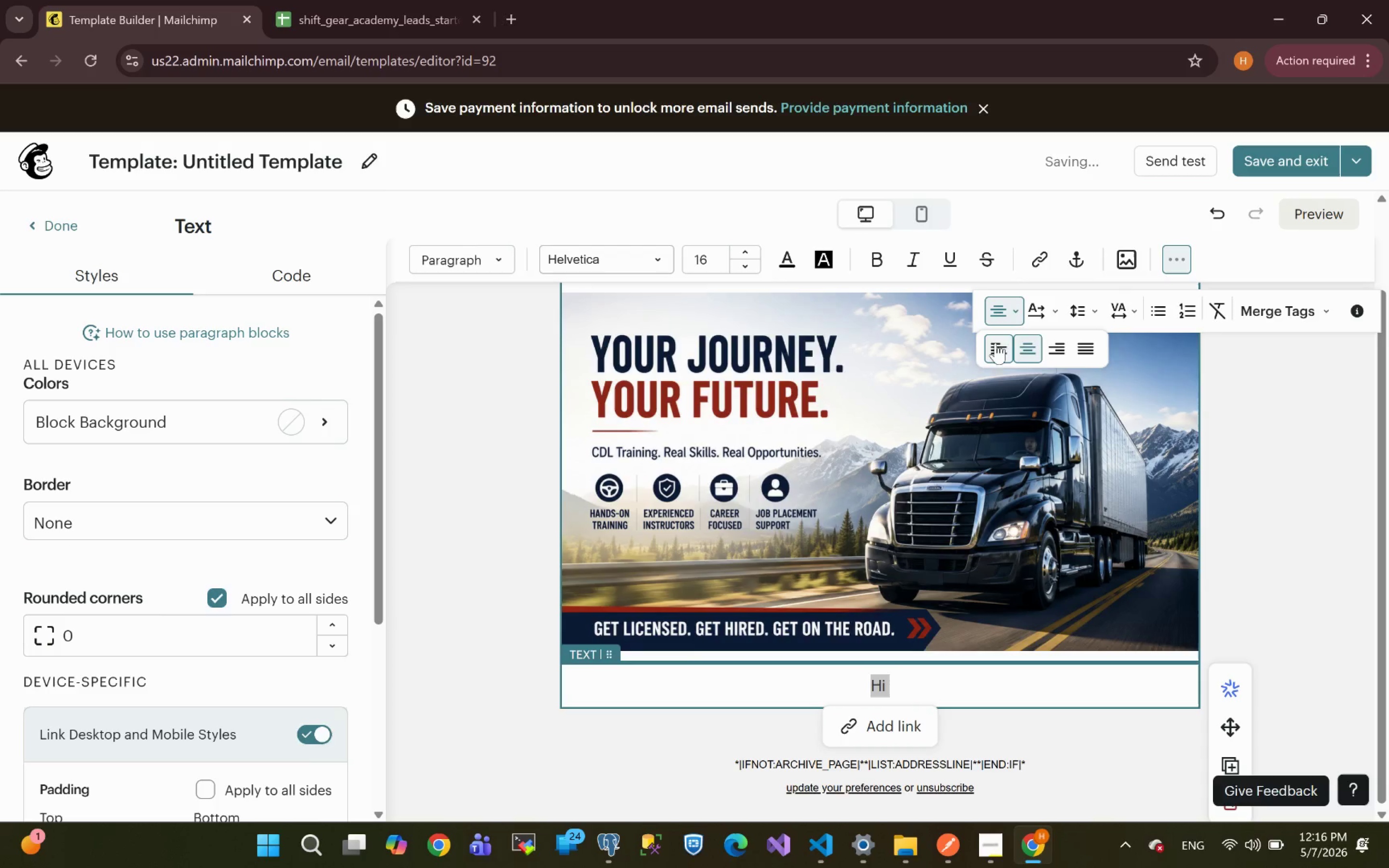 
left_click([995, 349])
 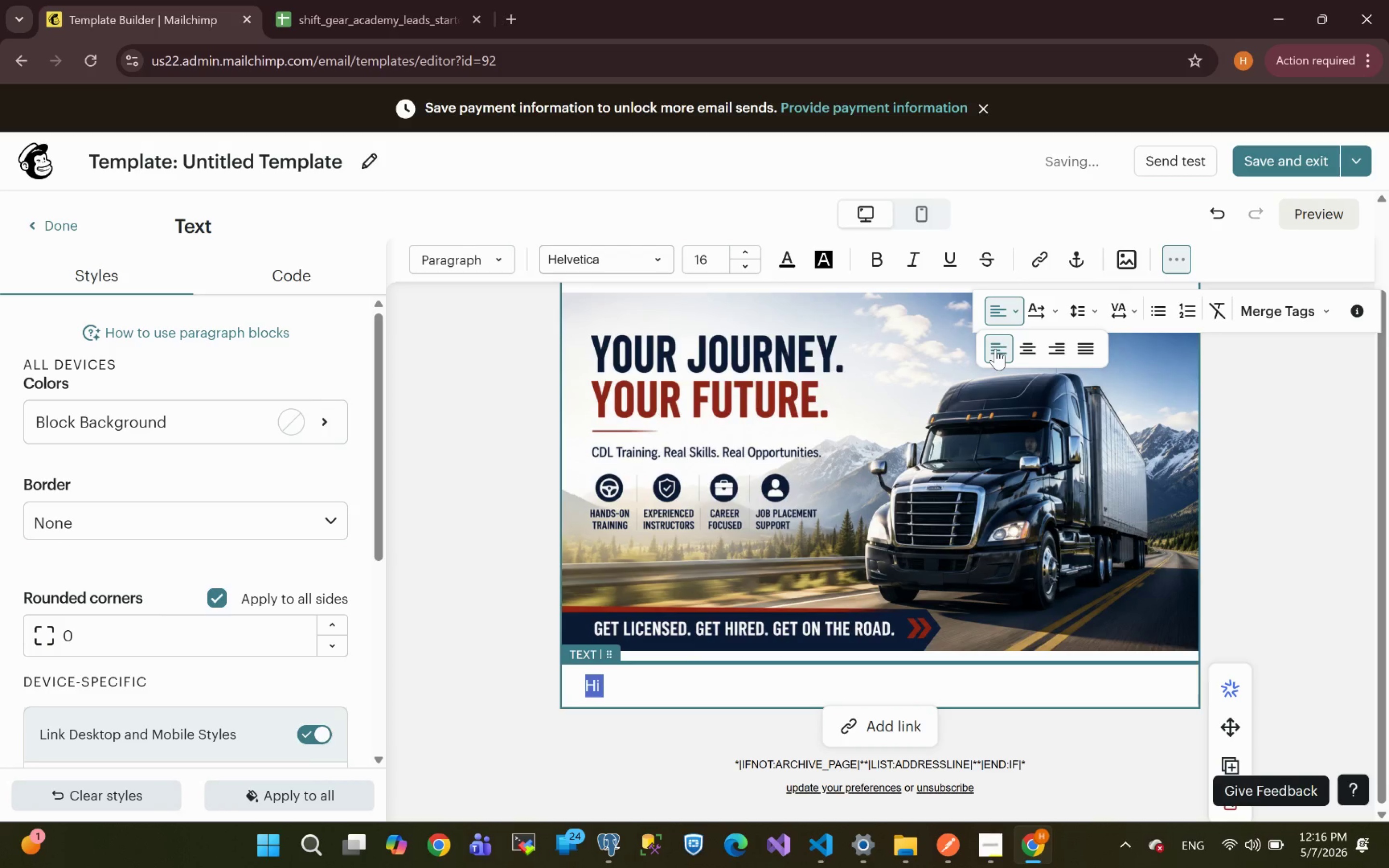 
key(ArrowRight)
 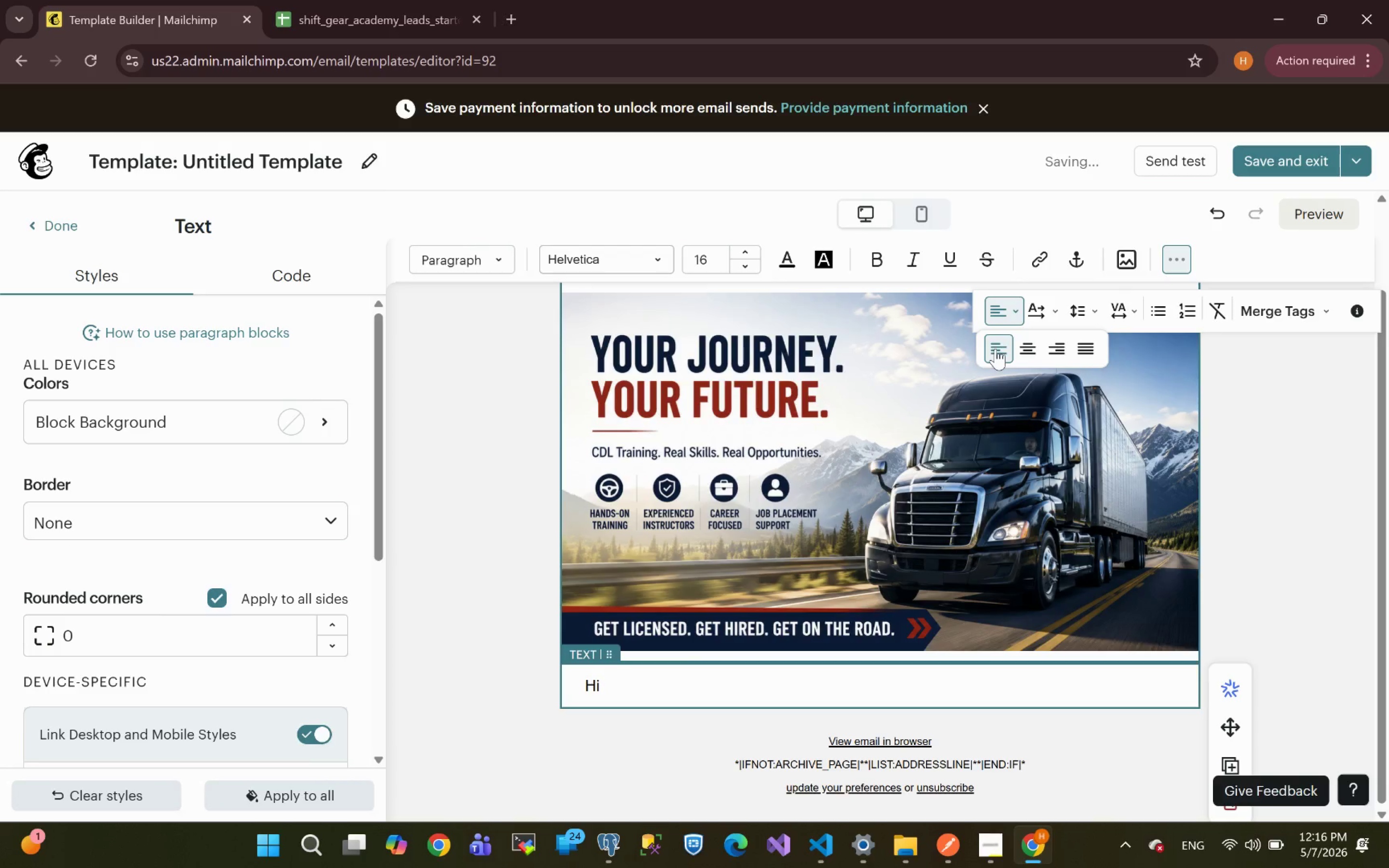 
type(*|FNAM)
key(Tab)
type(E)
 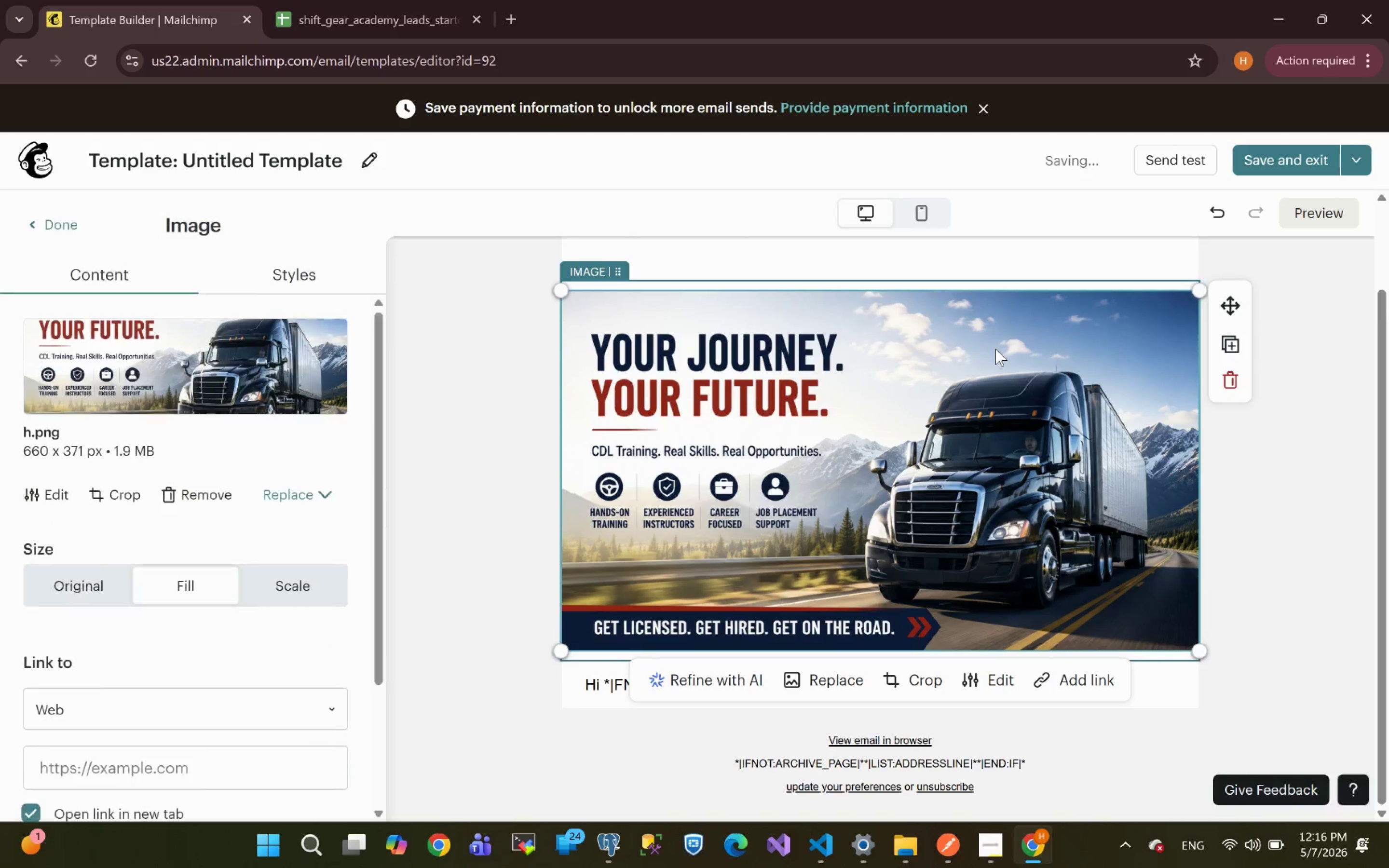 
left_click([925, 734])
 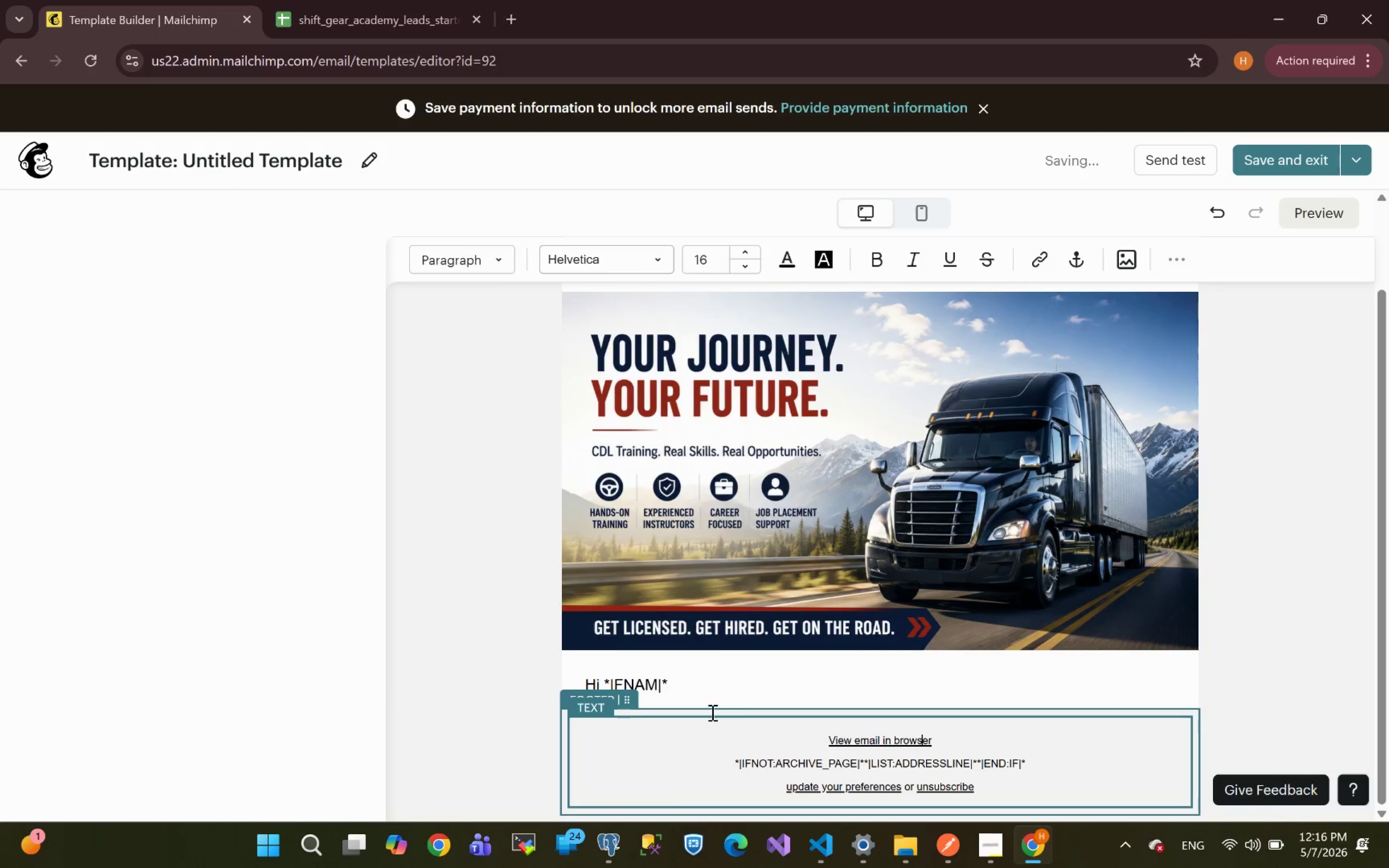 
left_click([691, 675])
 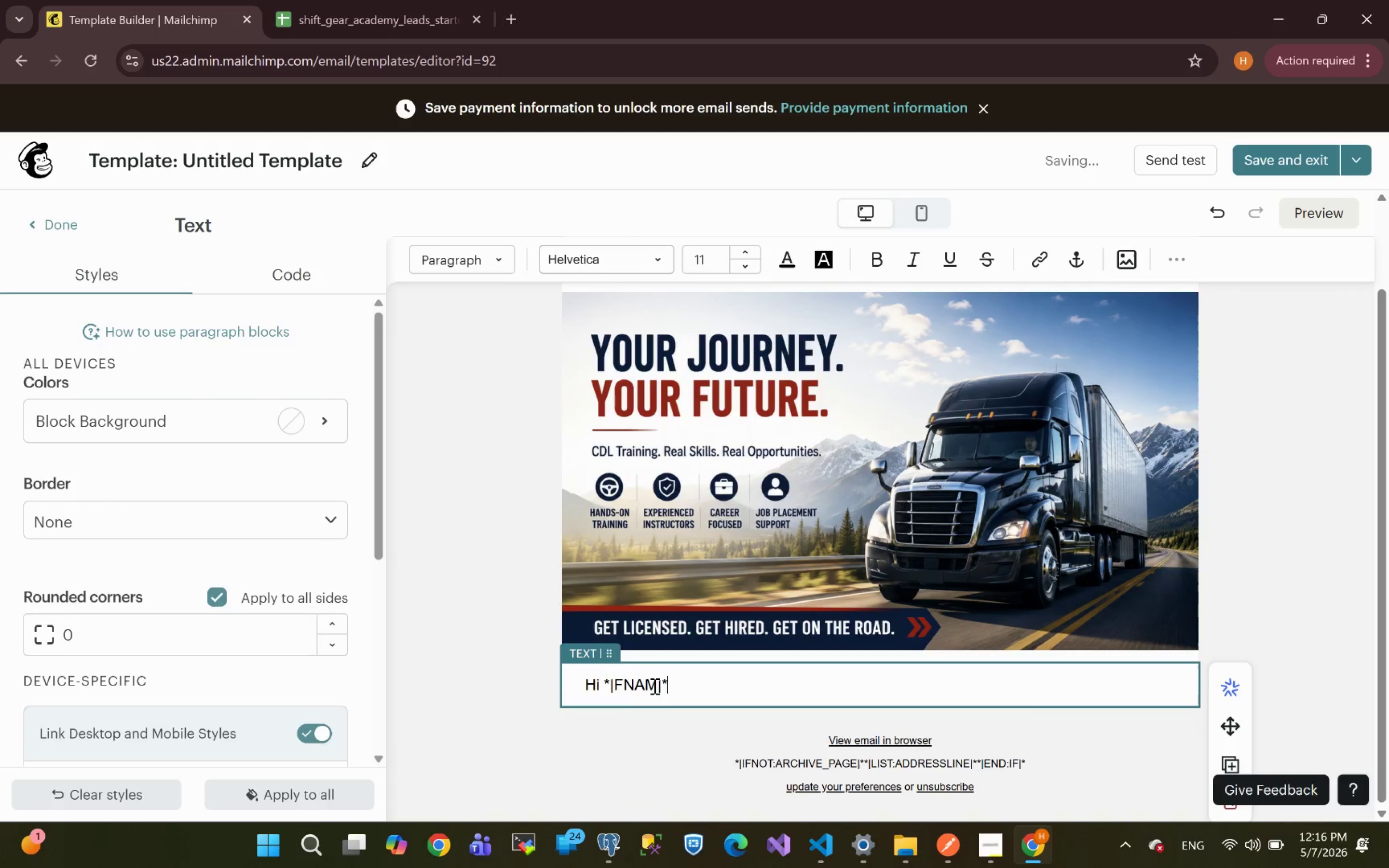 
left_click([657, 686])
 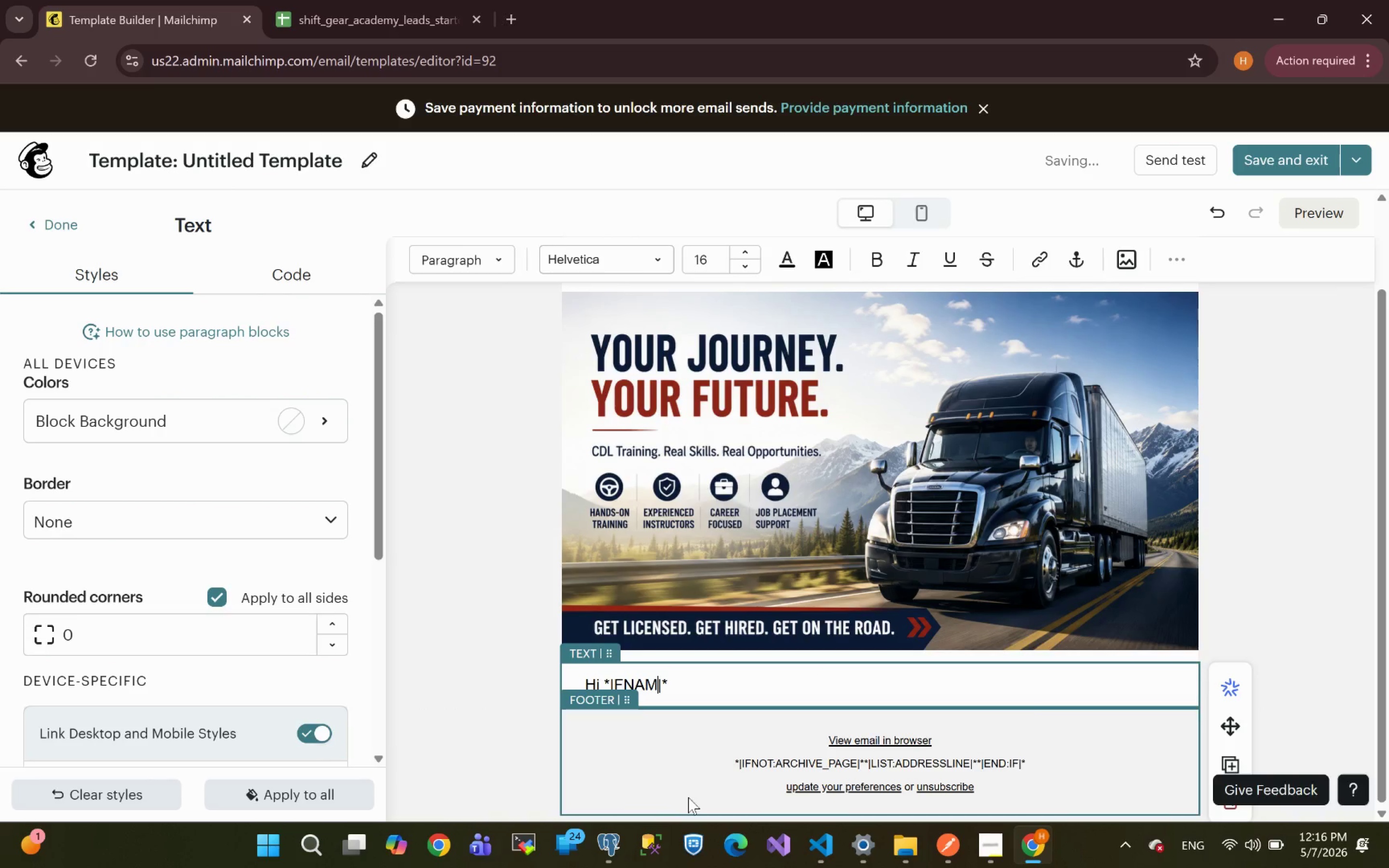 
key(Shift+E)
 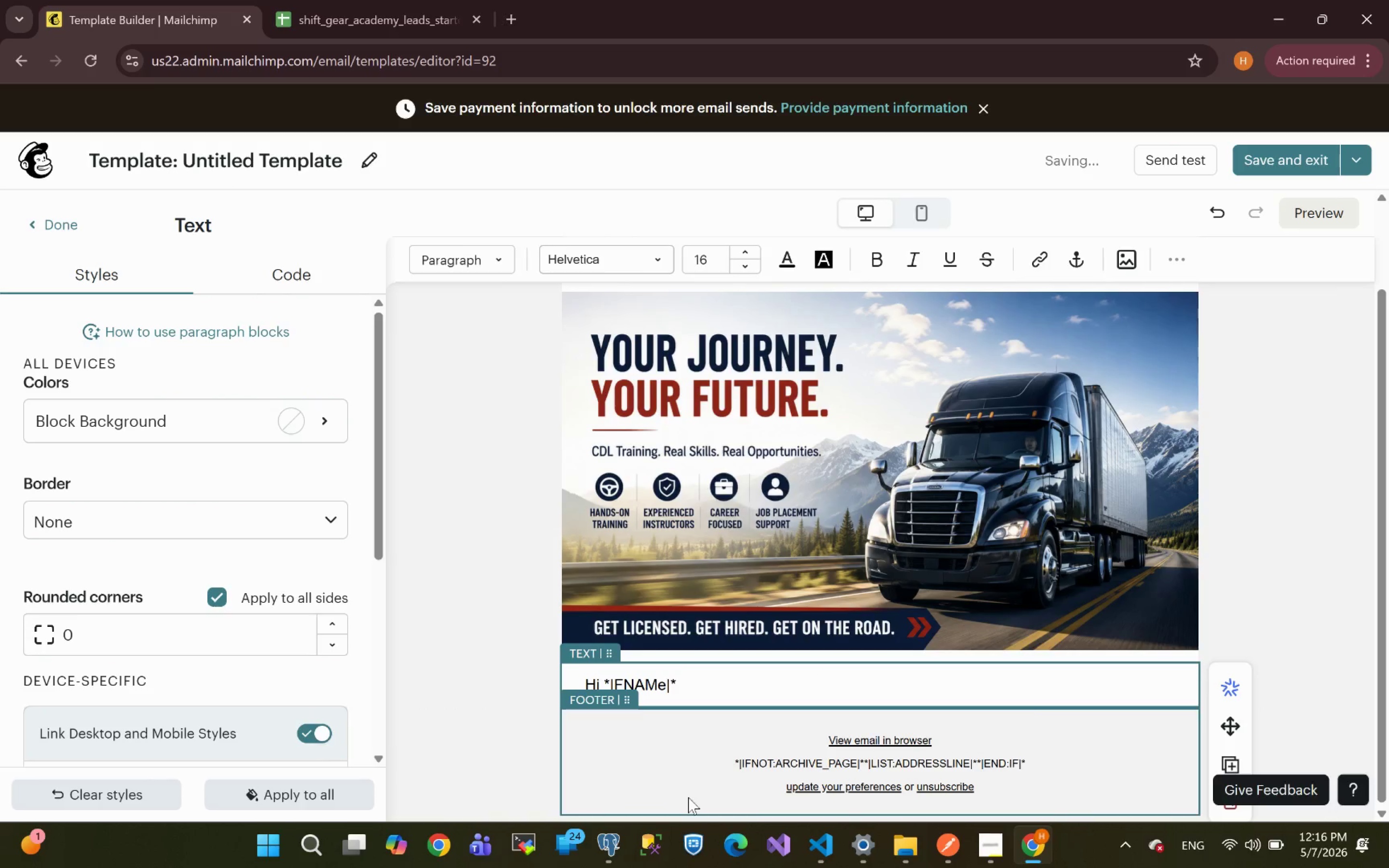 
key(Shift+Backspace)
 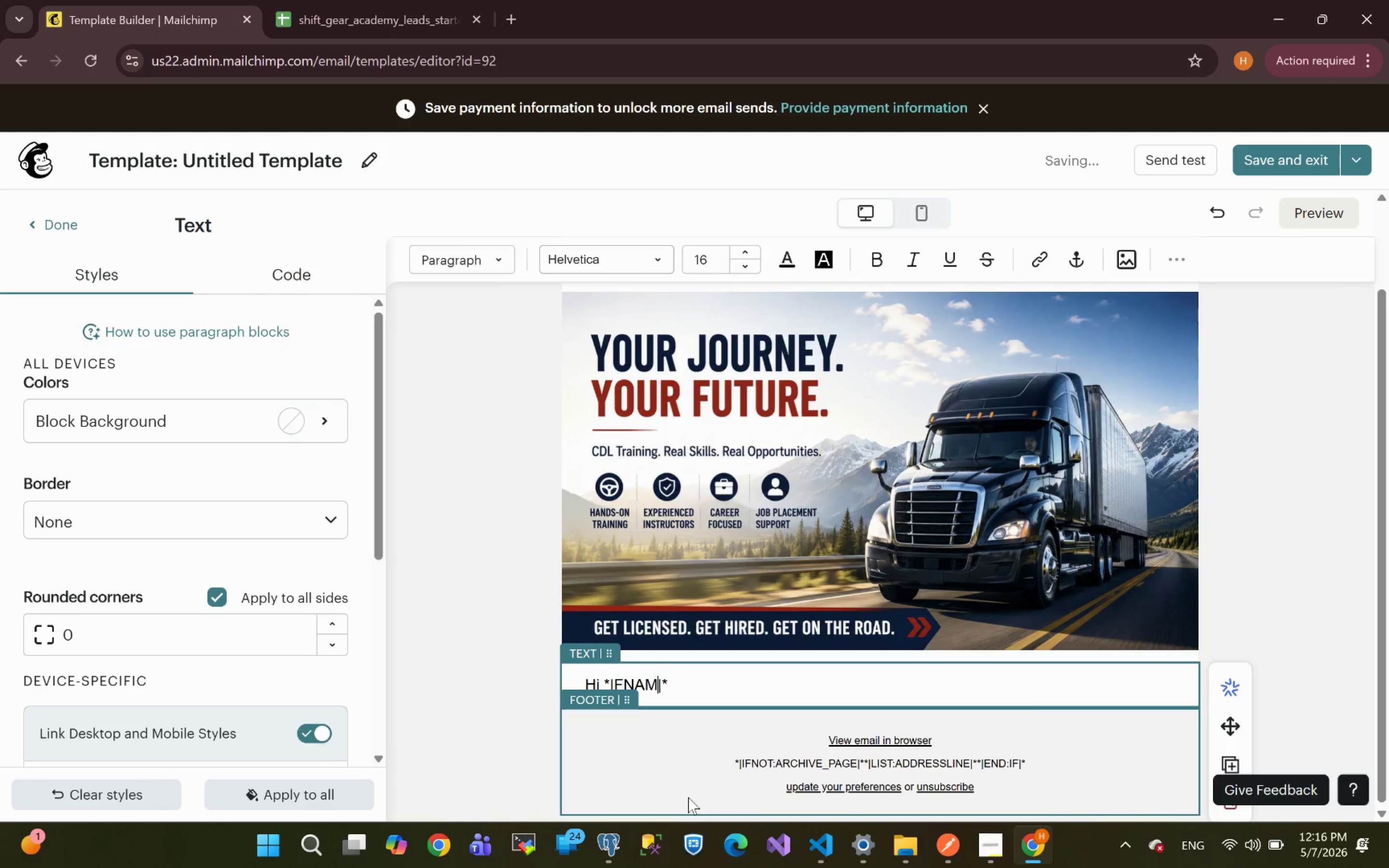 
key(Shift+E)
 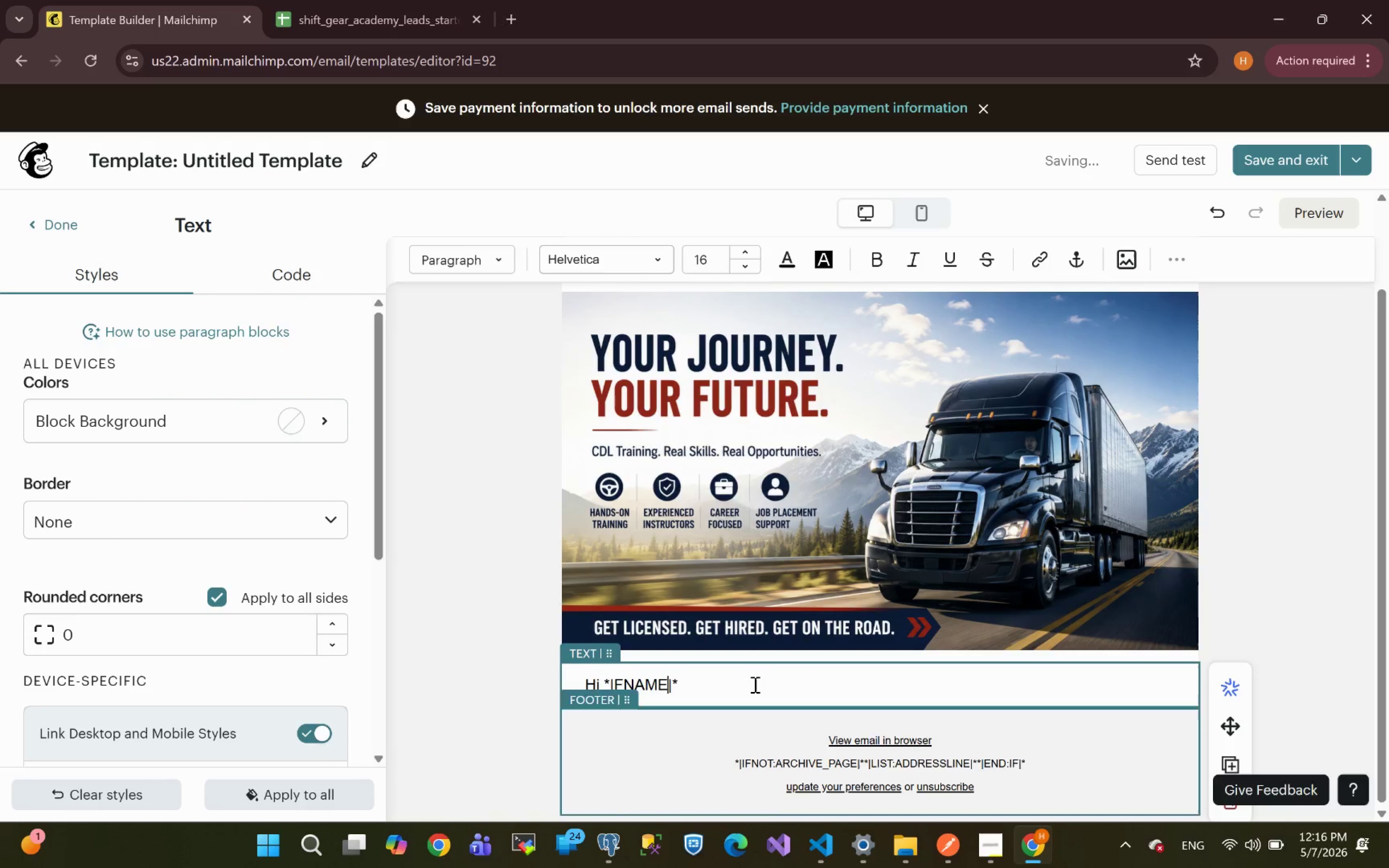 
left_click([750, 684])
 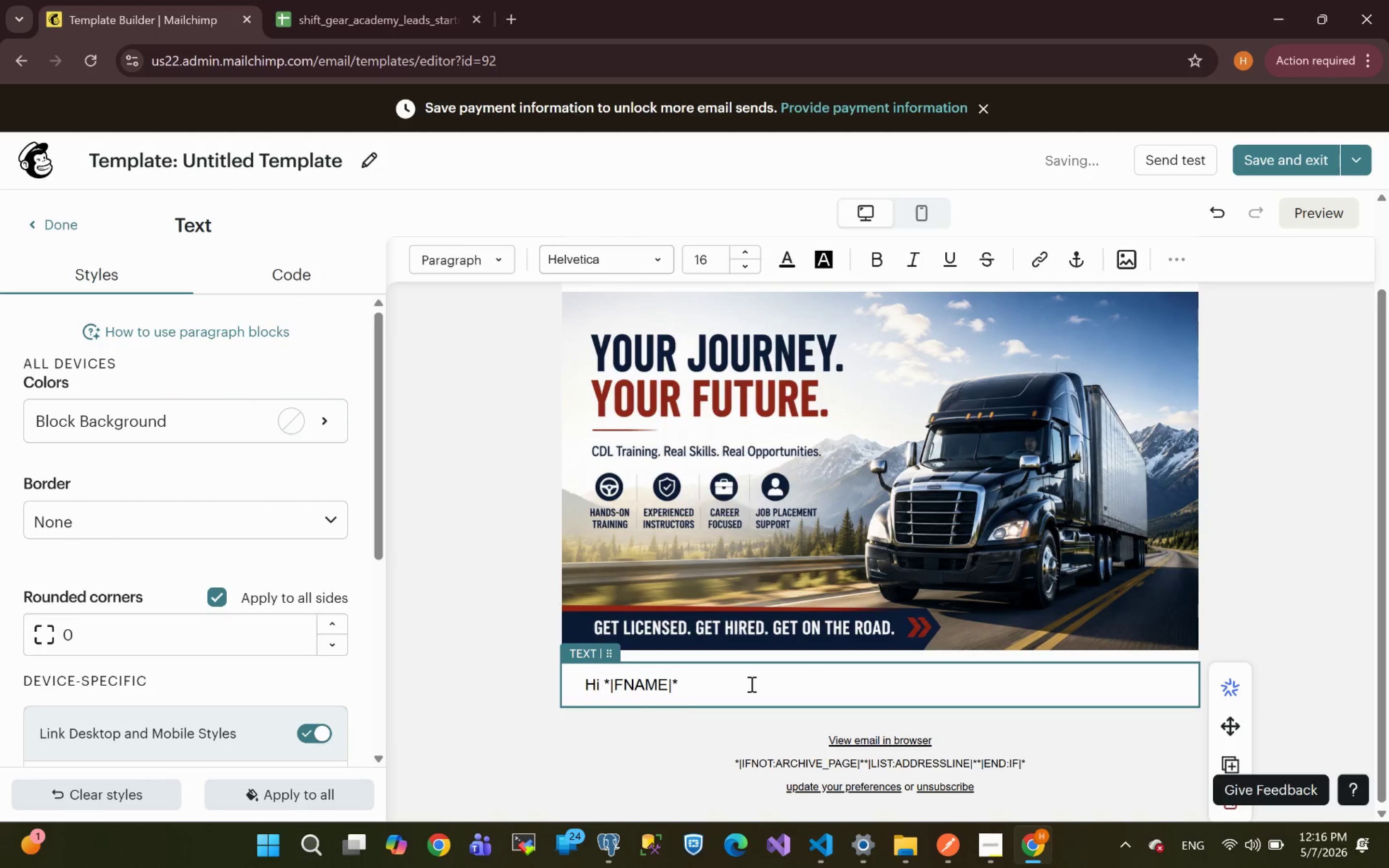 
key(Comma)
 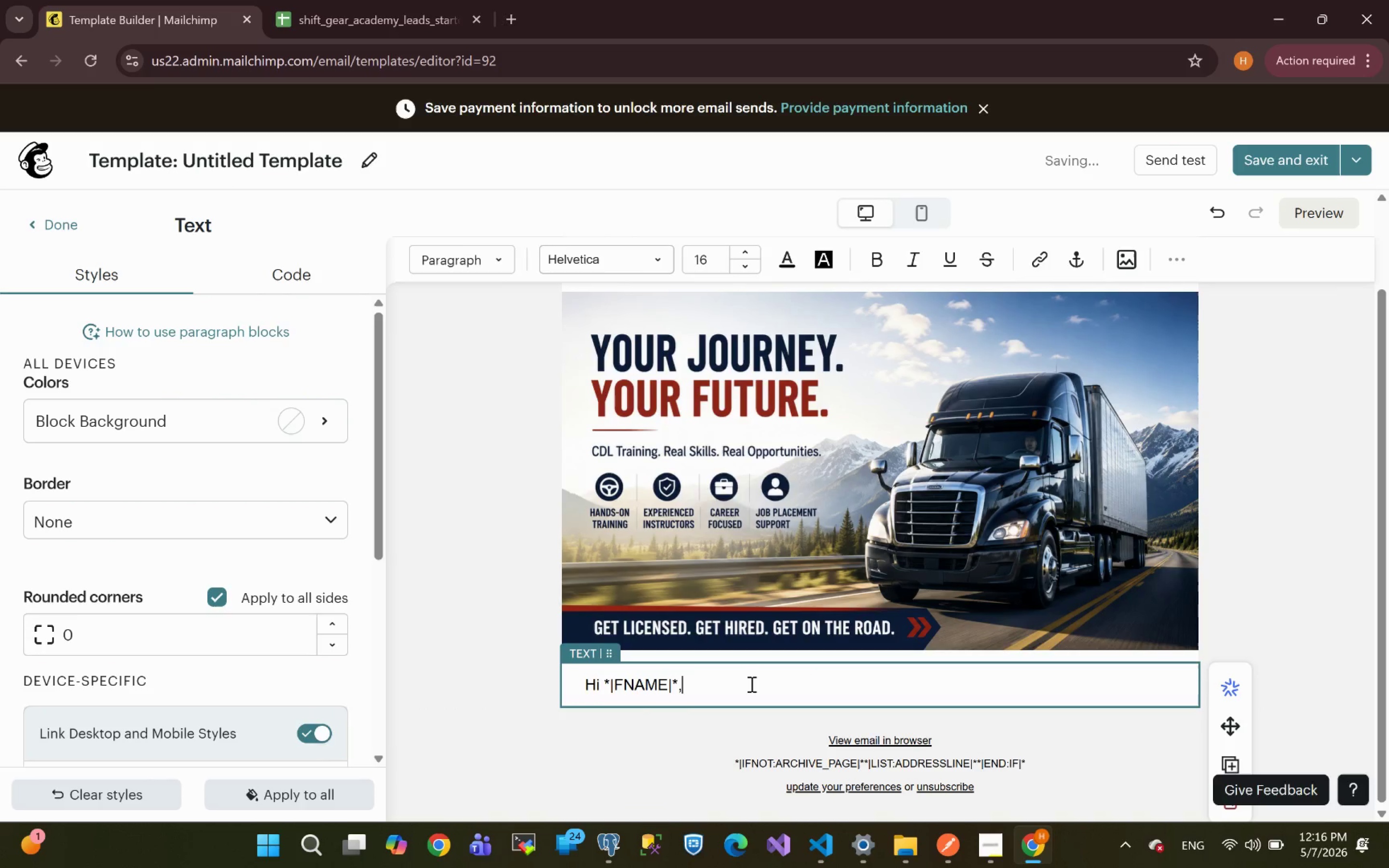 
key(Space)
 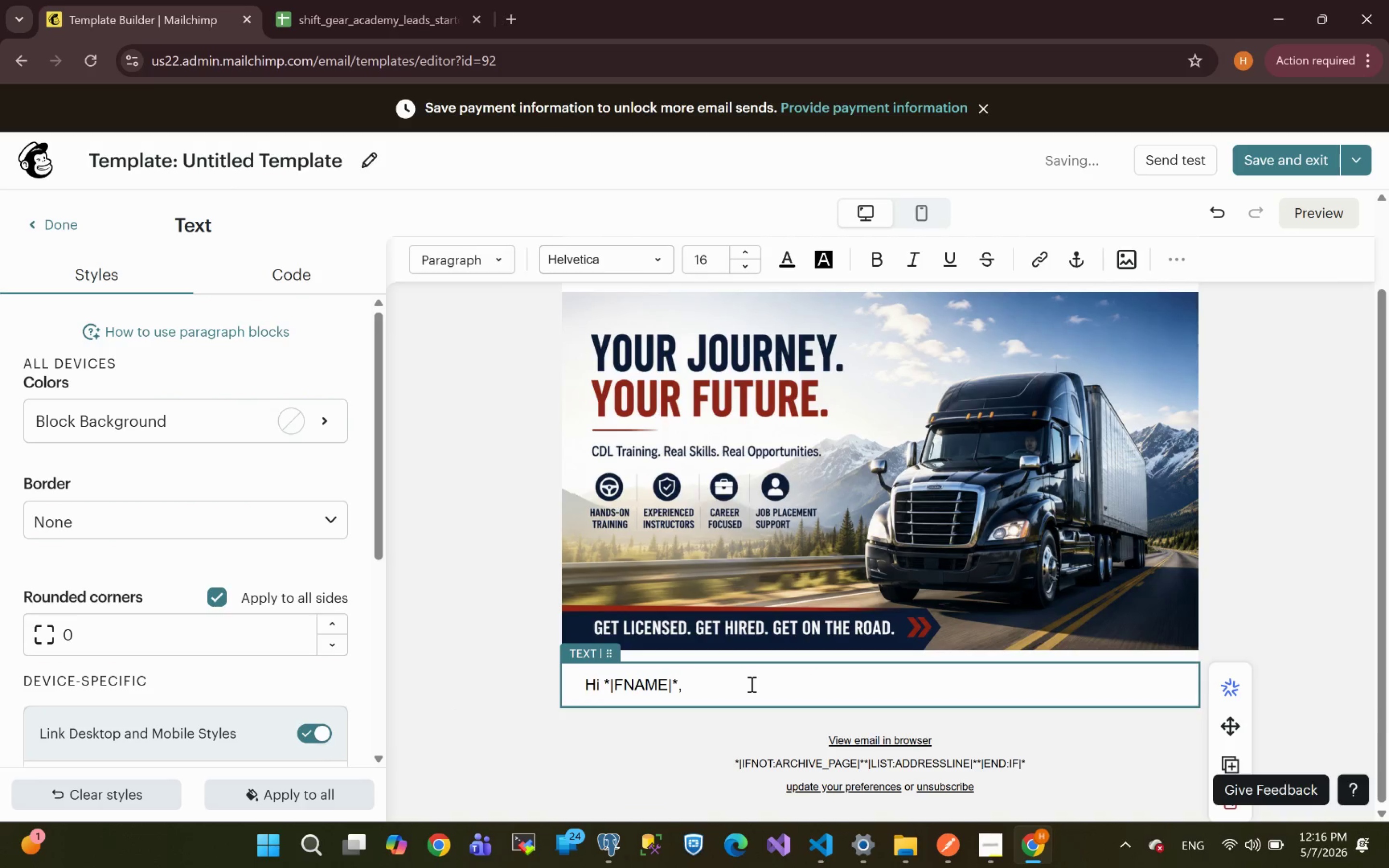 
key(Enter)
 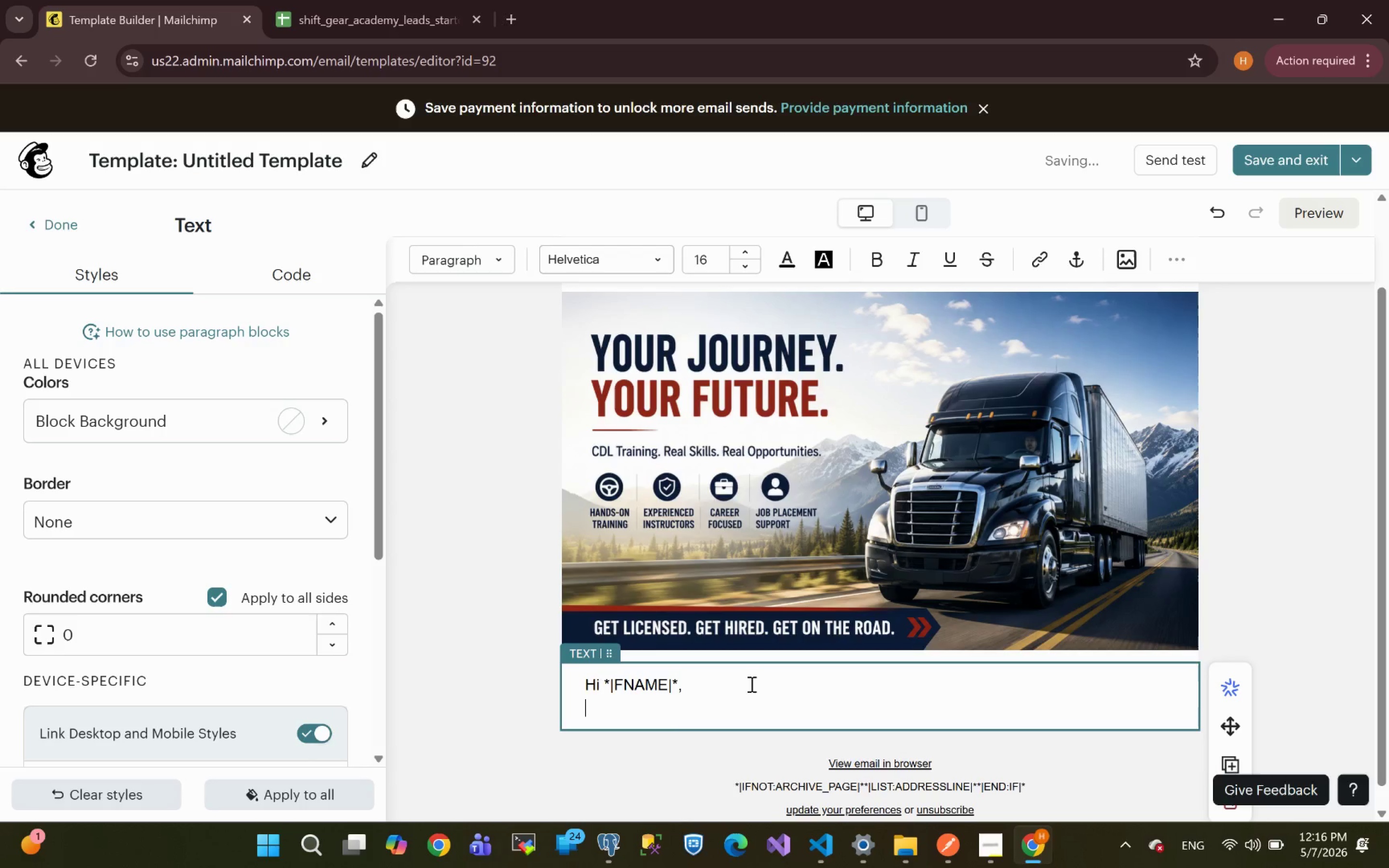 
key(Enter)
 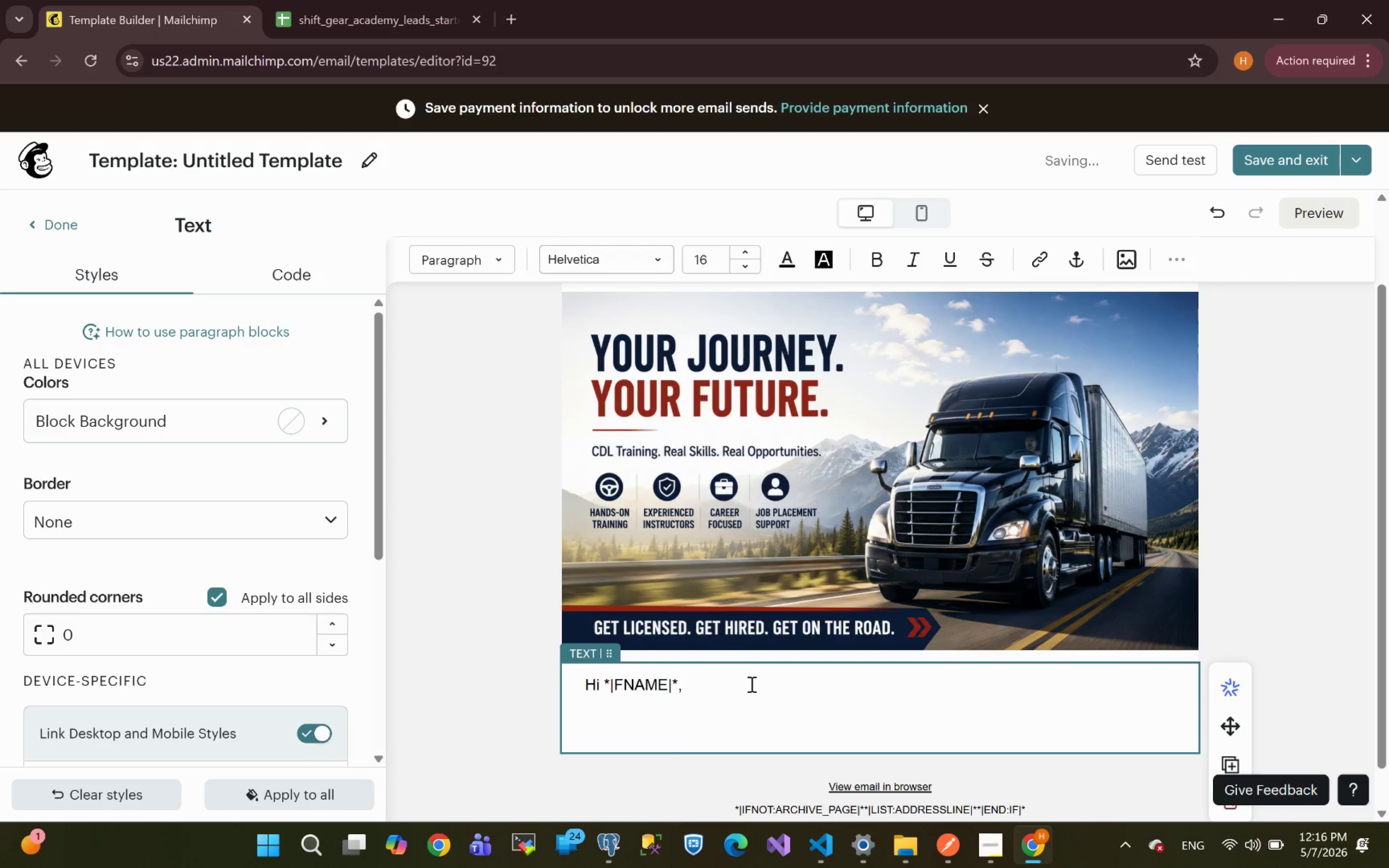 
type(Ready to take the next step towards)
 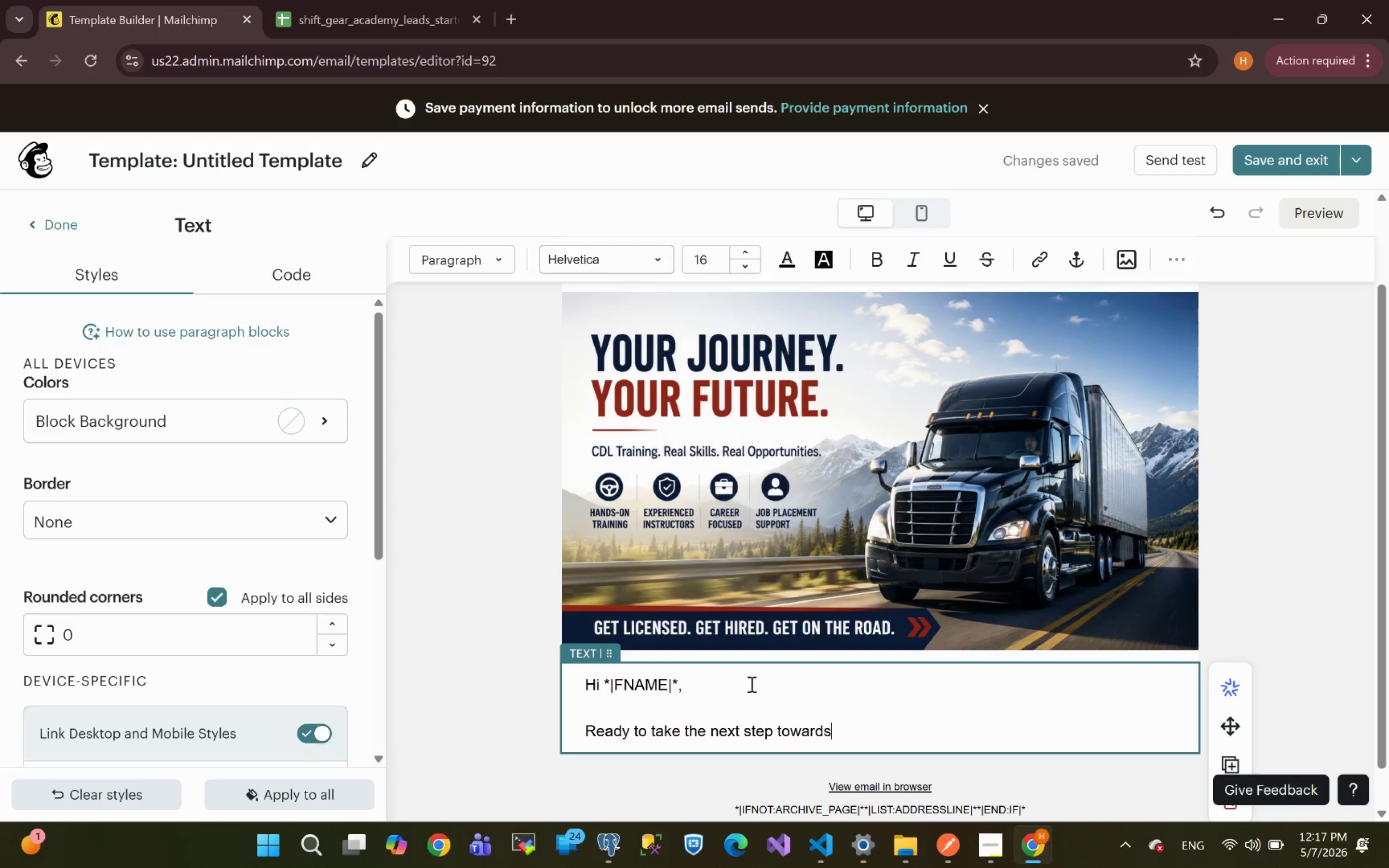 
wait(17.64)
 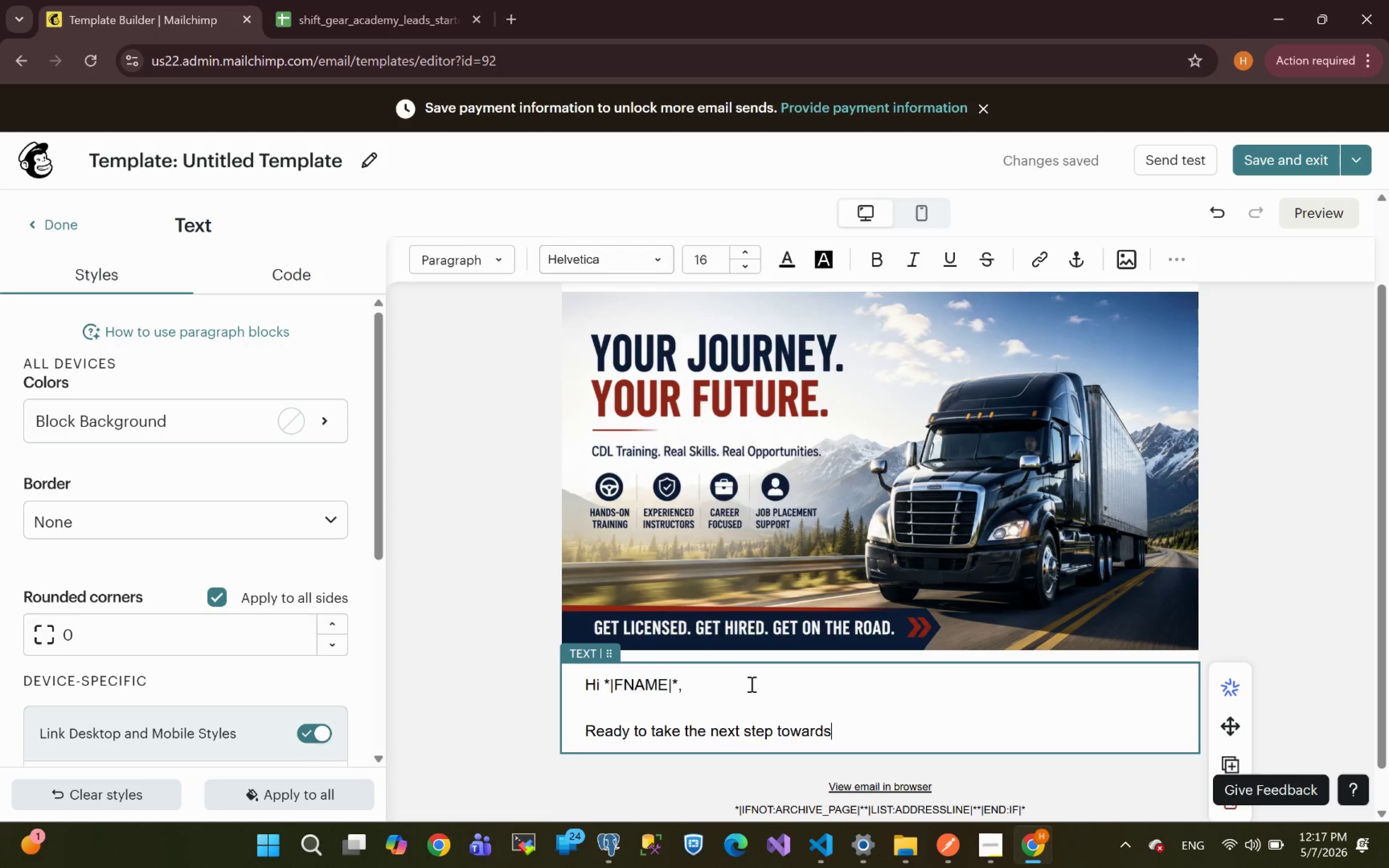 
key(Backspace)
type( professional tracking career)
 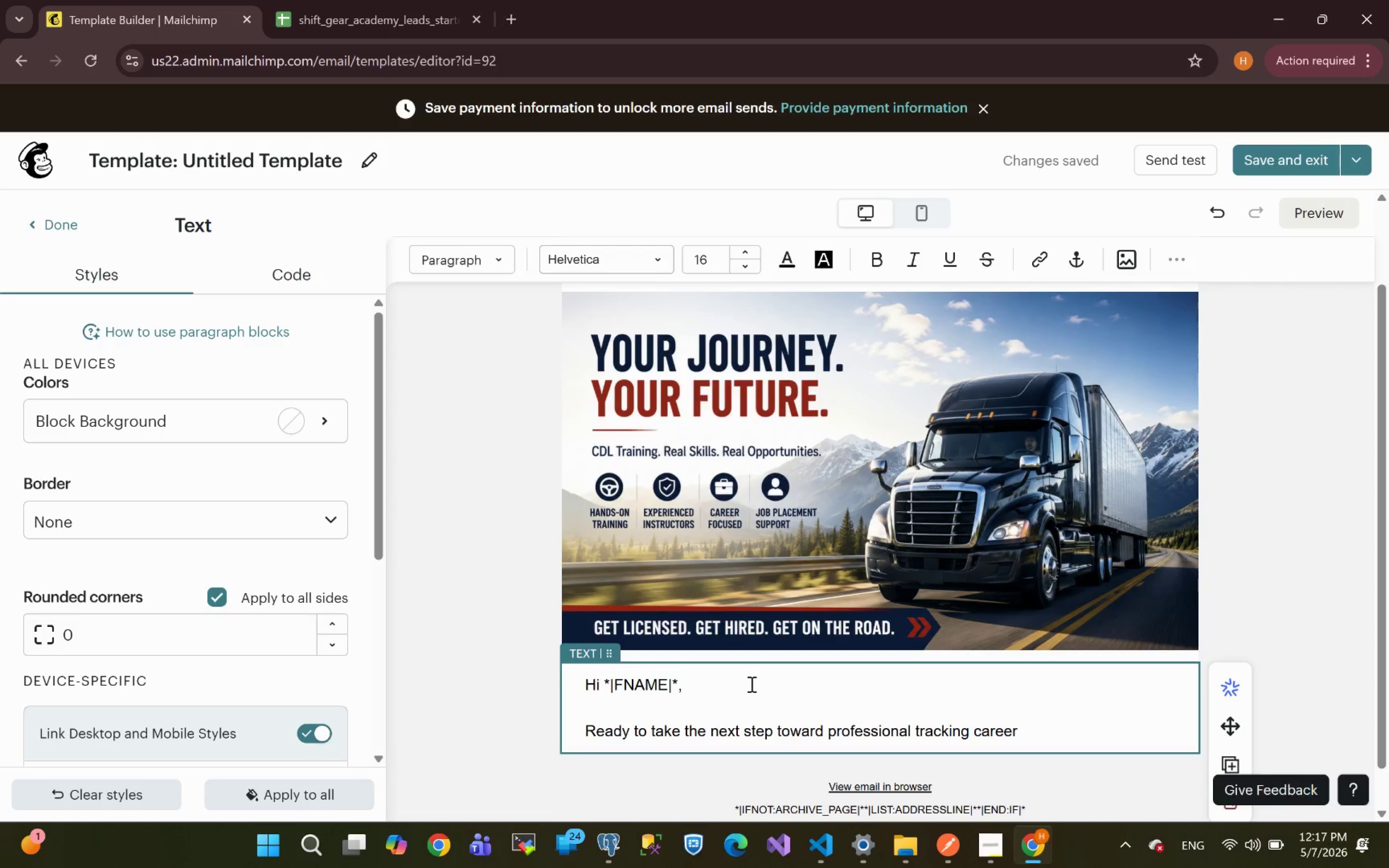 
wait(5.45)
 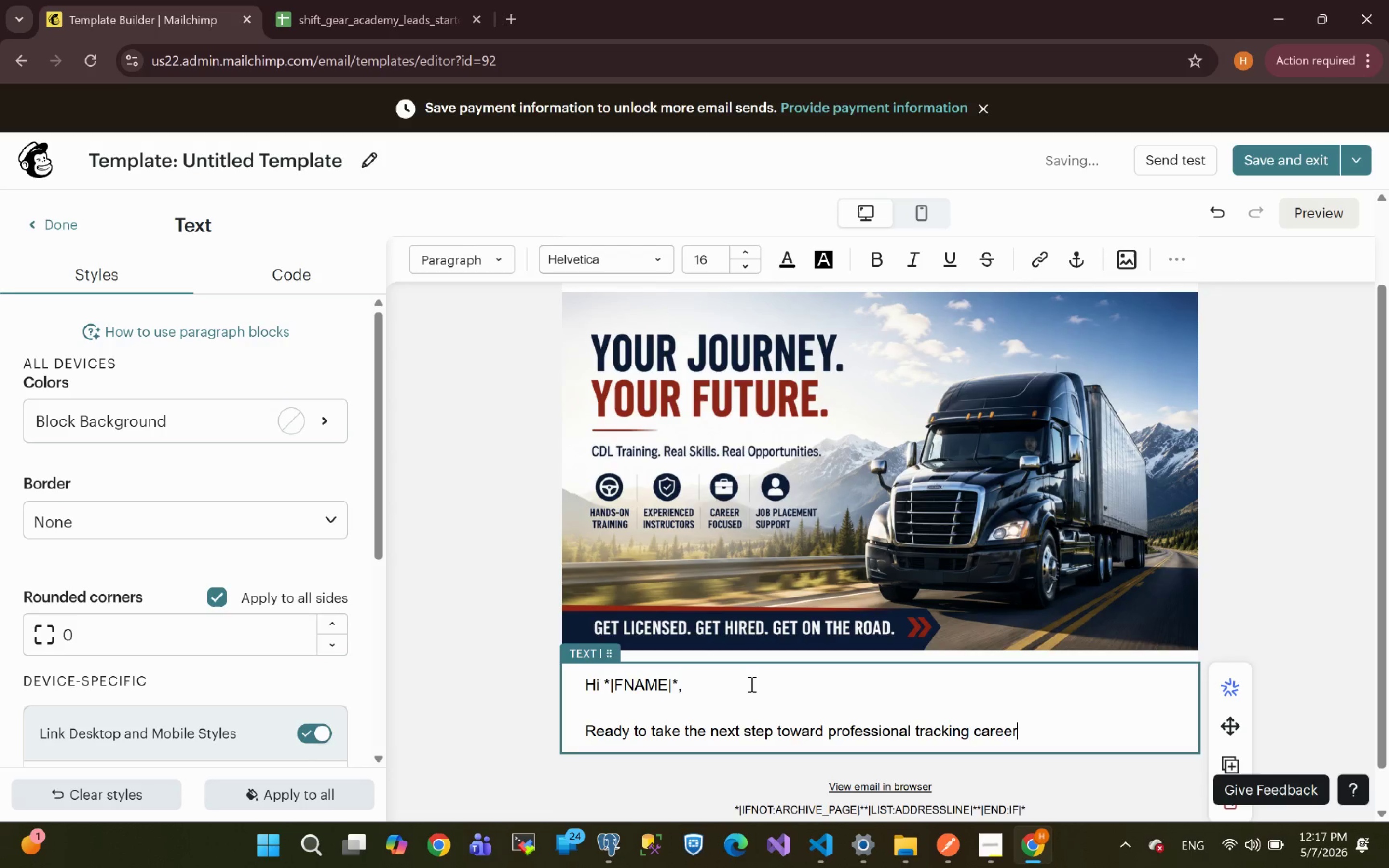 
key(Shift+ShiftRight)
 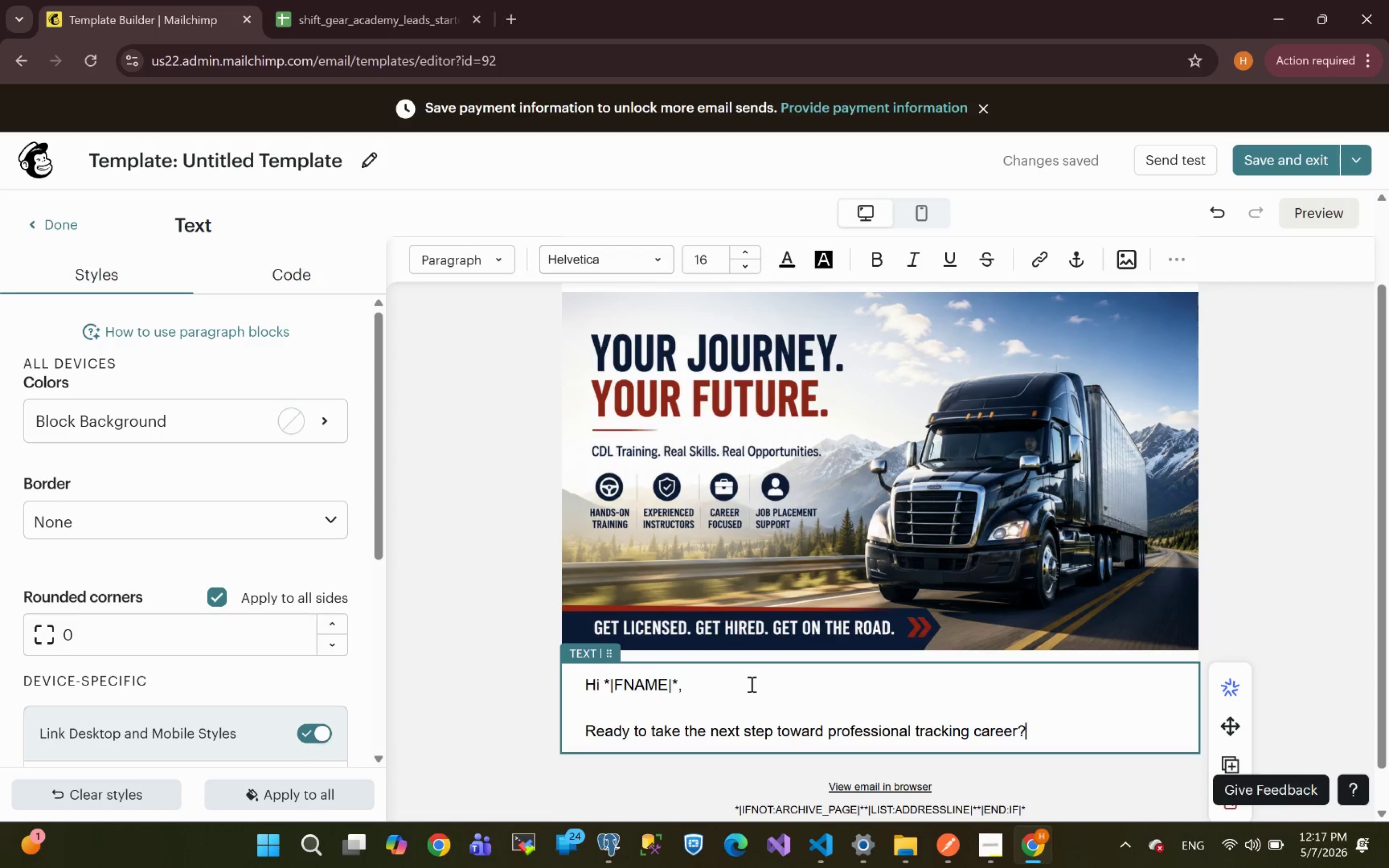 
key(Shift+Slash)
 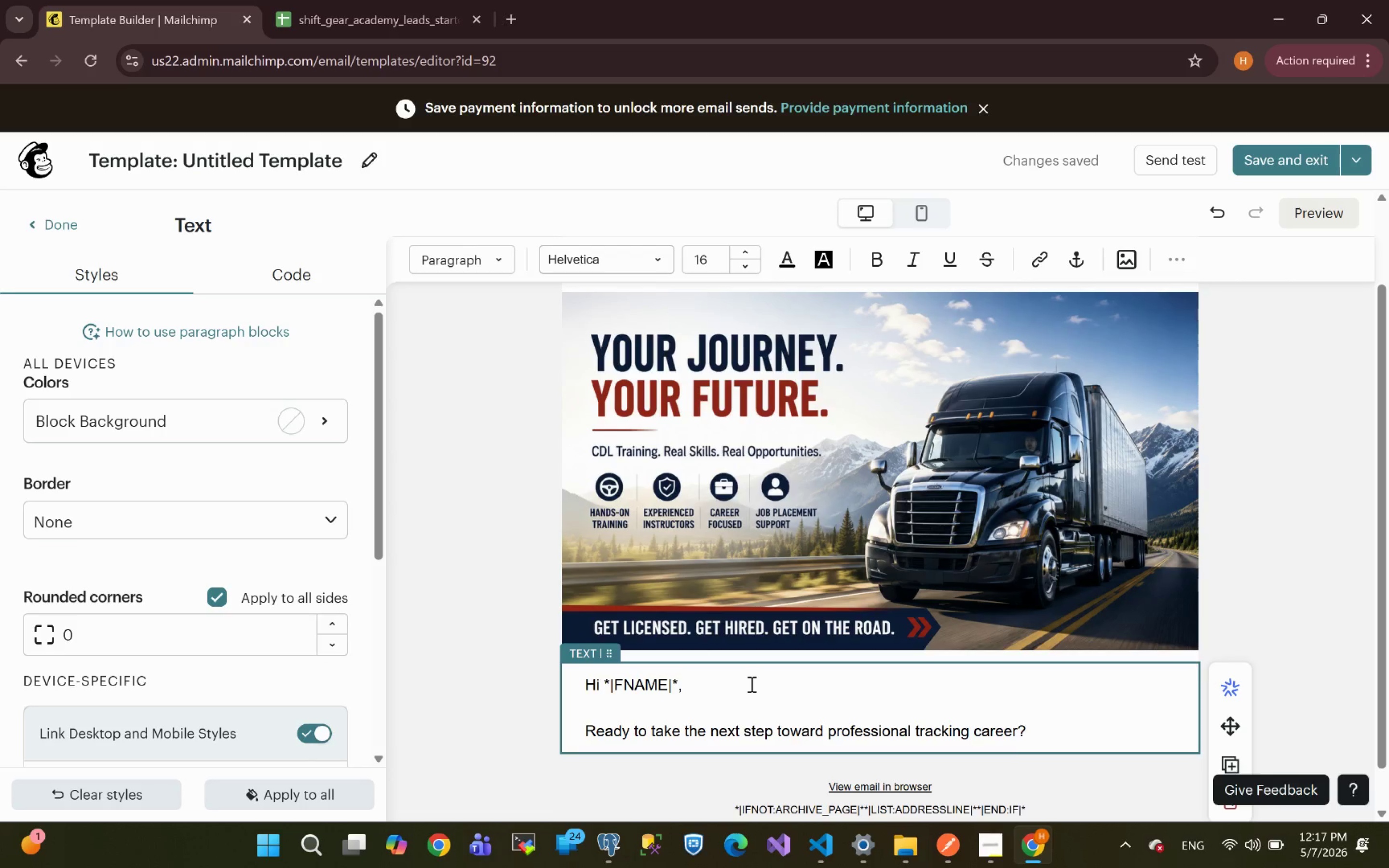 
wait(32.03)
 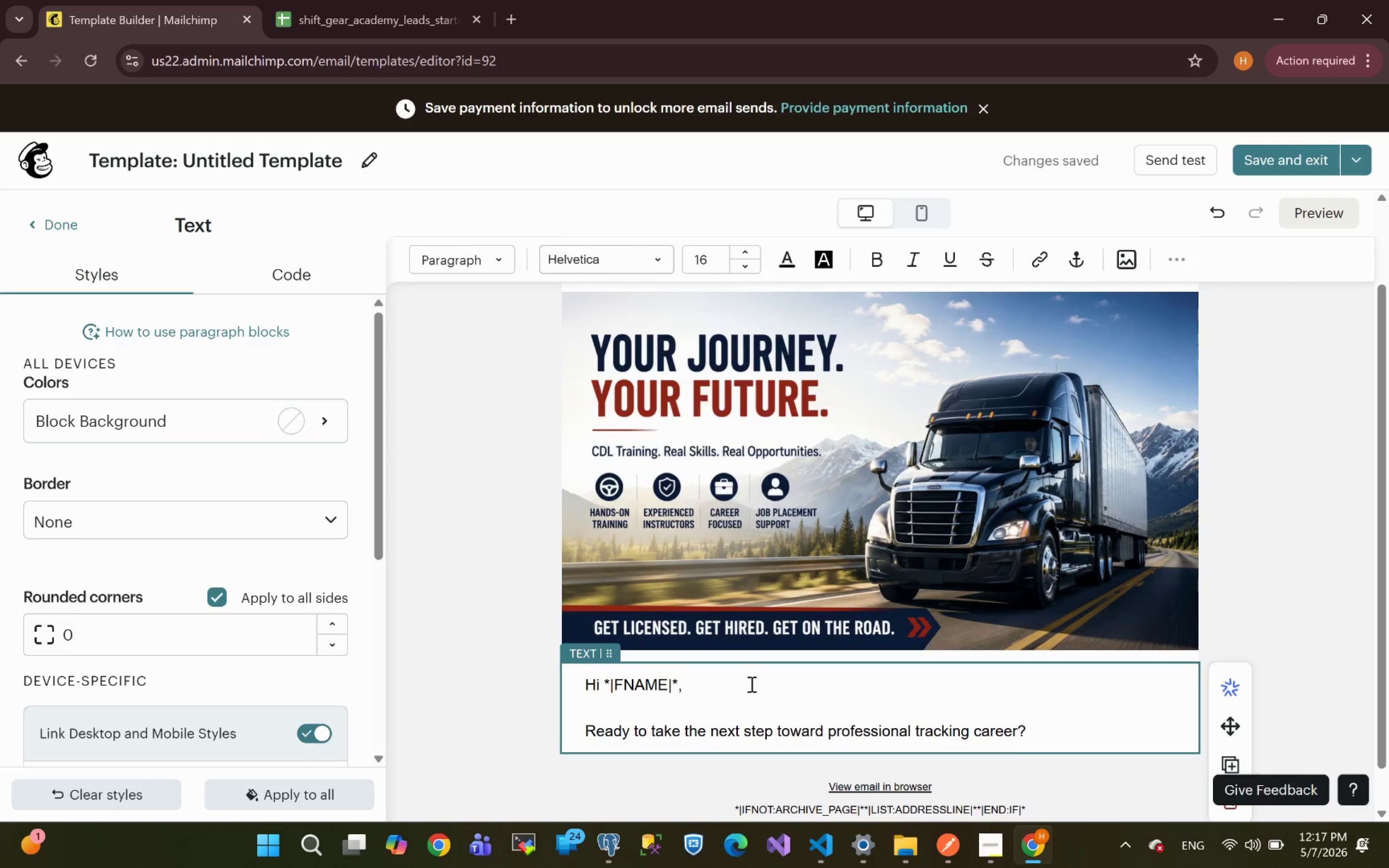 
key(Shift+ShiftRight)
 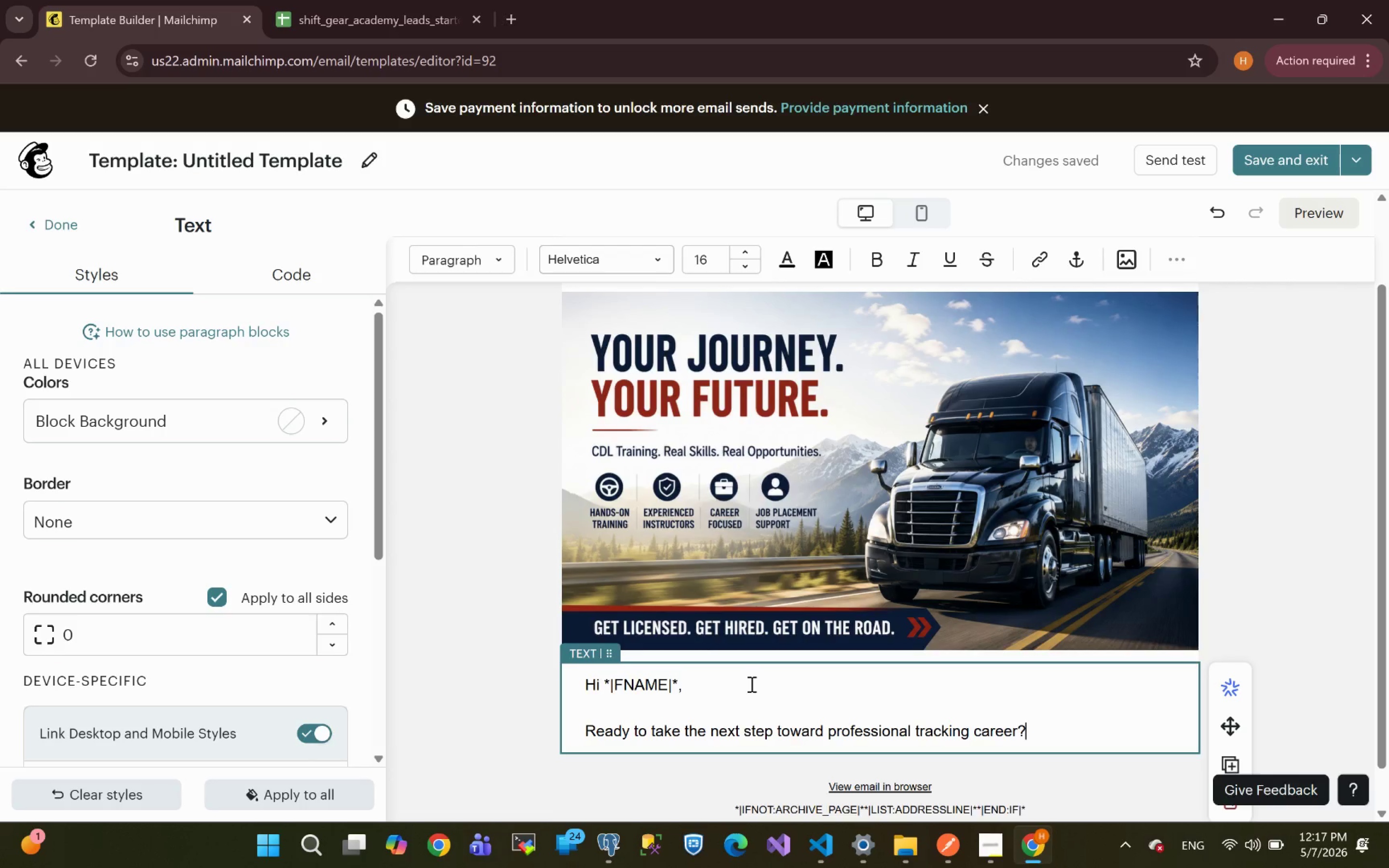 
key(Shift+Enter)
 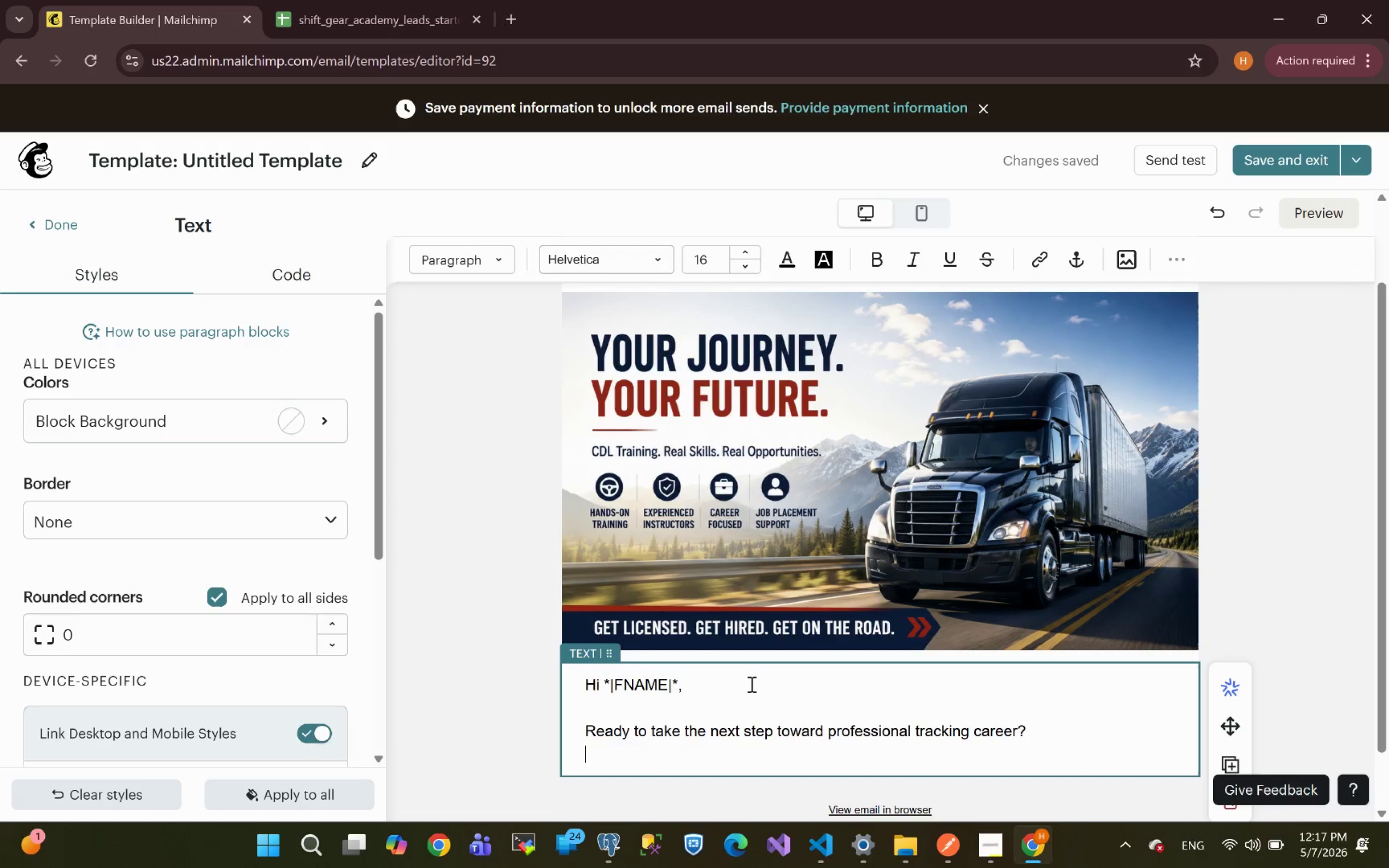 
key(Period)
 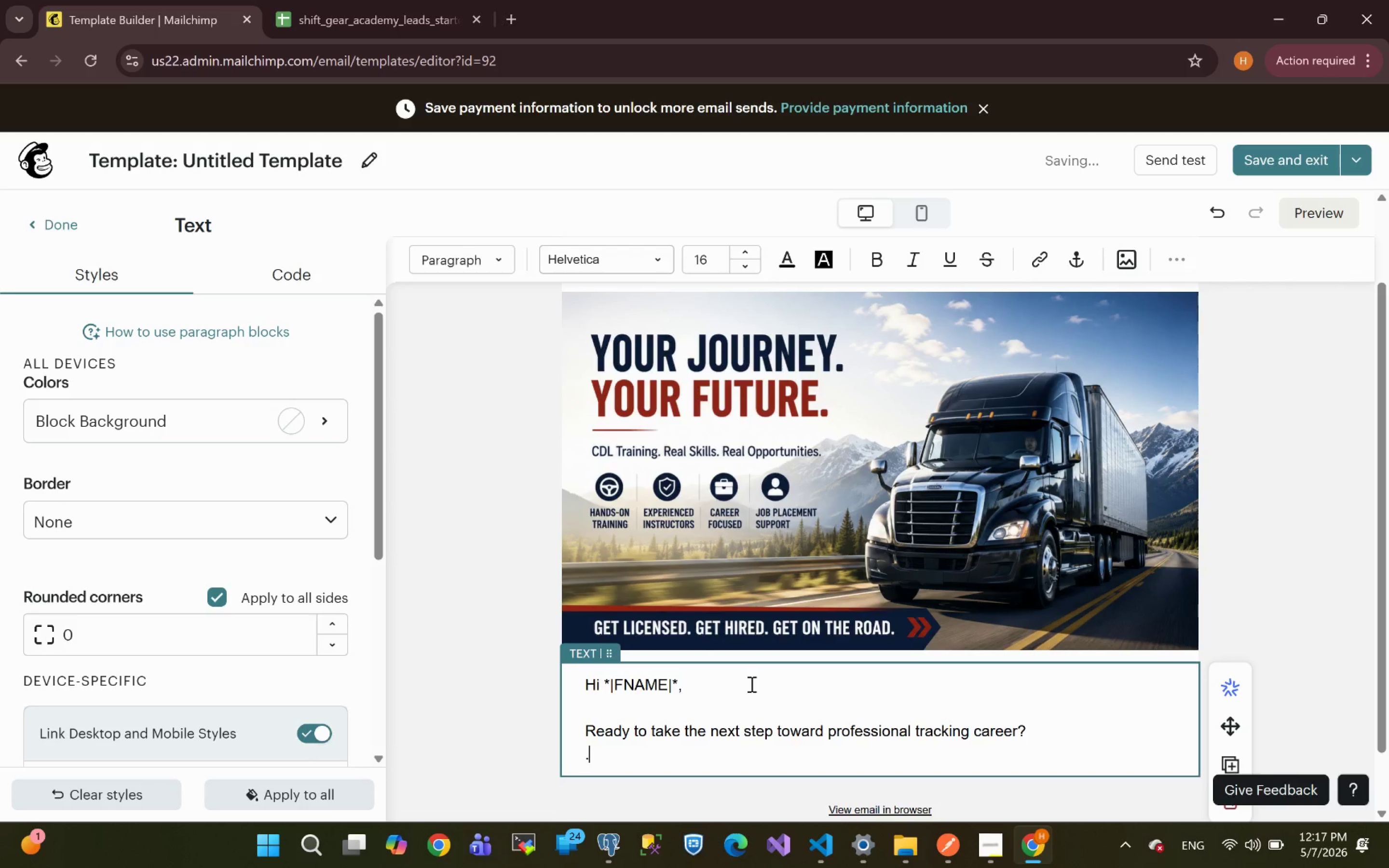 
key(Shift+ShiftRight)
 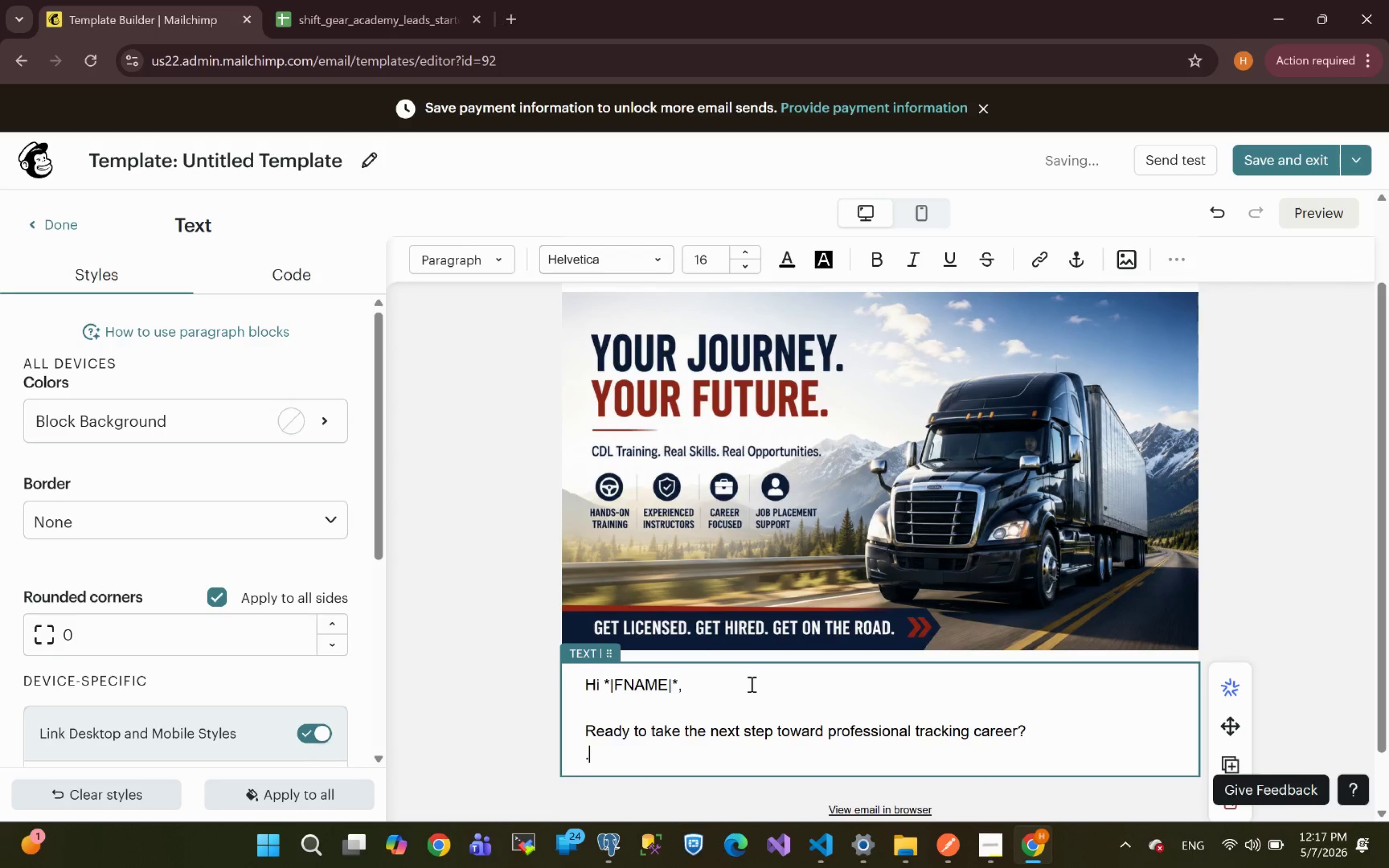 
key(Shift+Enter)
 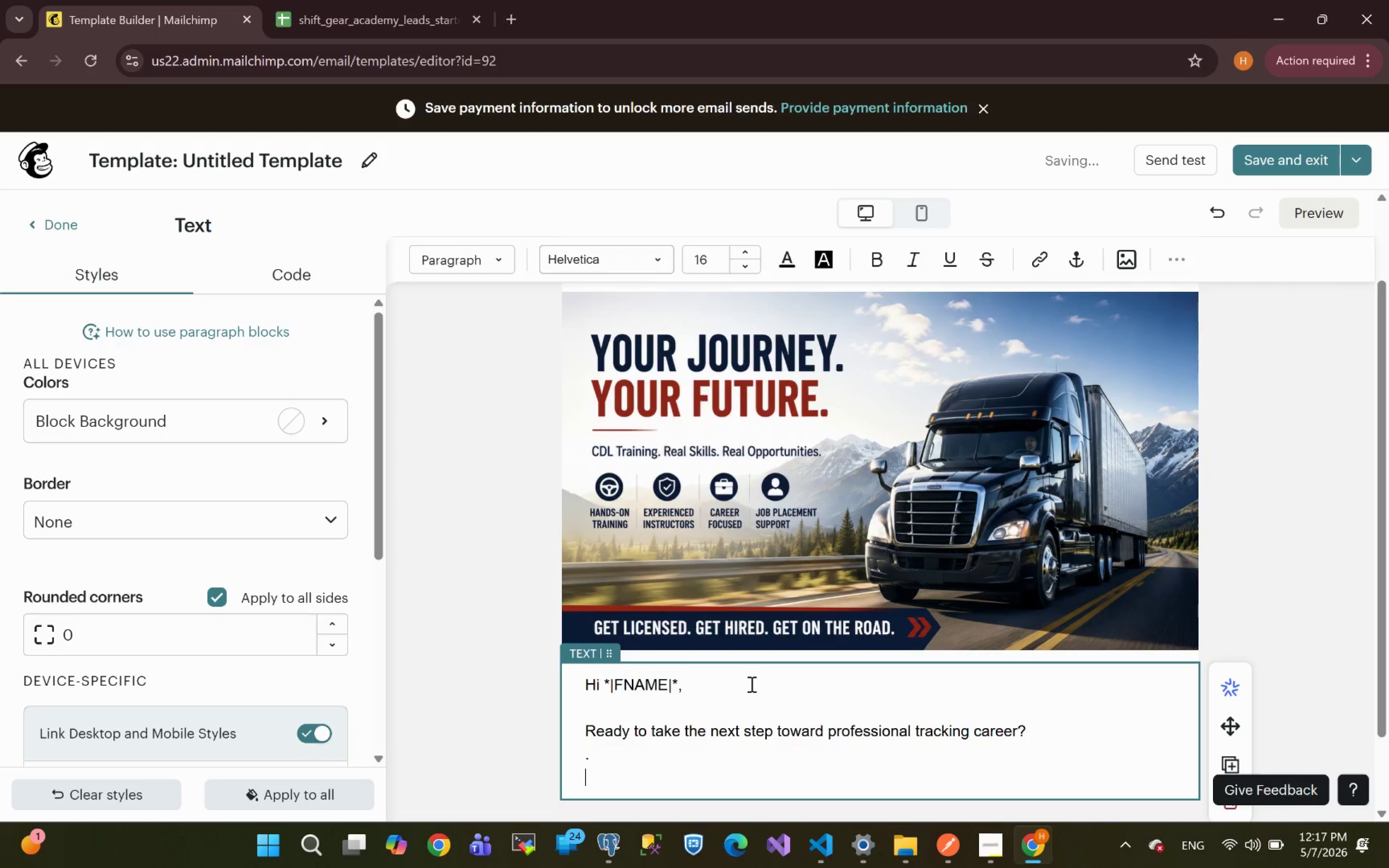 
key(Period)
 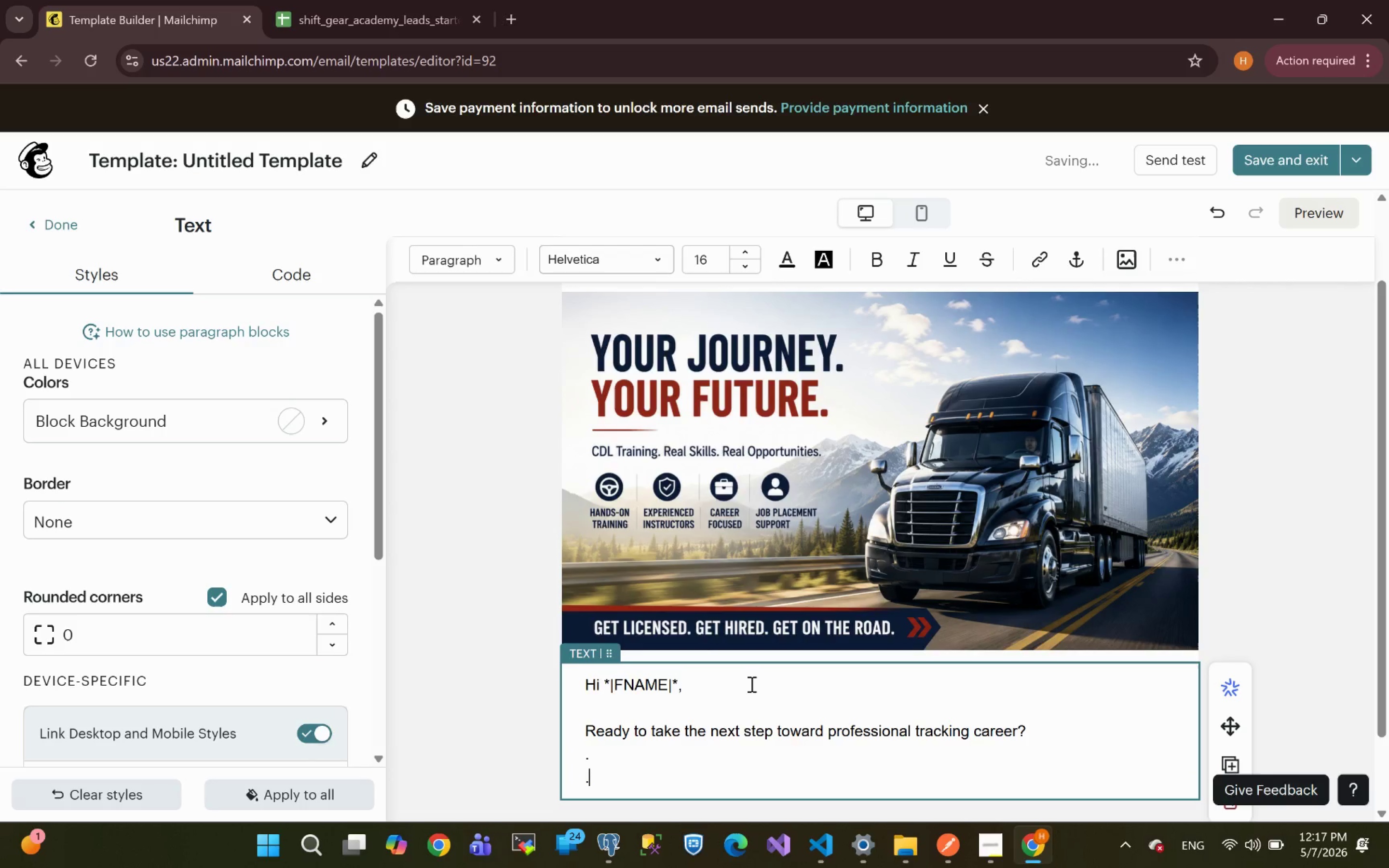 
key(Shift+ShiftRight)
 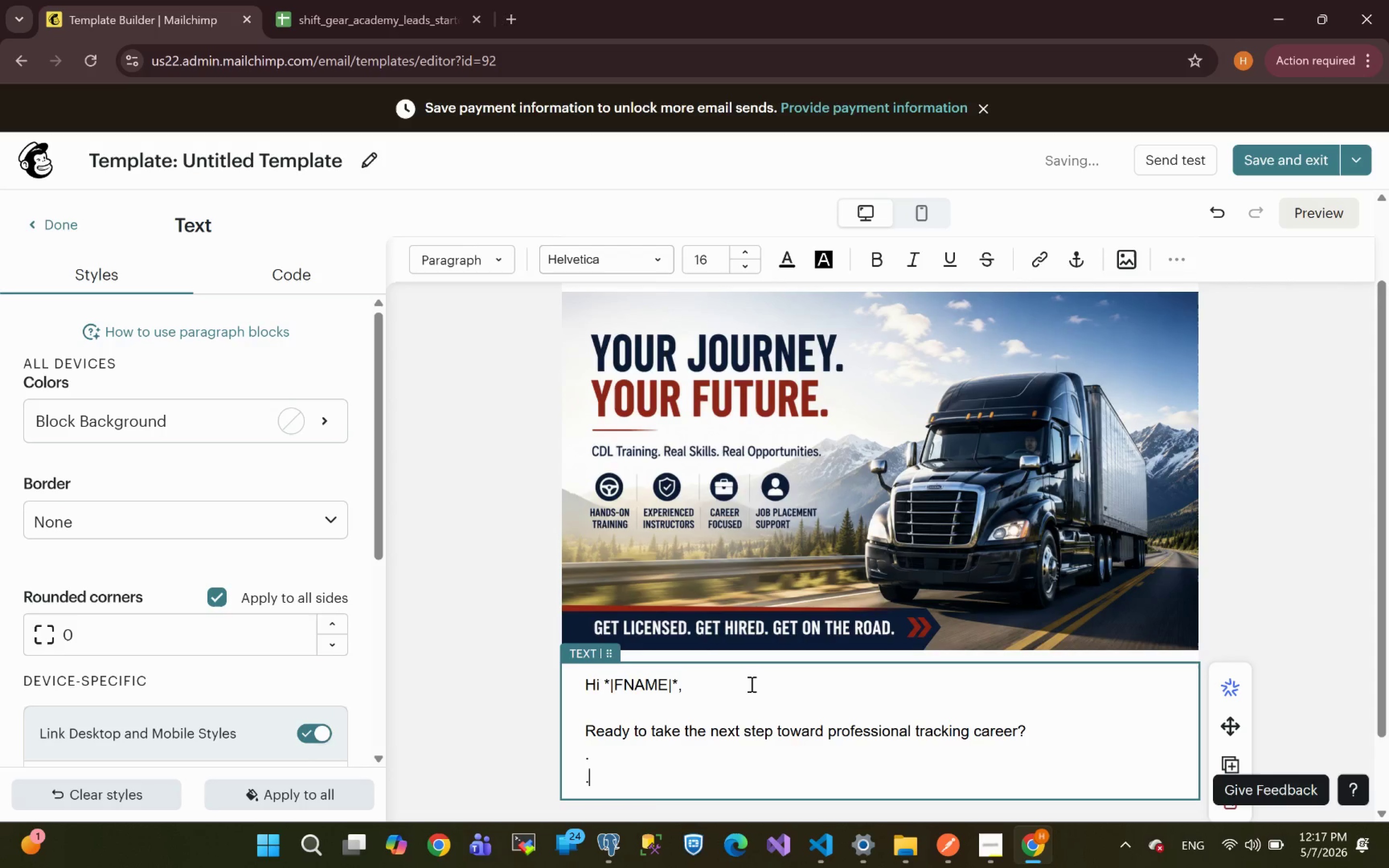 
key(Shift+Enter)
 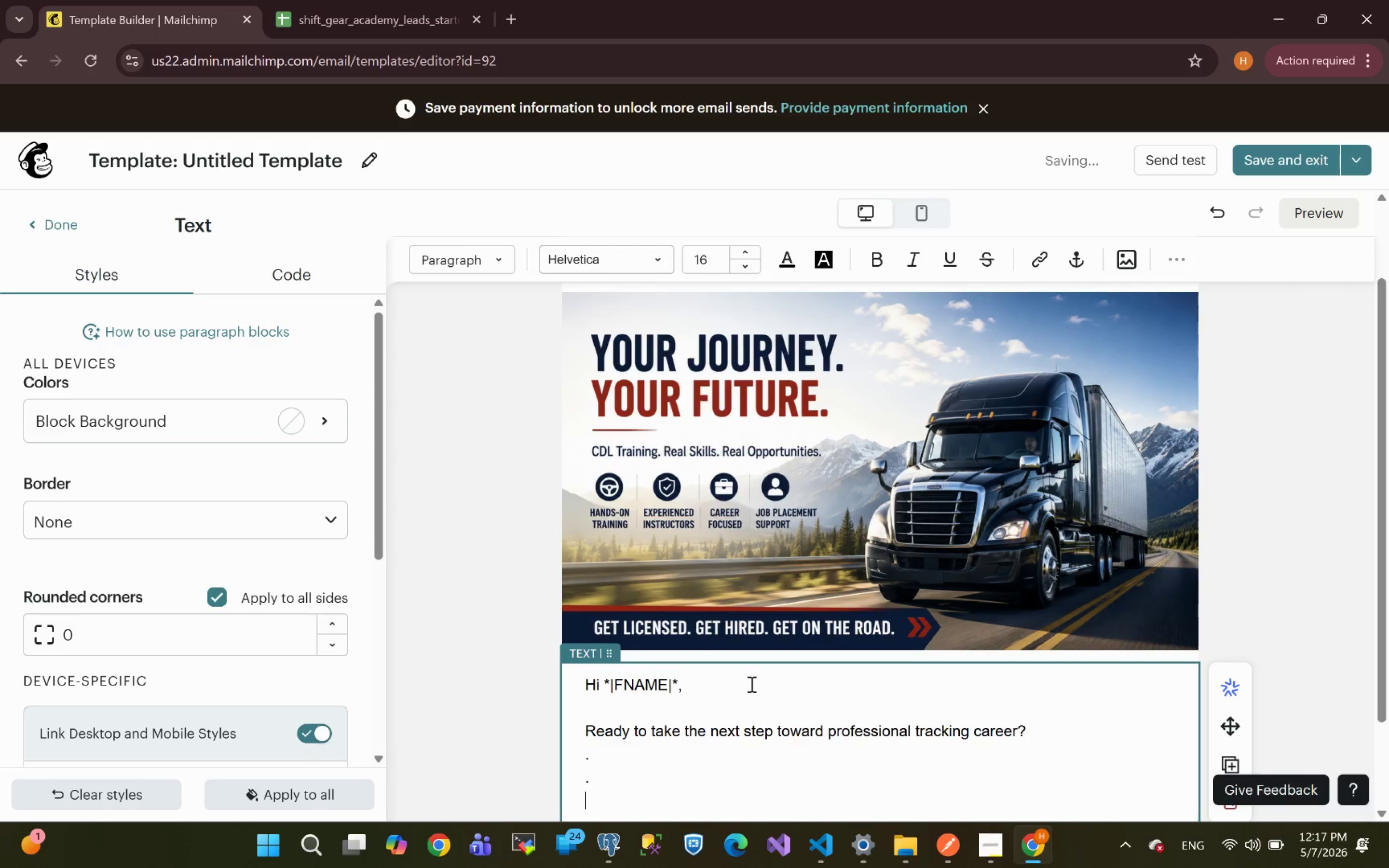 
key(Period)
 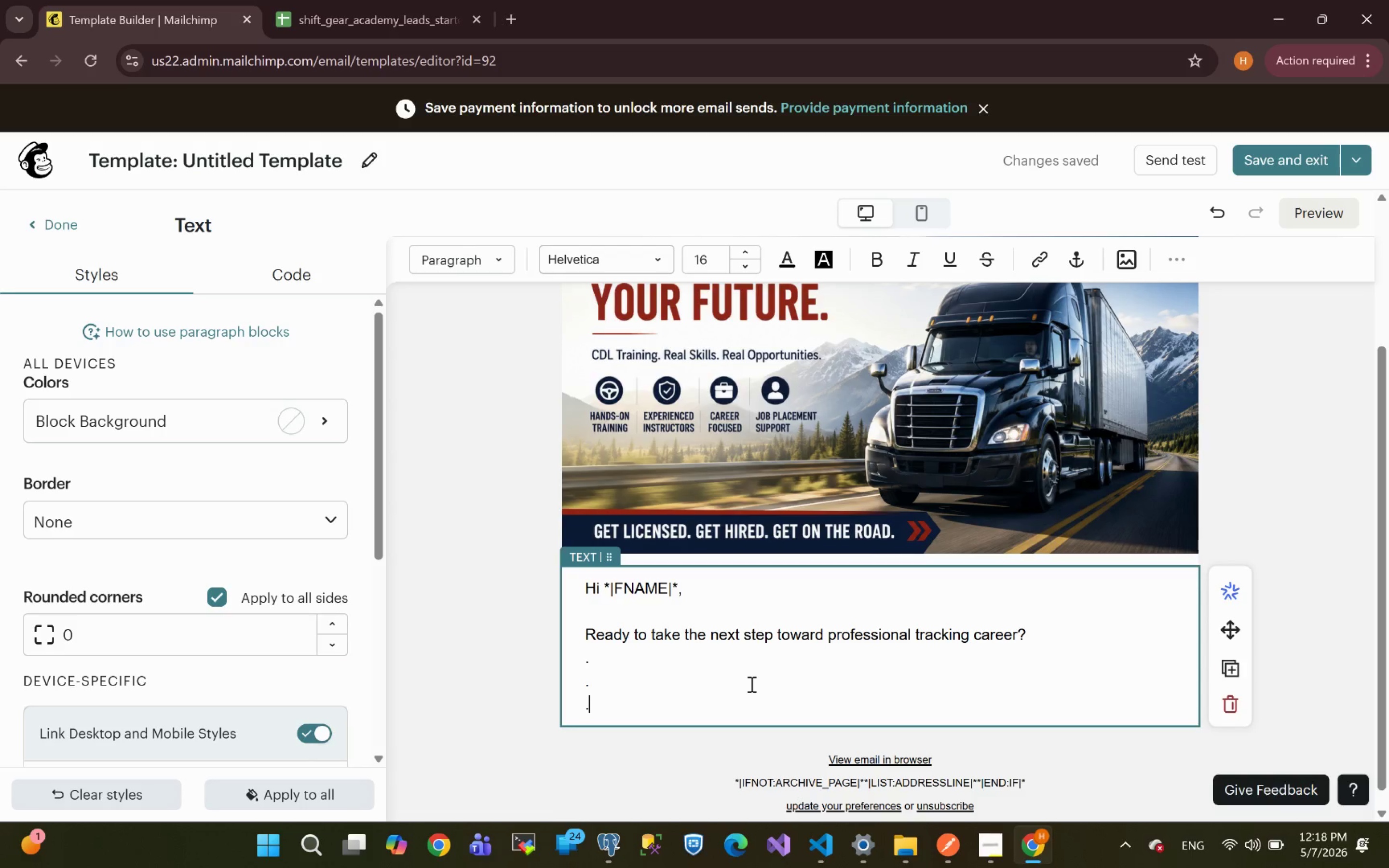 
wait(40.22)
 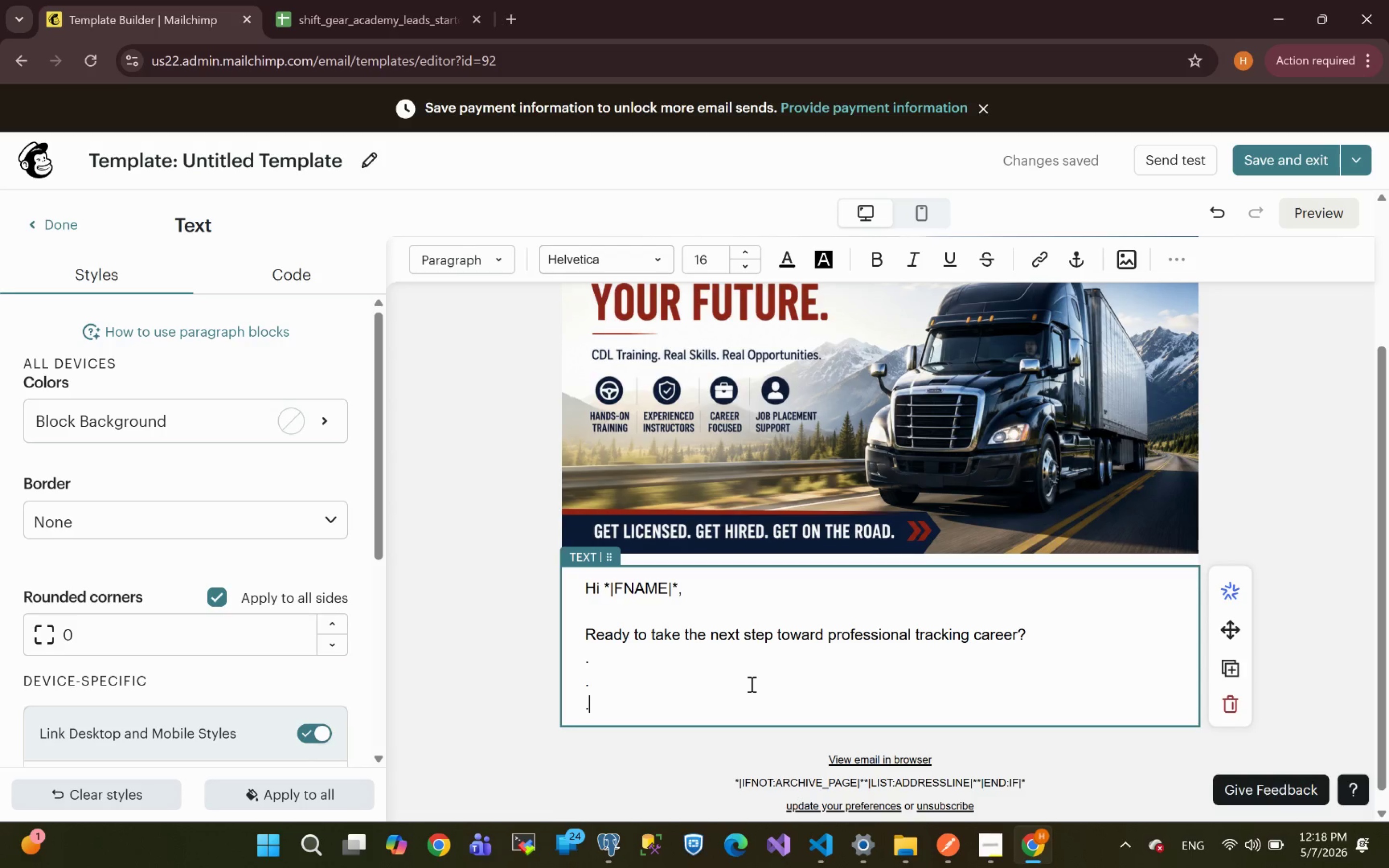 
key(Shift+ShiftRight)
 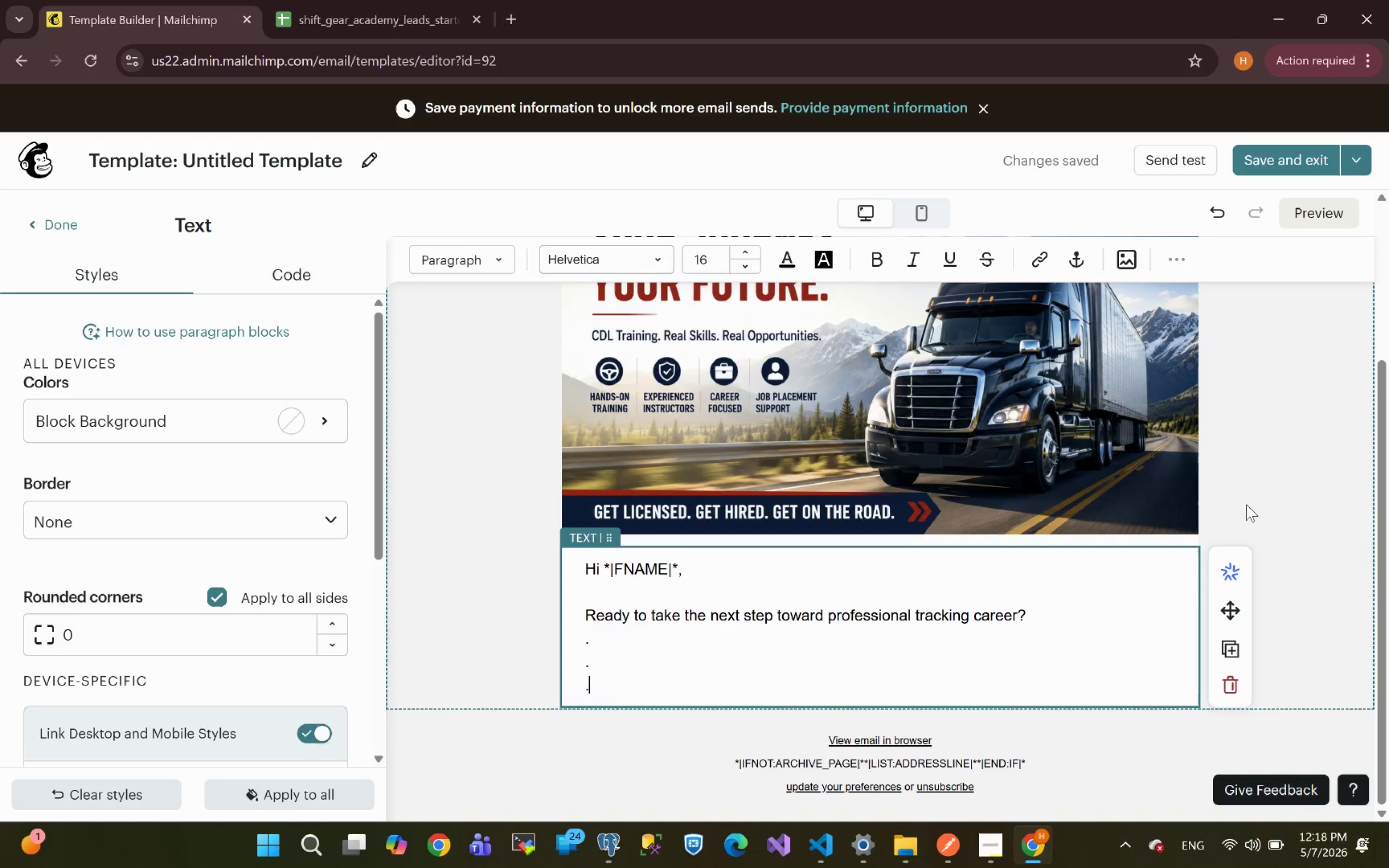 
key(Shift+Enter)
 